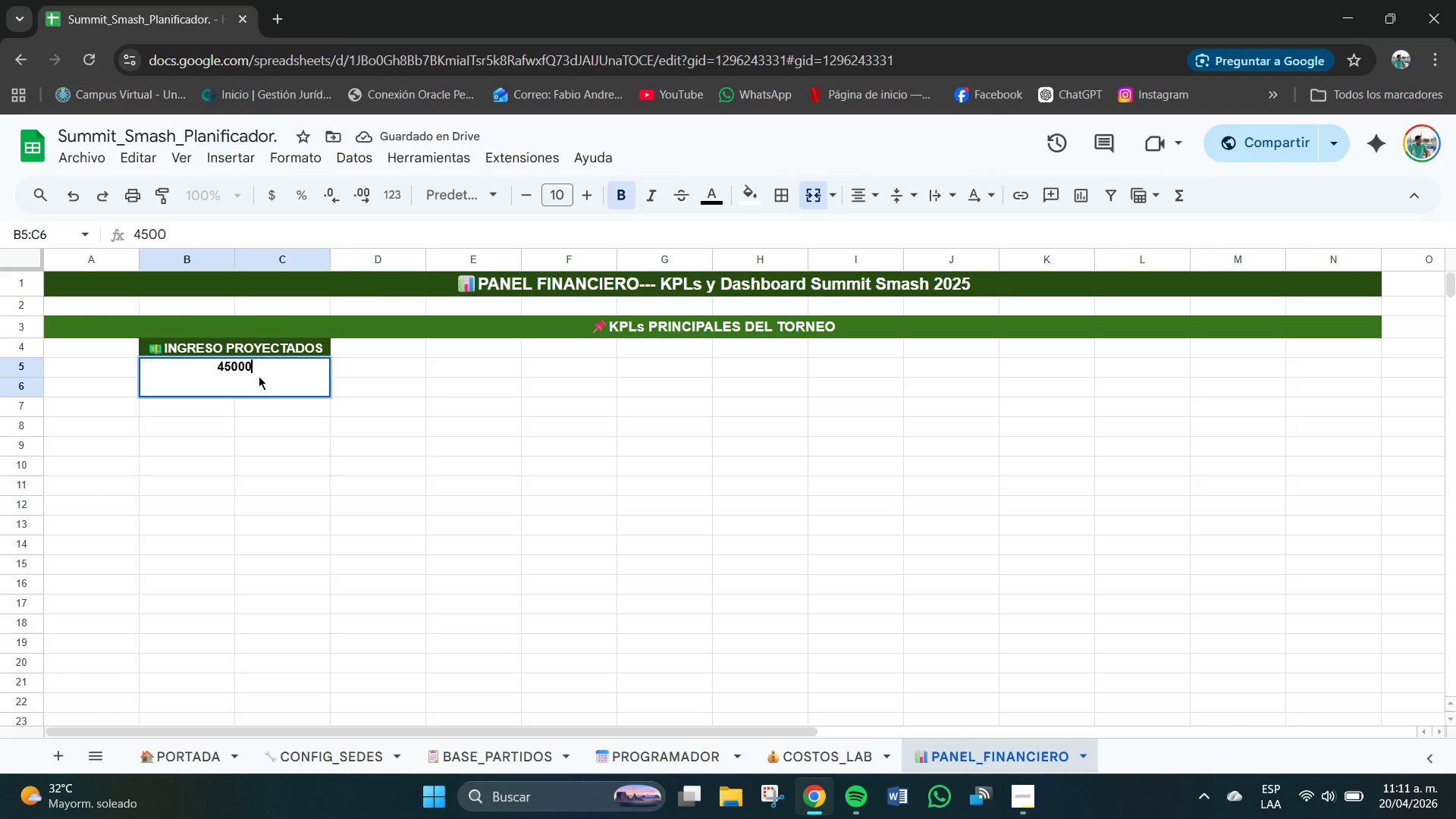 
key(Numpad0)
 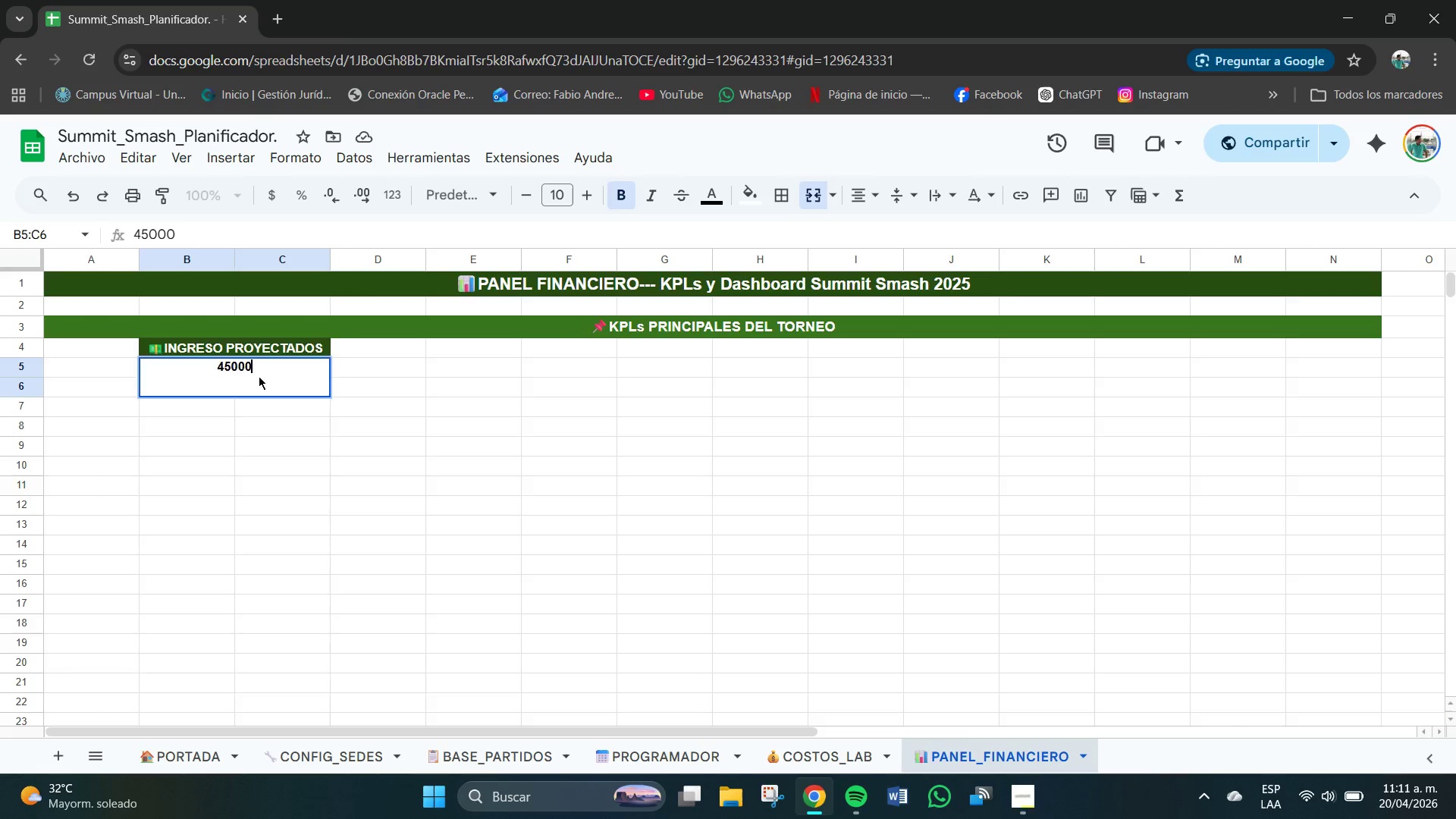 
key(NumpadEnter)
 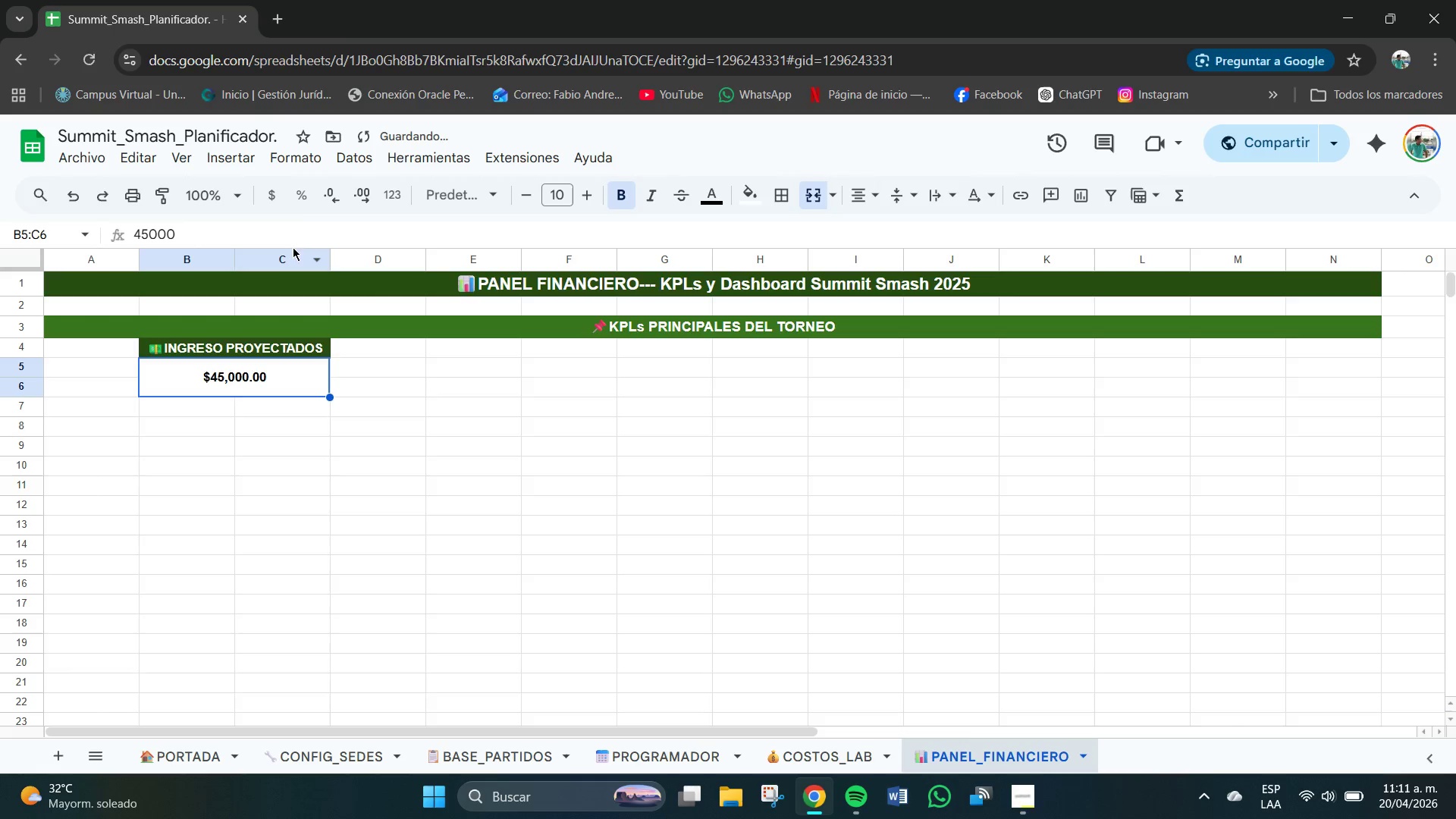 
left_click([331, 195])
 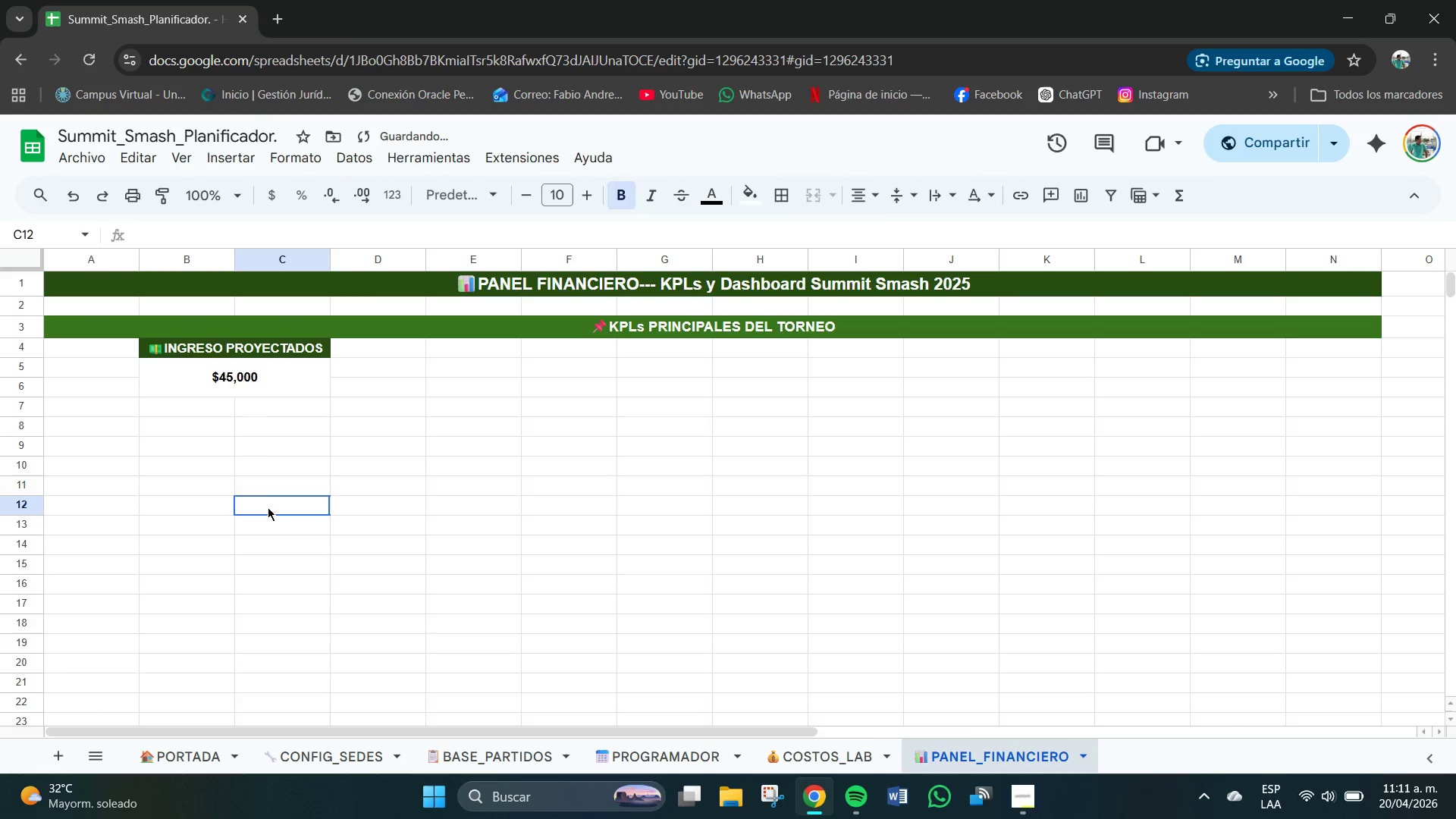 
double_click([254, 384])
 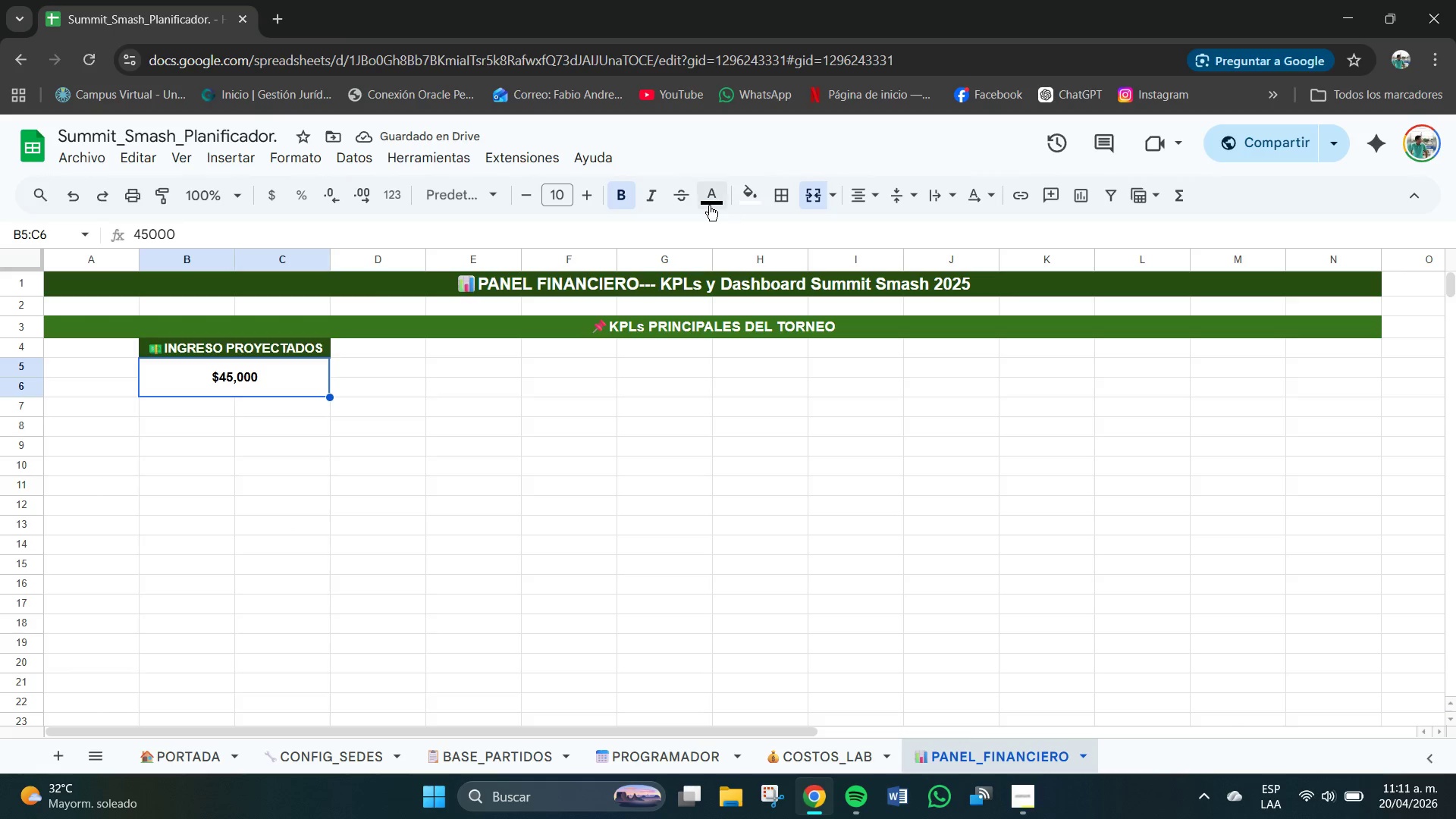 
left_click([712, 201])
 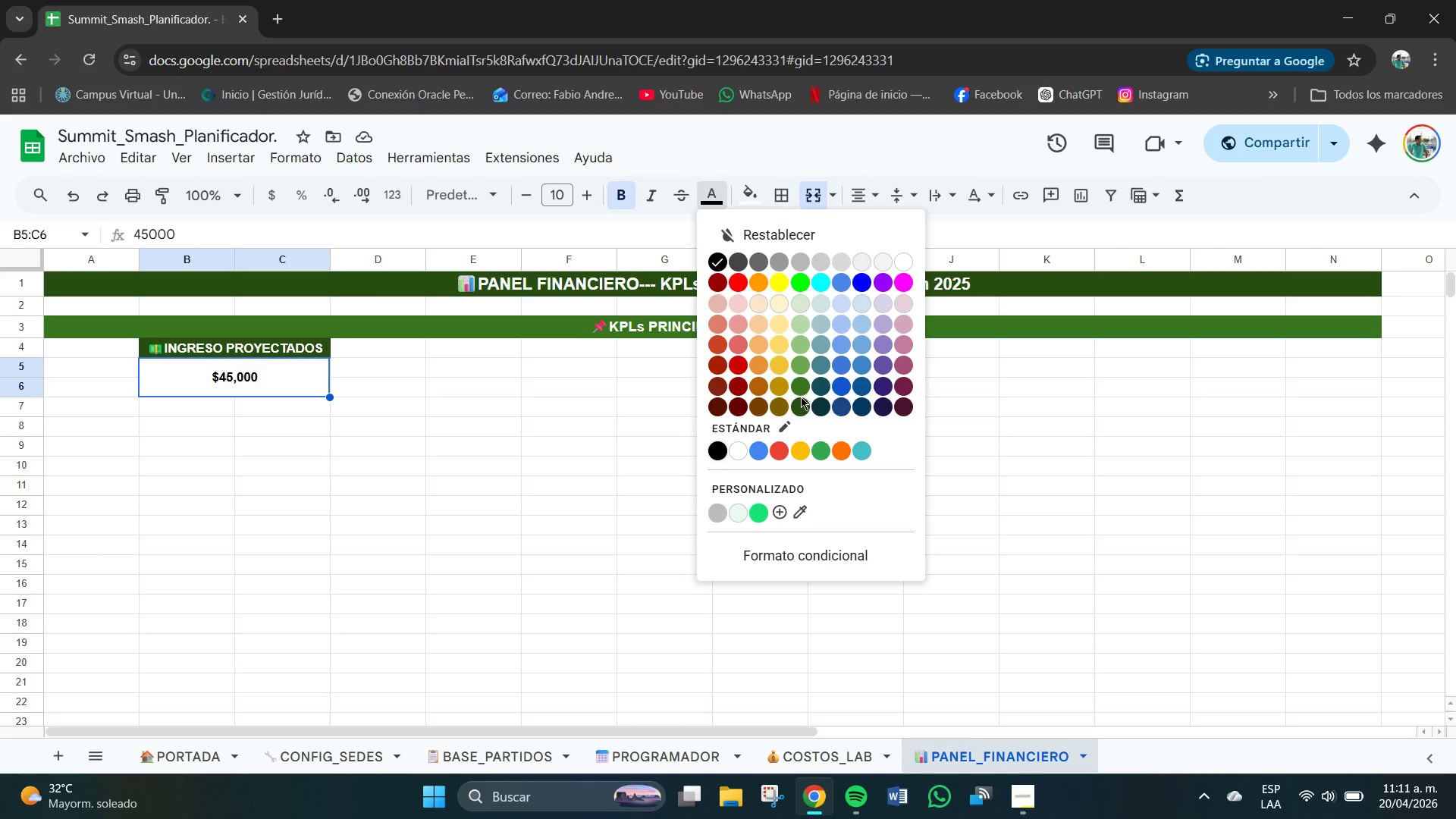 
left_click([802, 380])
 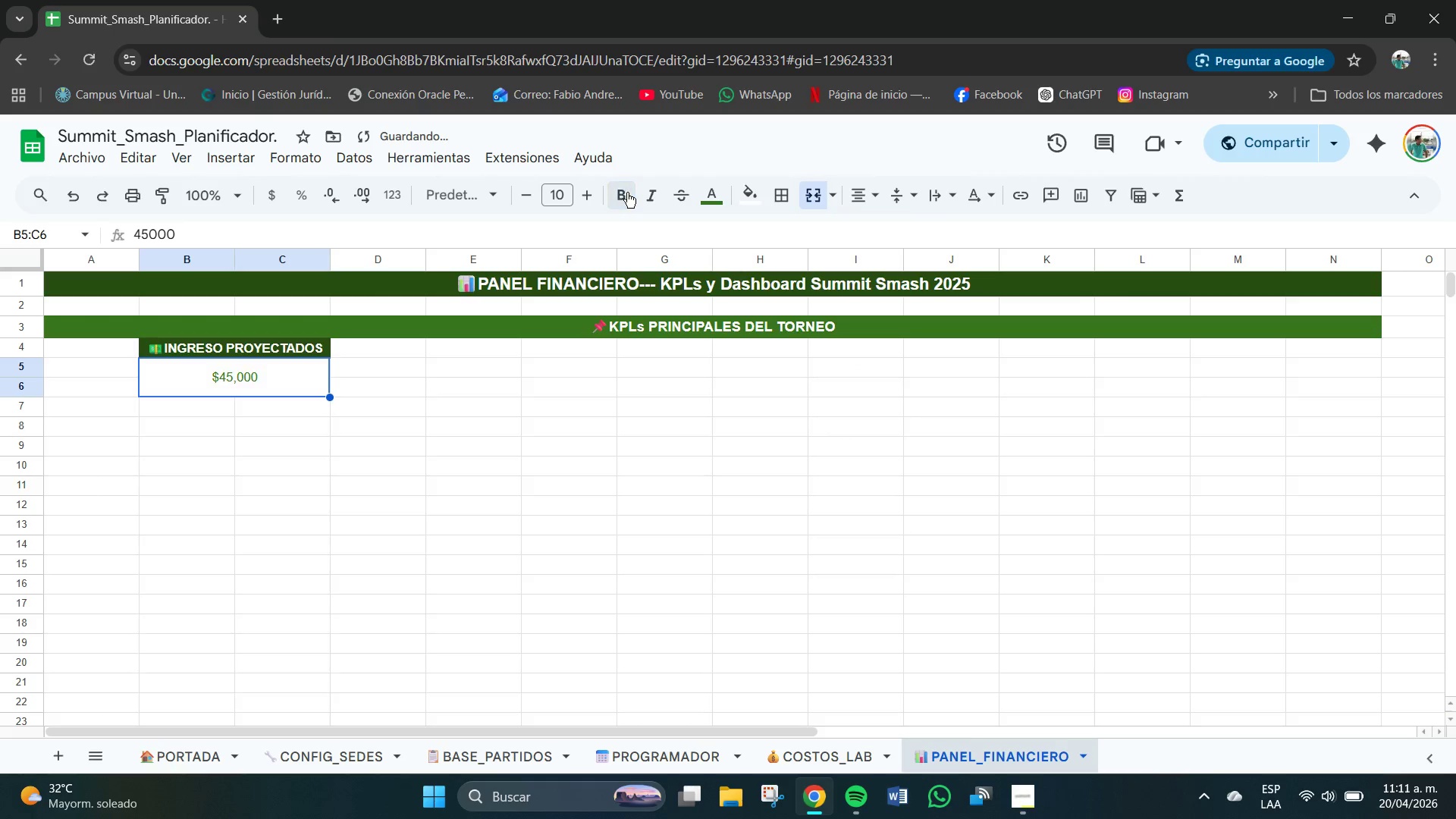 
left_click([627, 193])
 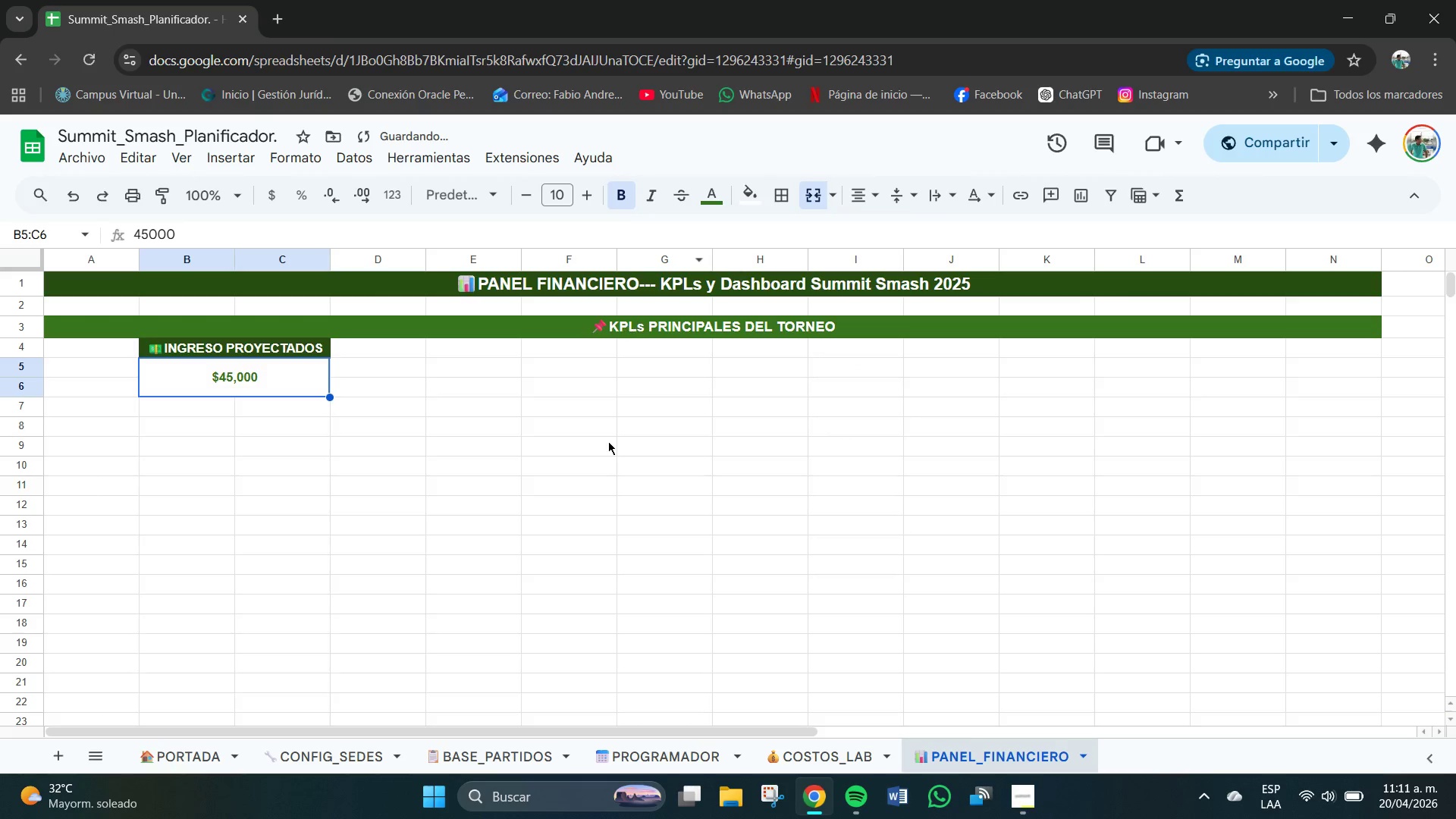 
left_click([608, 443])
 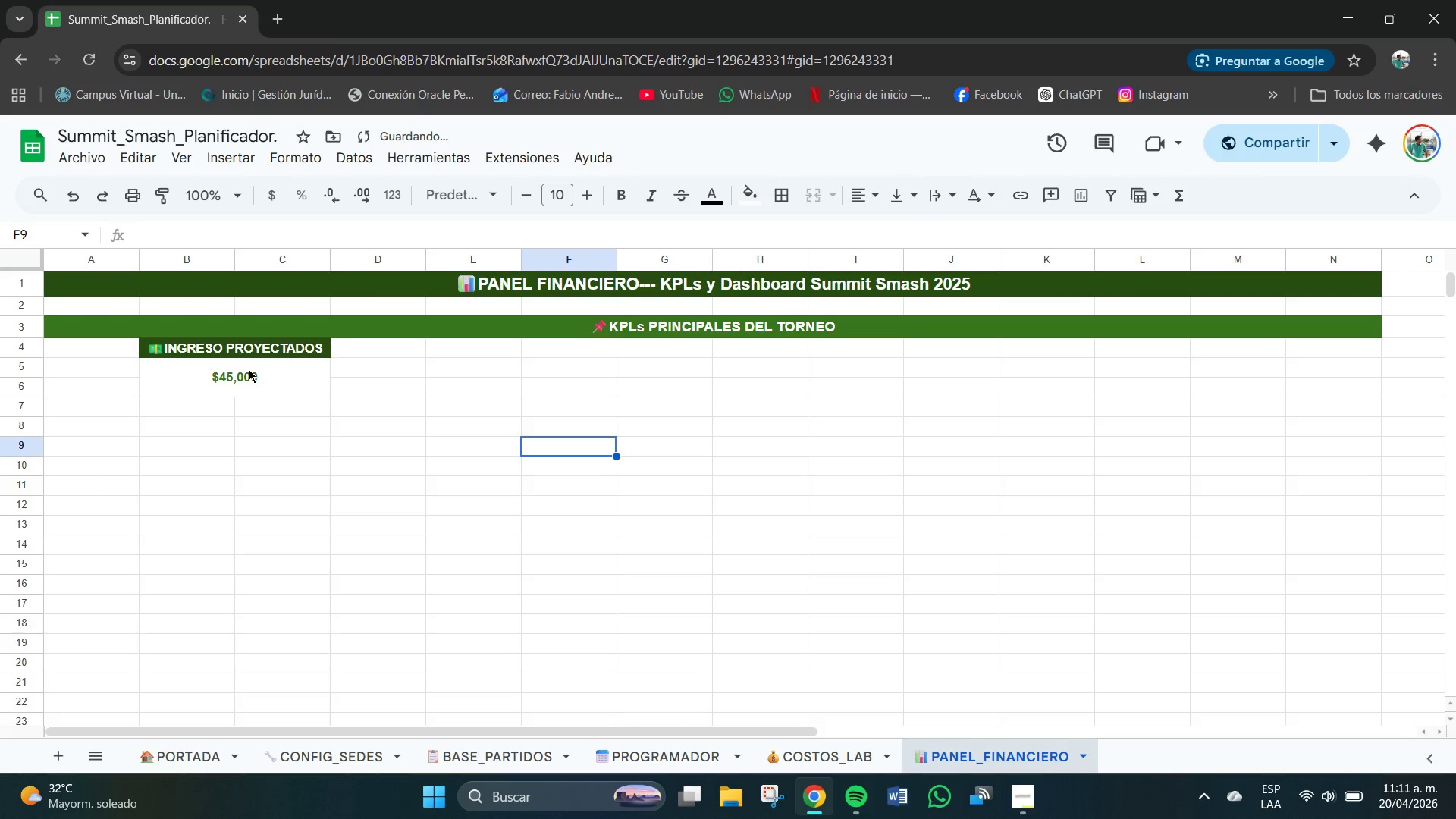 
left_click([249, 372])
 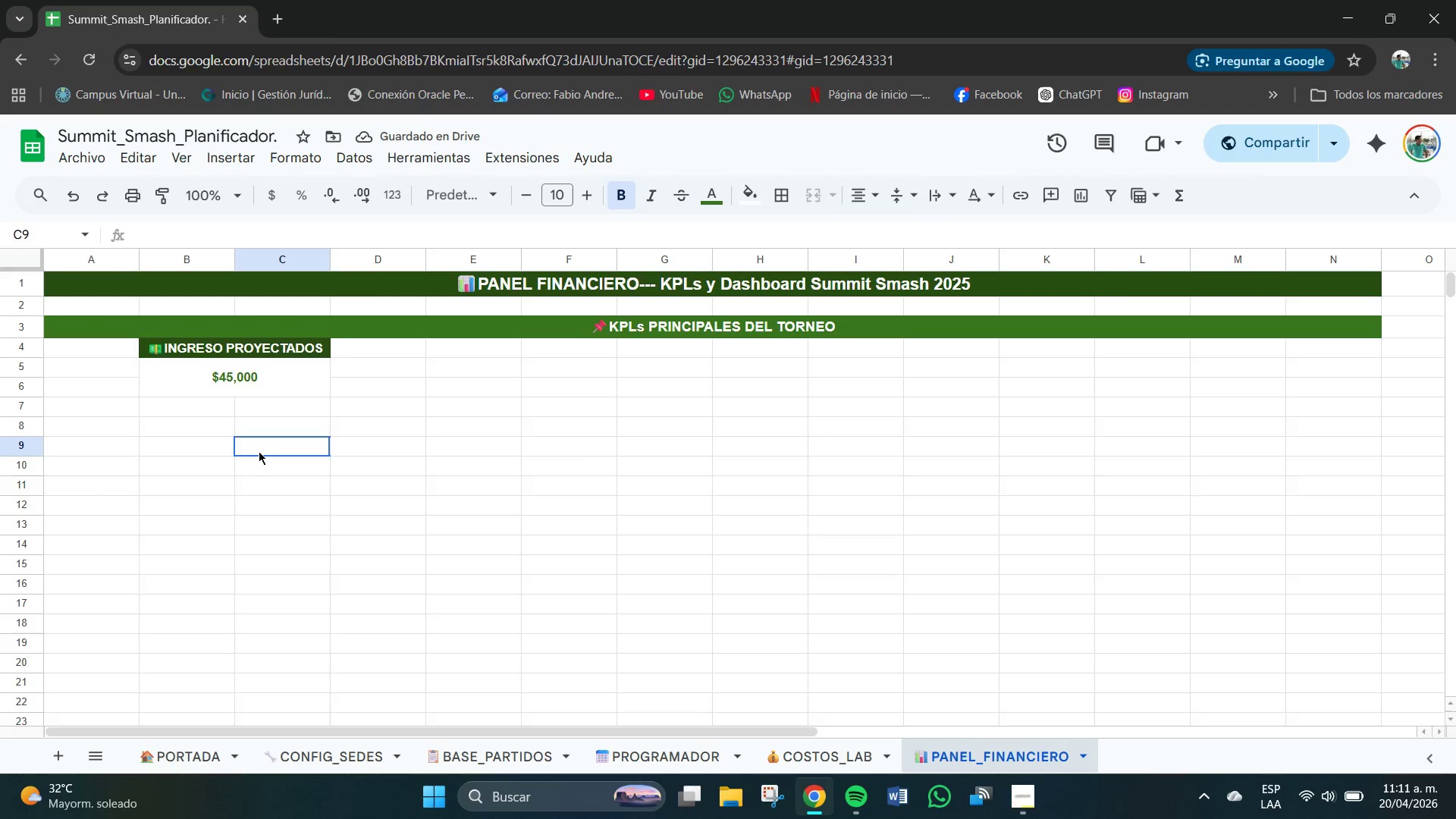 
left_click([239, 366])
 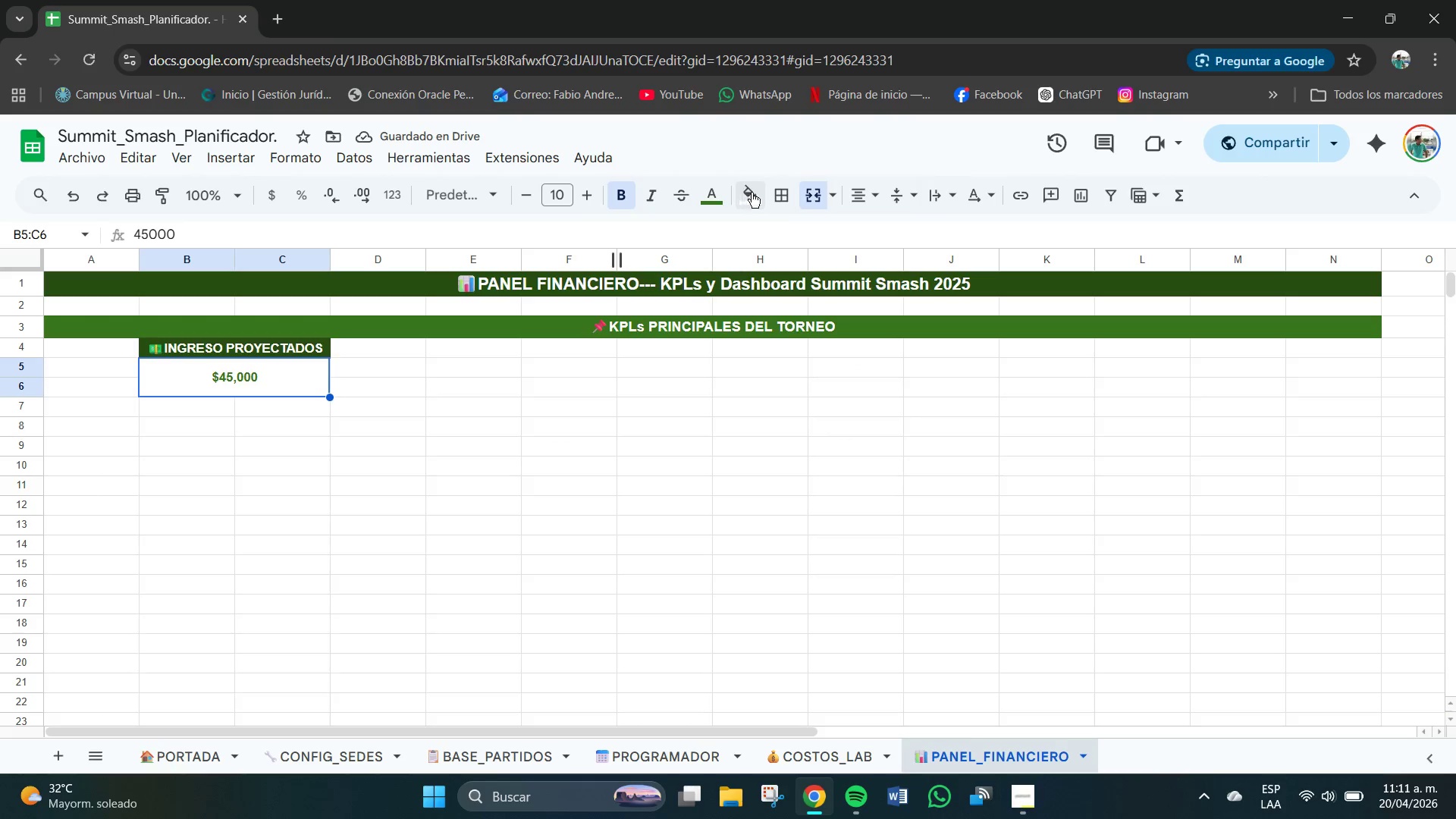 
left_click([774, 193])
 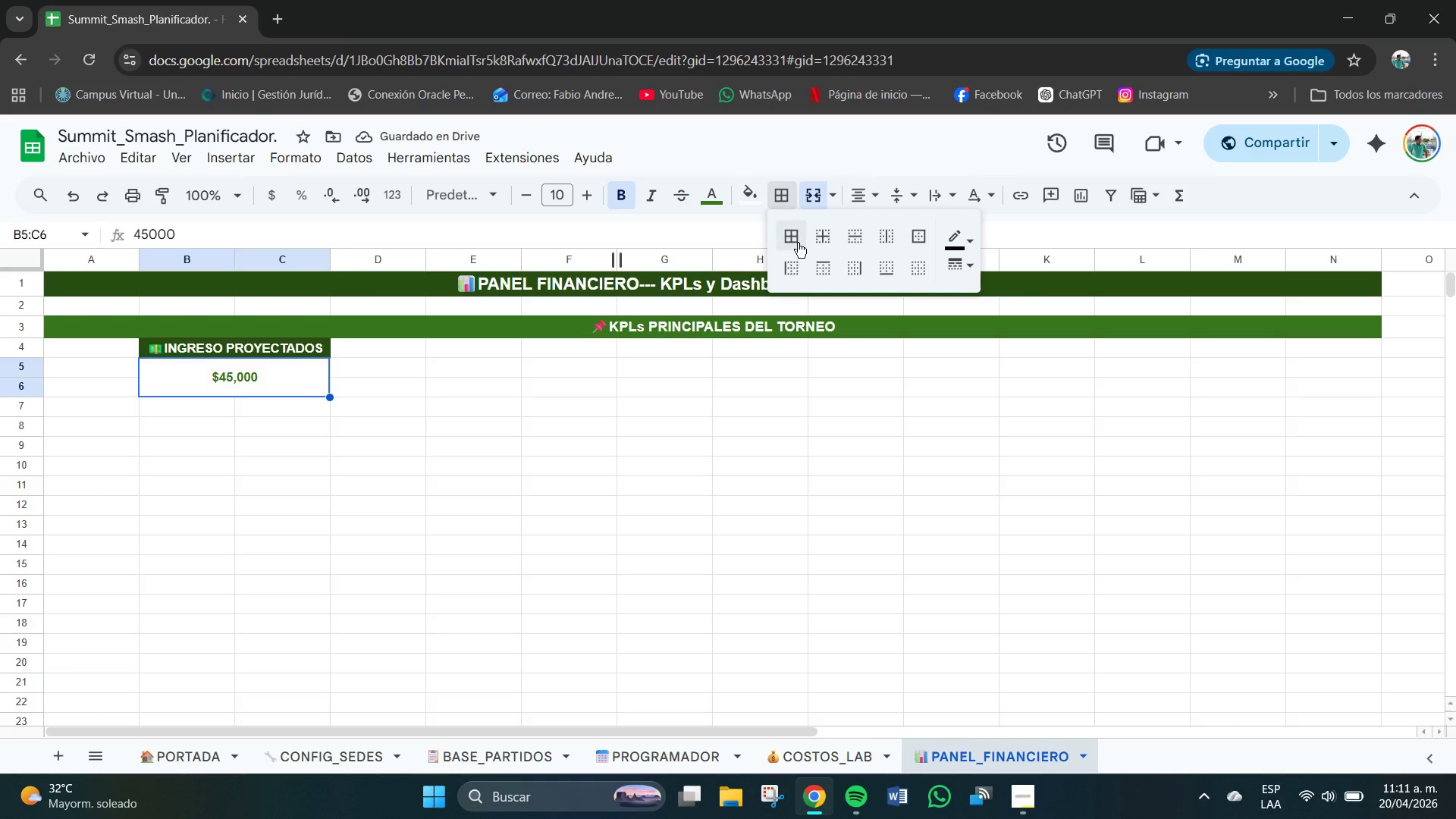 
left_click([798, 241])
 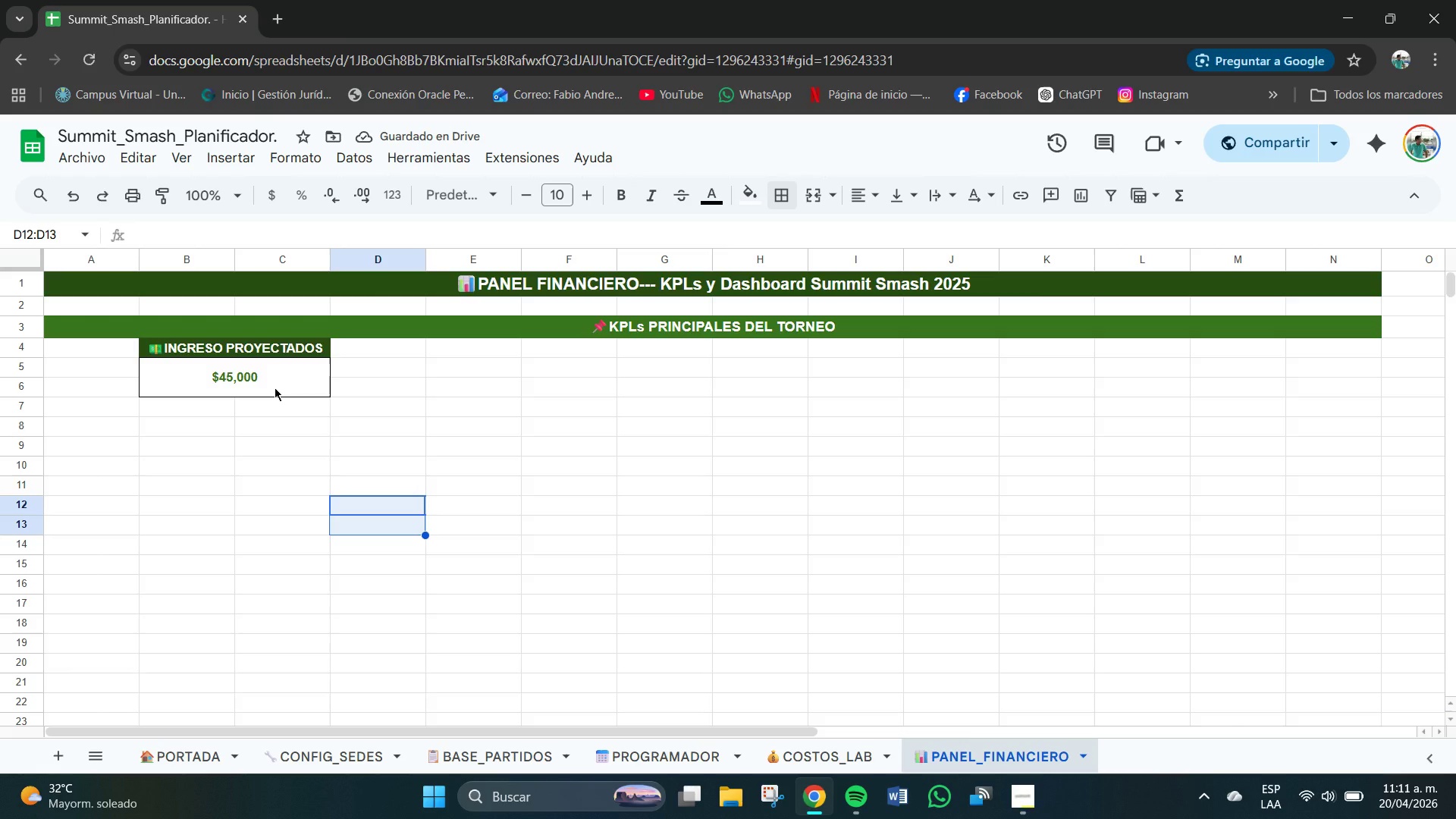 
wait(5.17)
 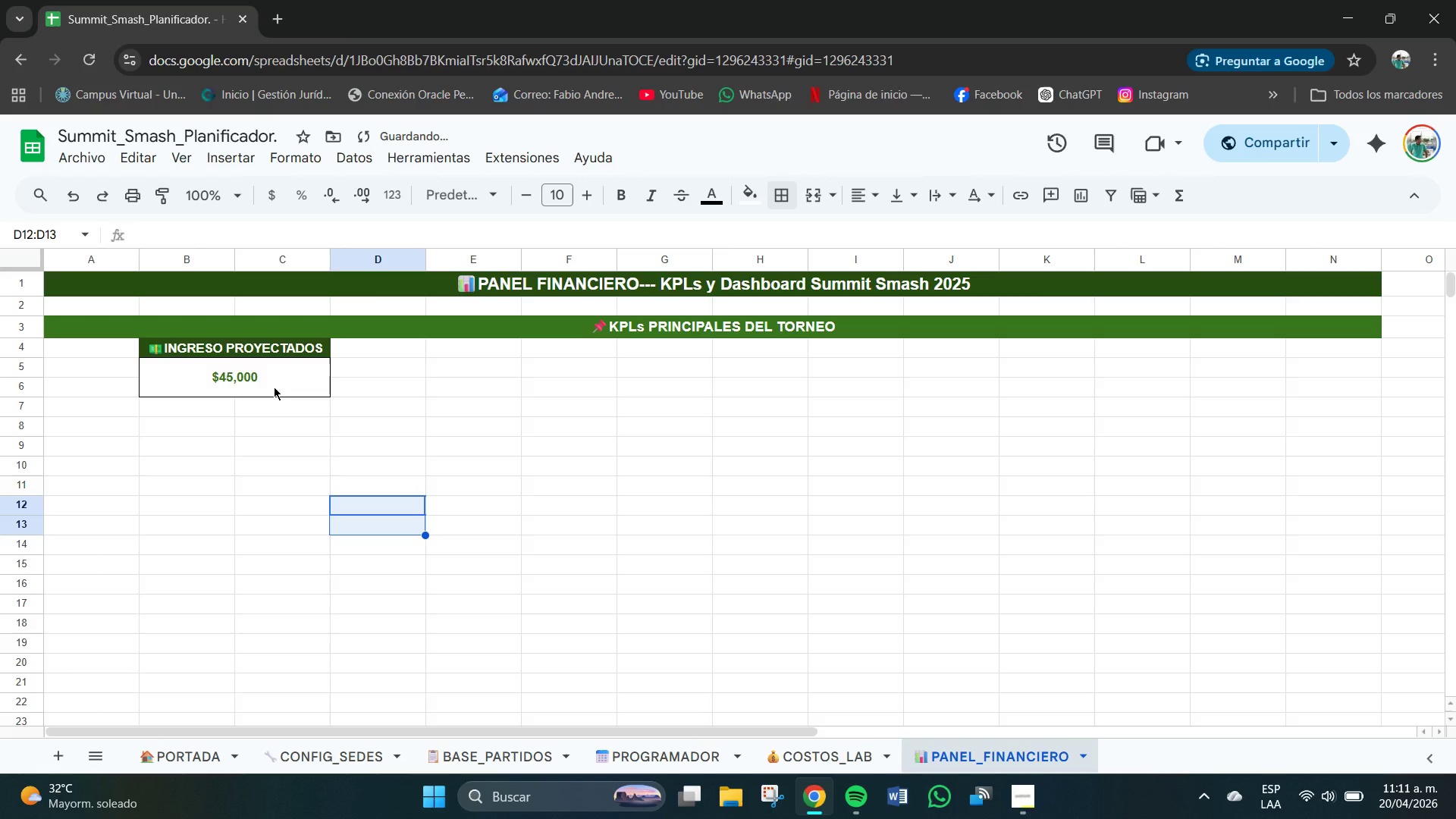 
left_click([393, 391])
 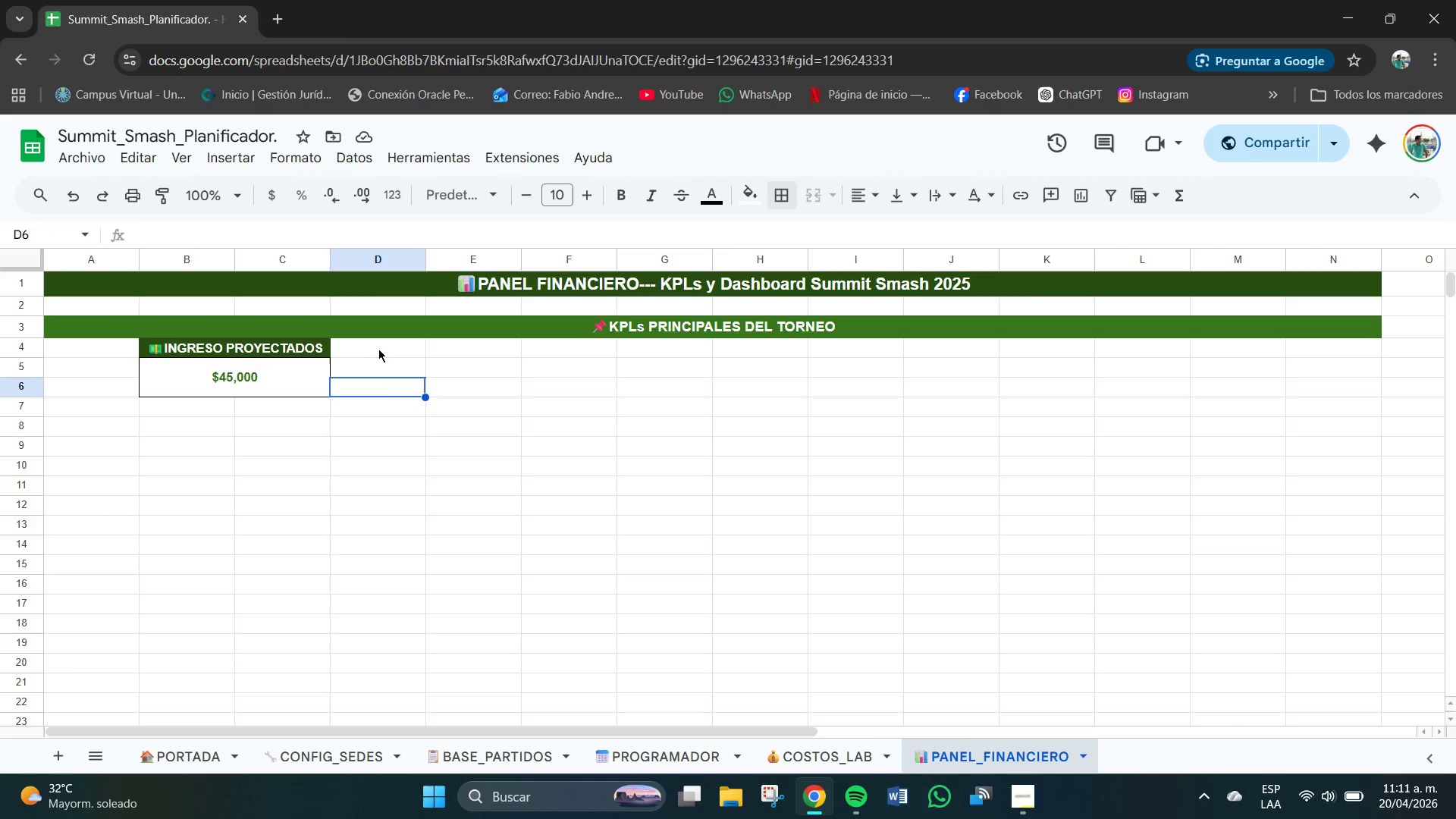 
left_click([388, 352])
 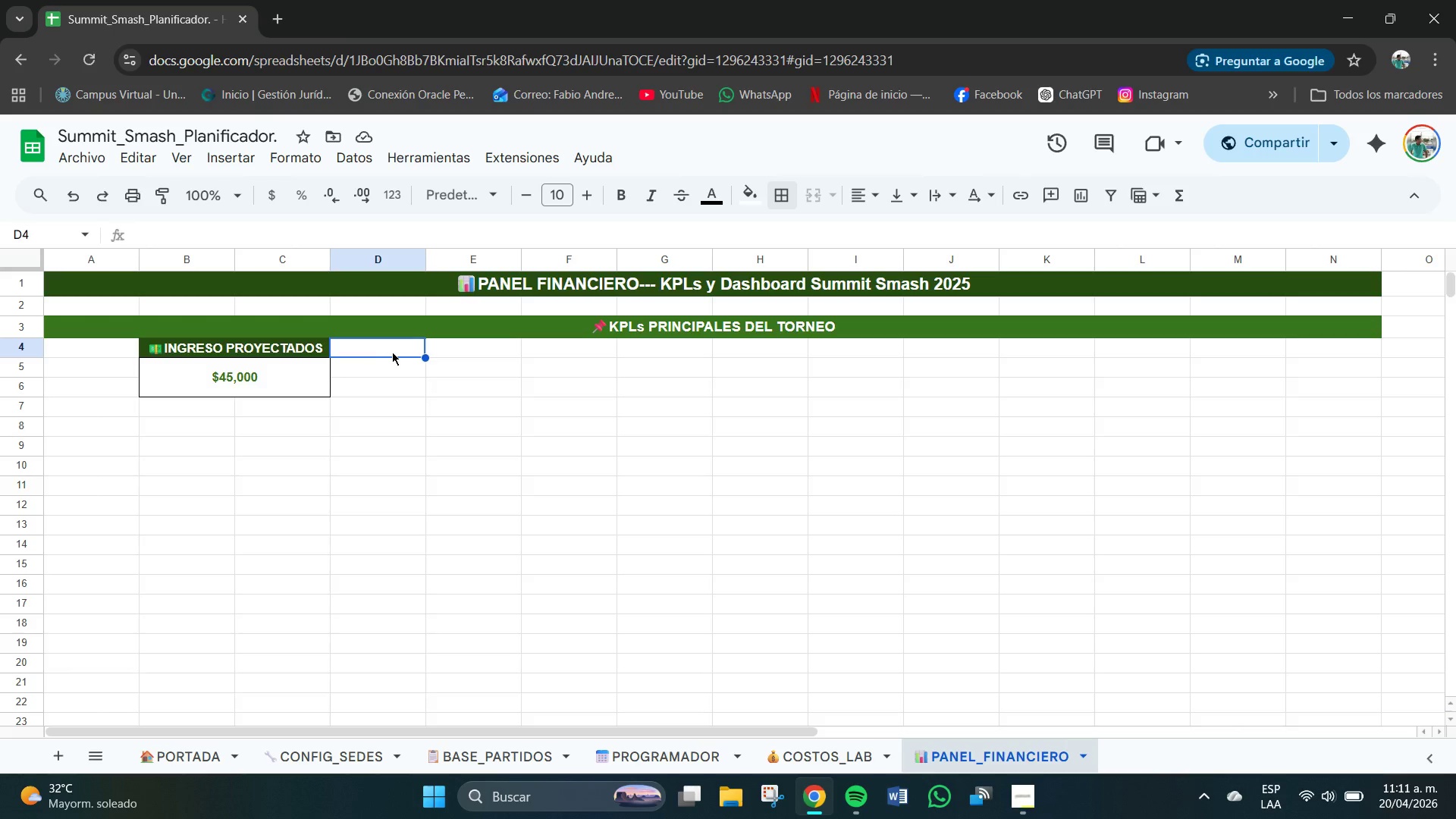 
left_click_drag(start_coordinate=[389, 352], to_coordinate=[509, 351])
 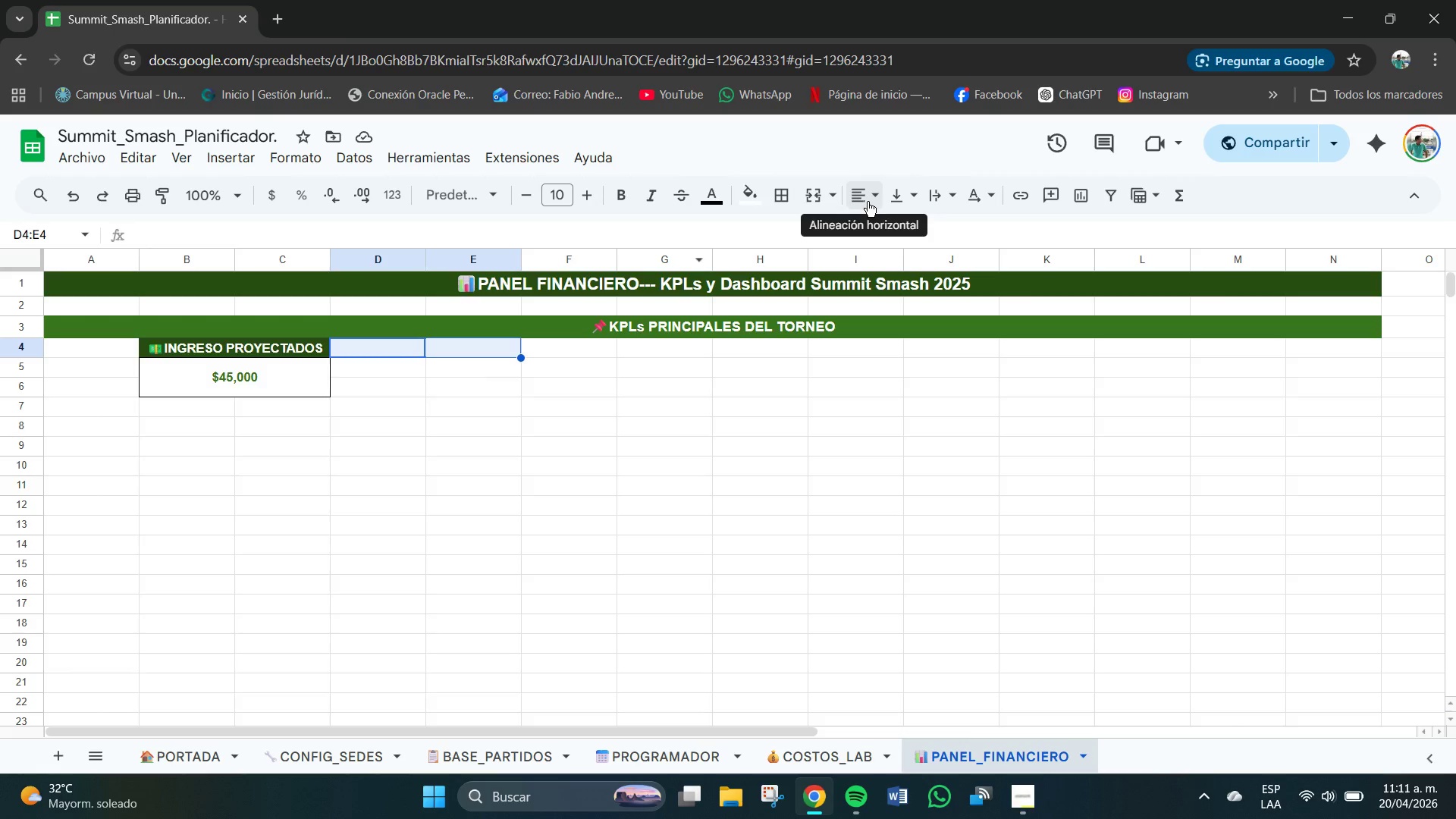 
left_click([864, 202])
 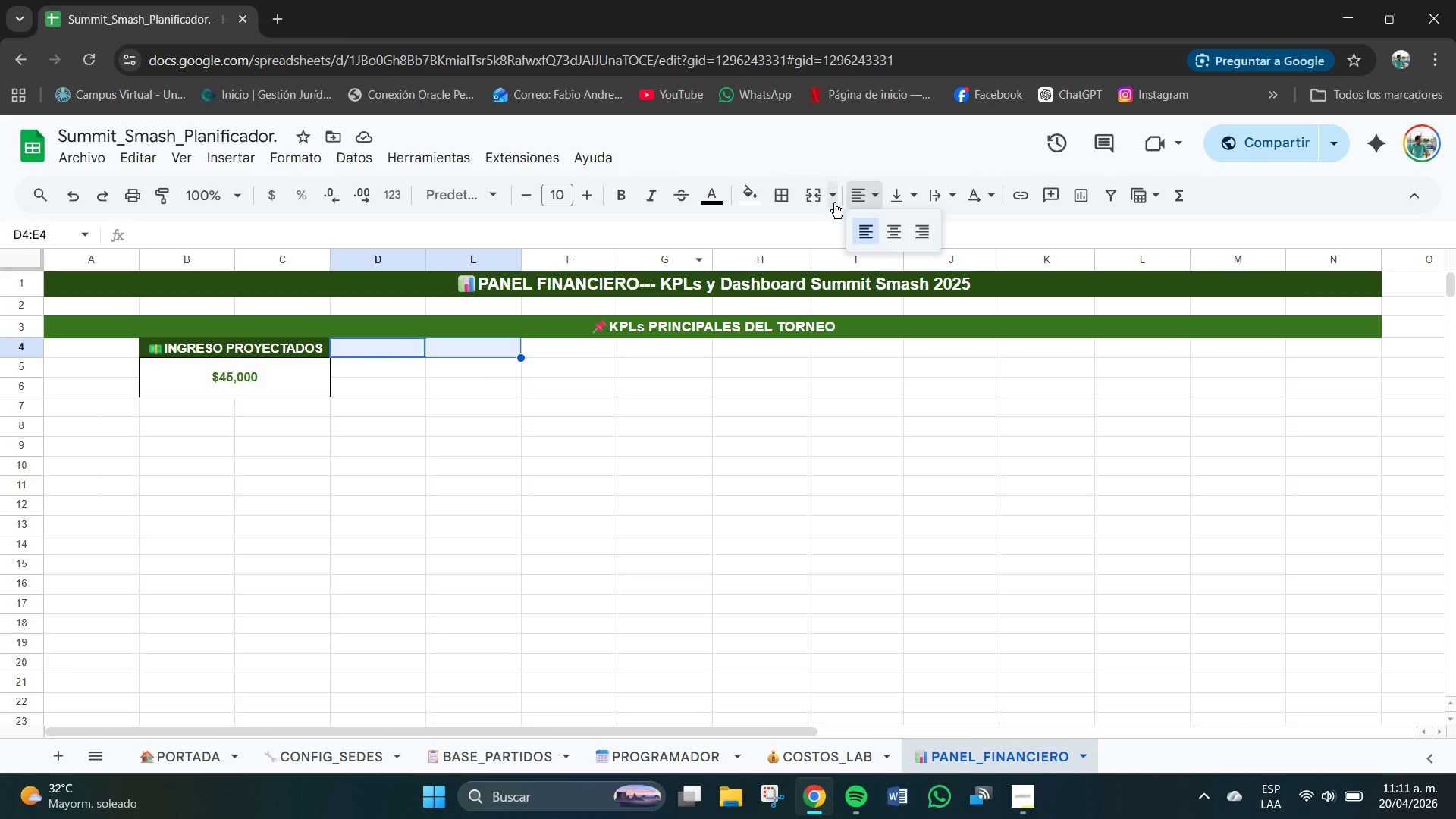 
left_click([825, 200])
 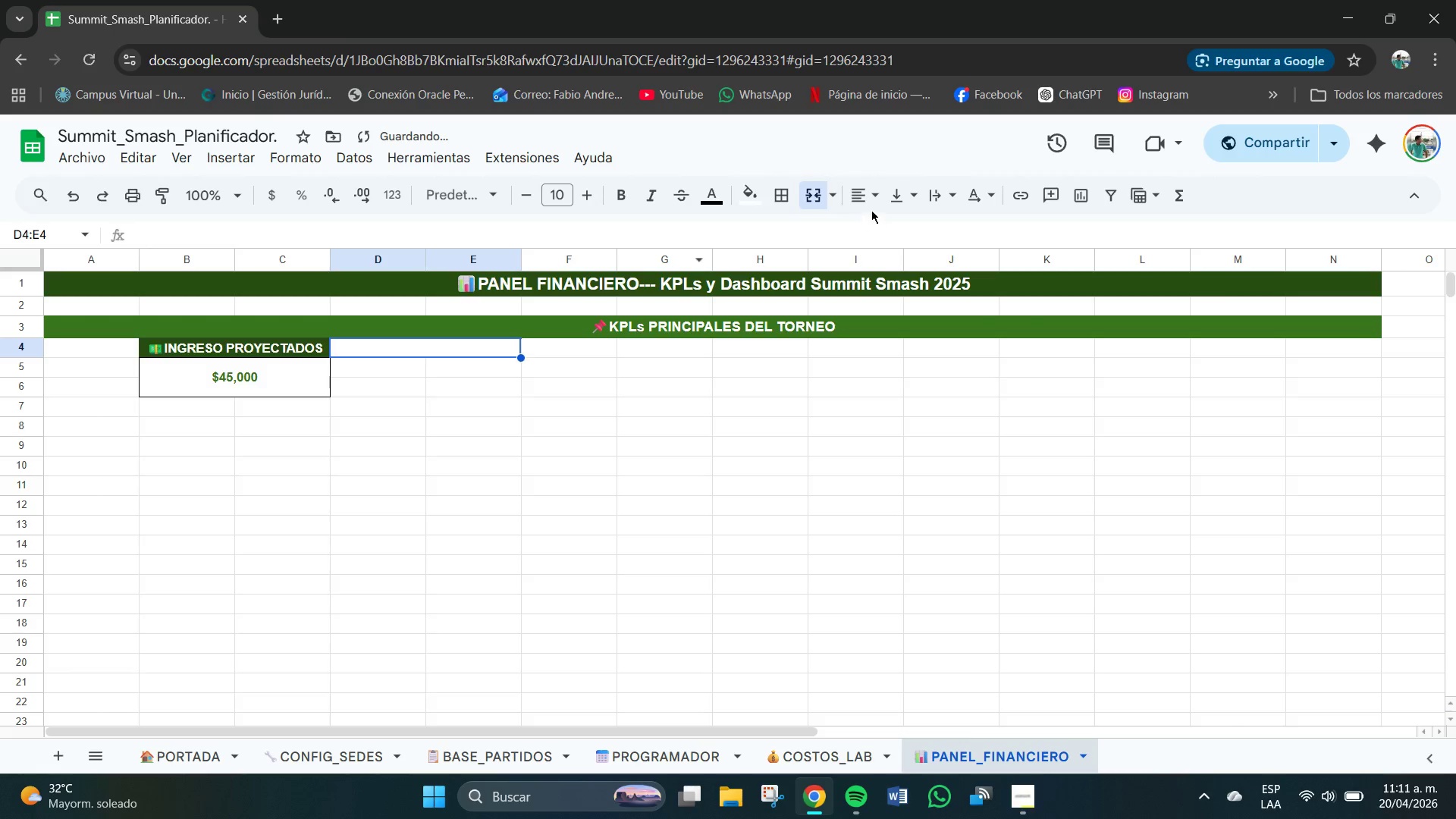 
left_click([871, 192])
 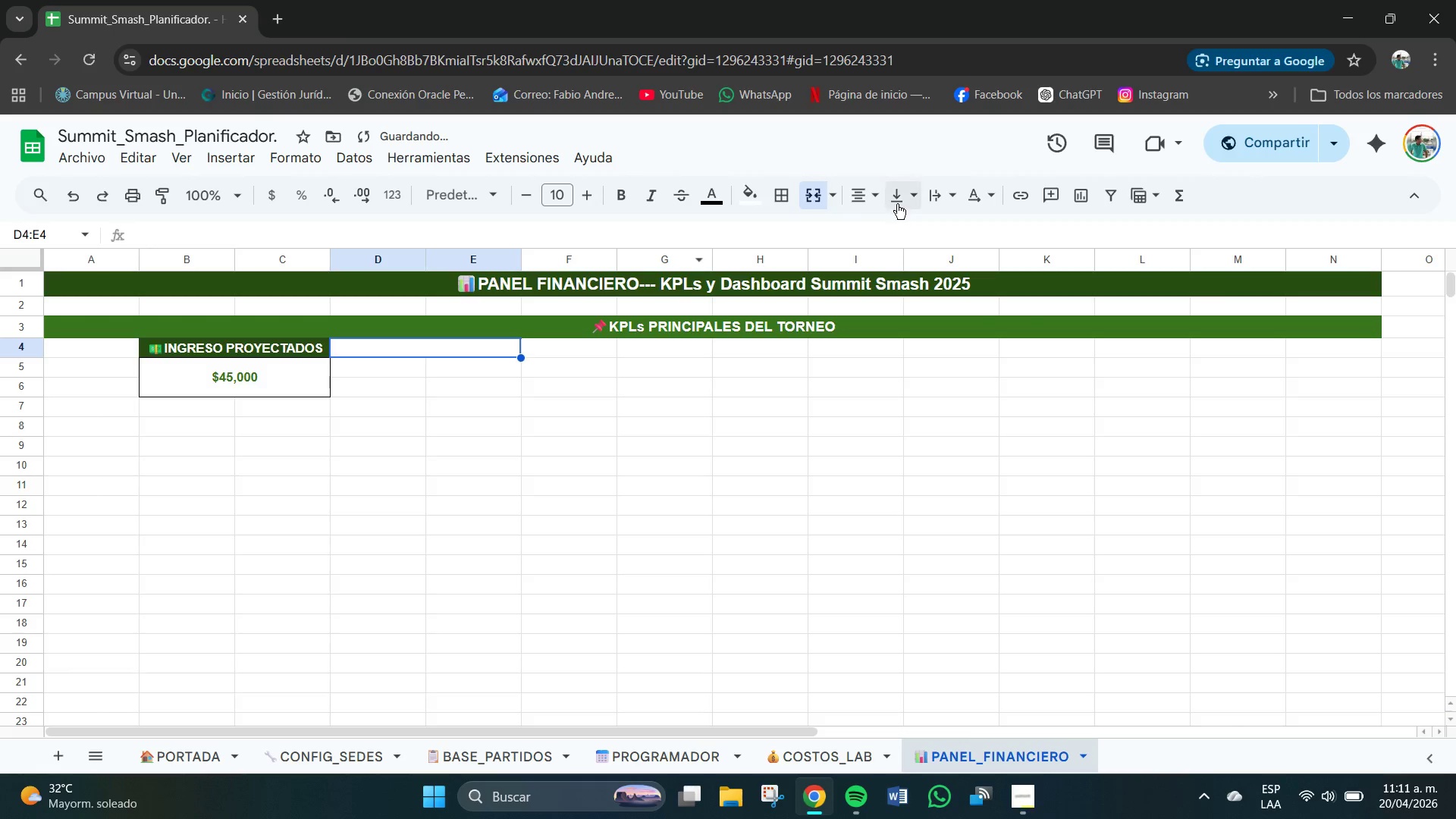 
double_click([899, 199])
 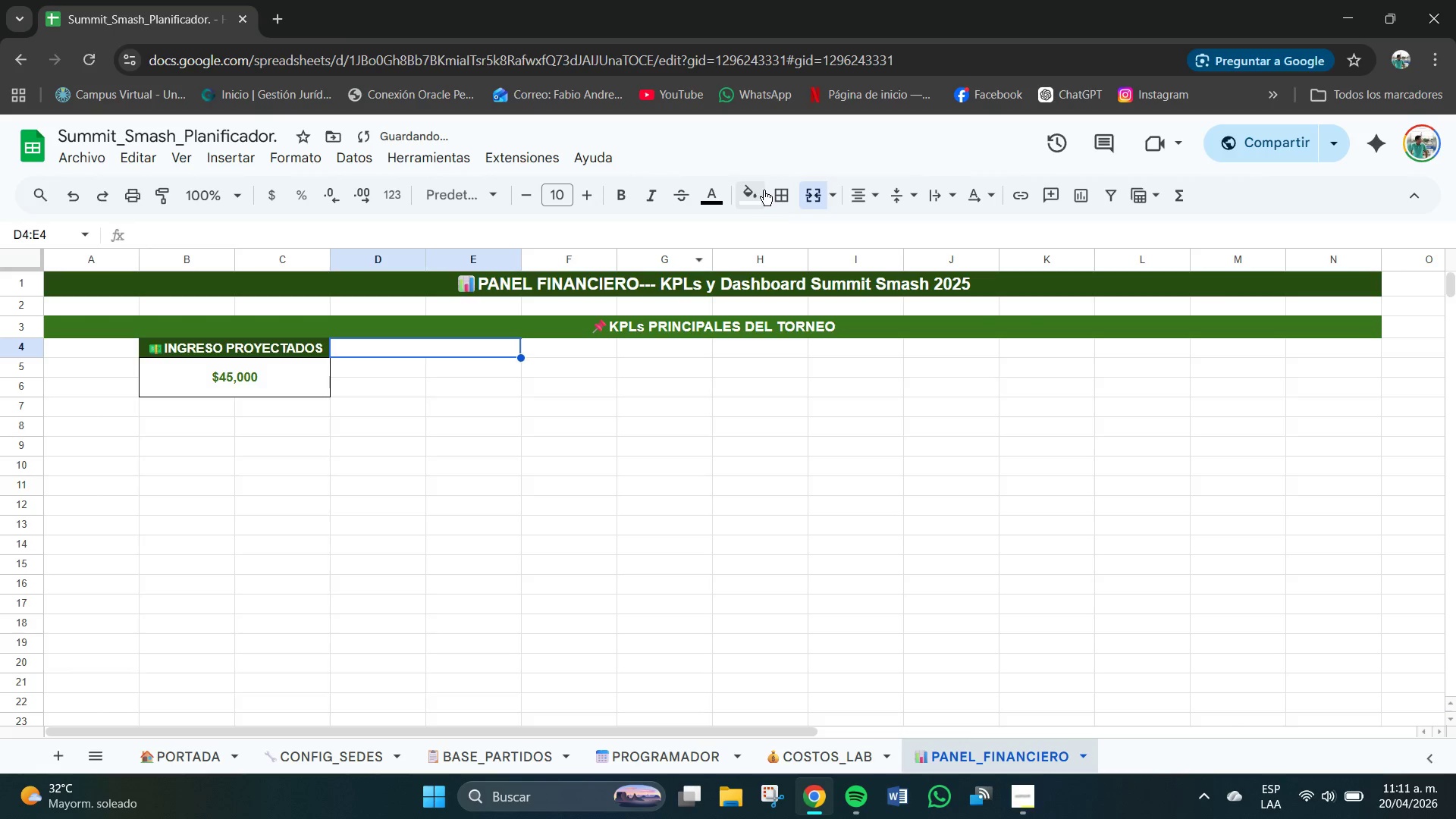 
left_click([762, 191])
 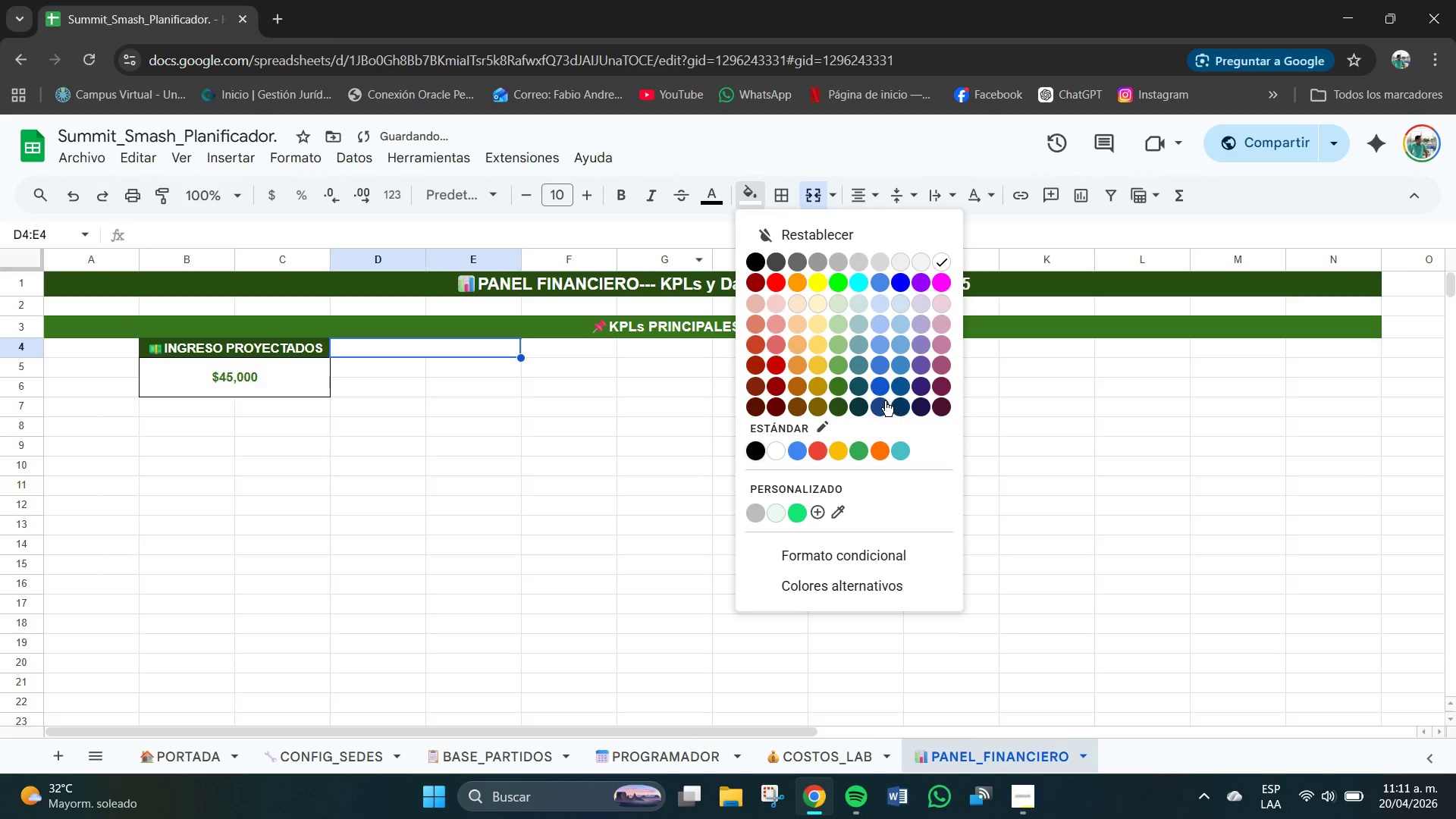 
left_click([879, 388])
 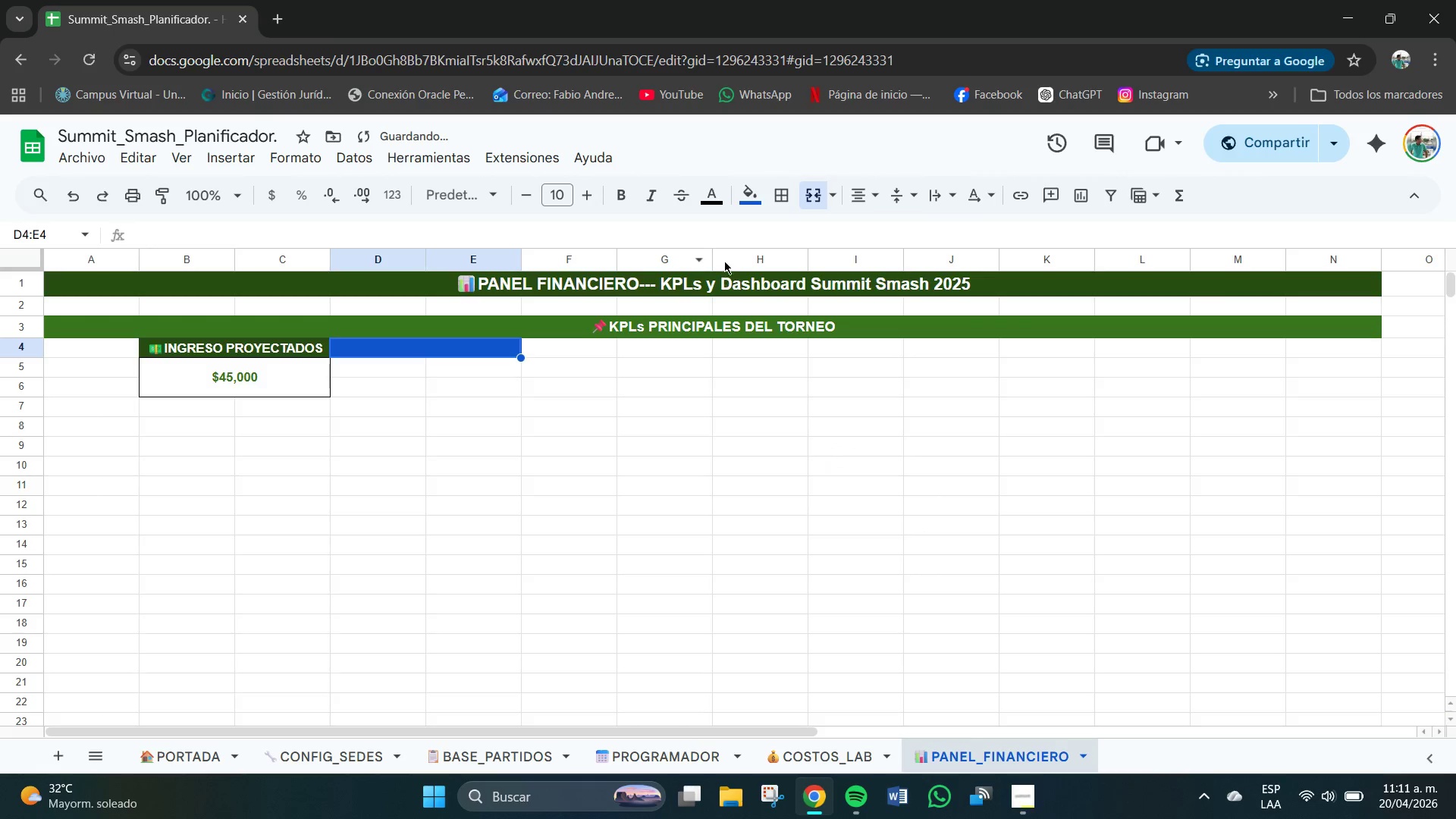 
left_click([721, 202])
 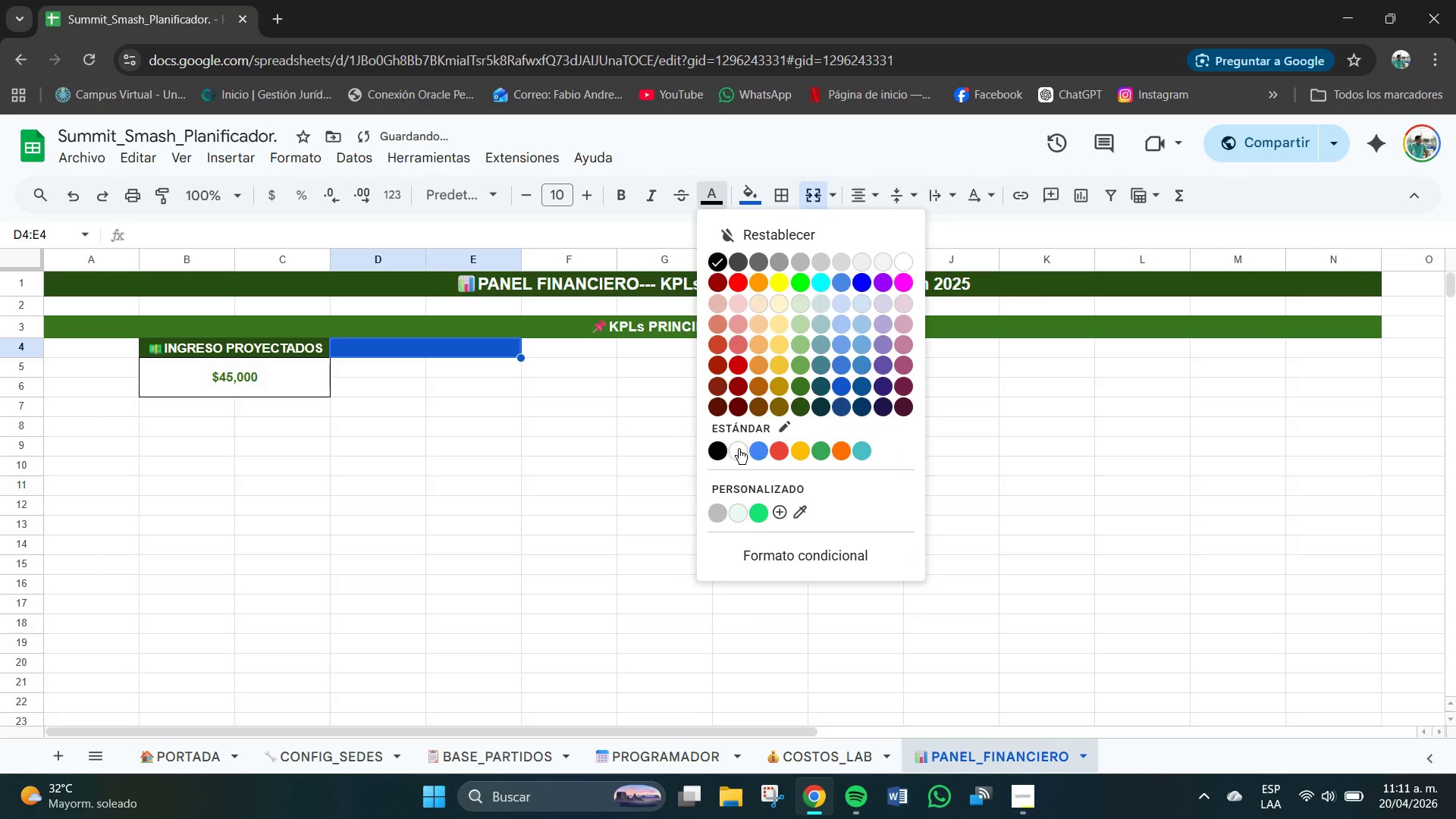 
left_click([740, 453])
 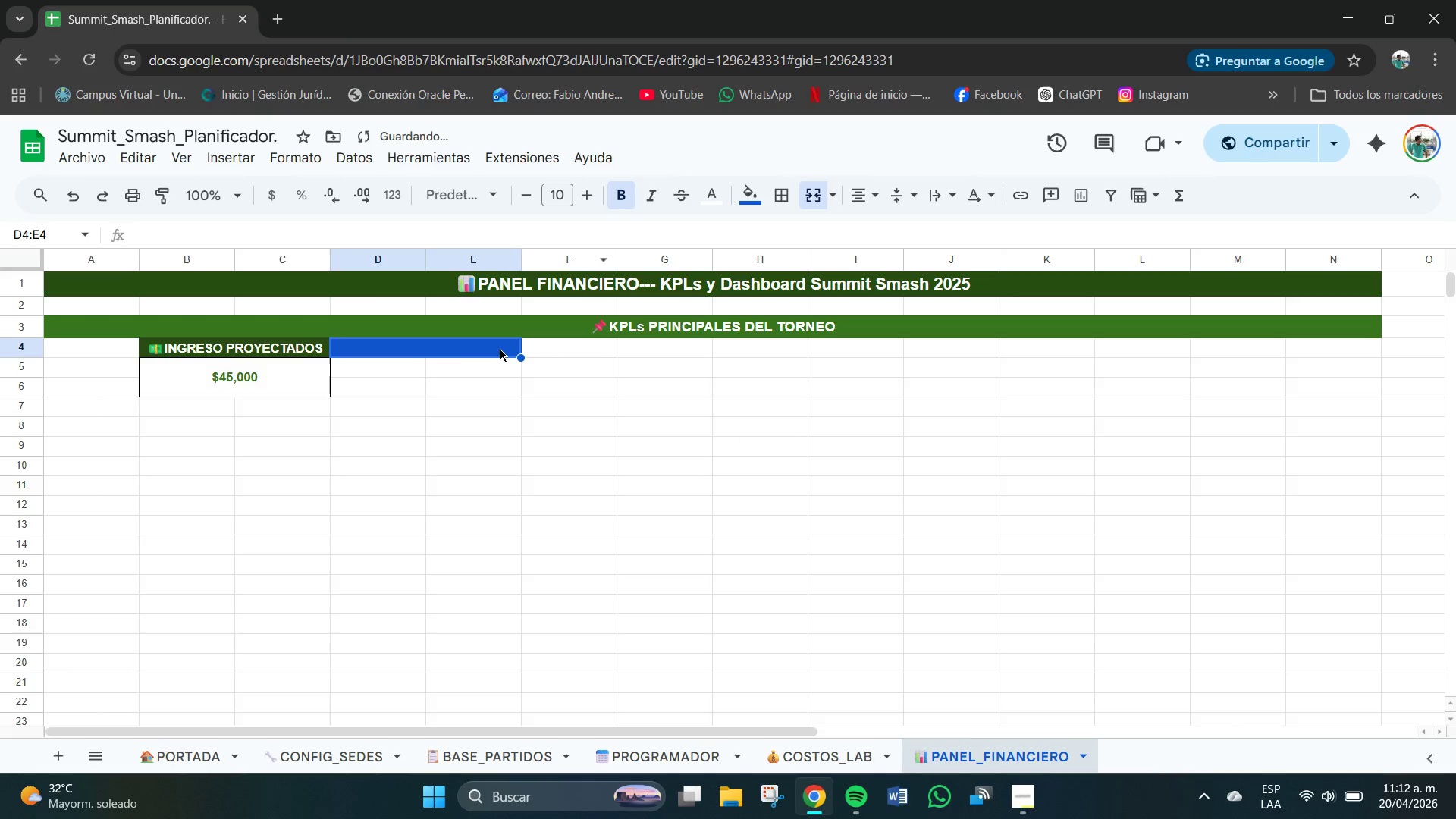 
double_click([450, 340])
 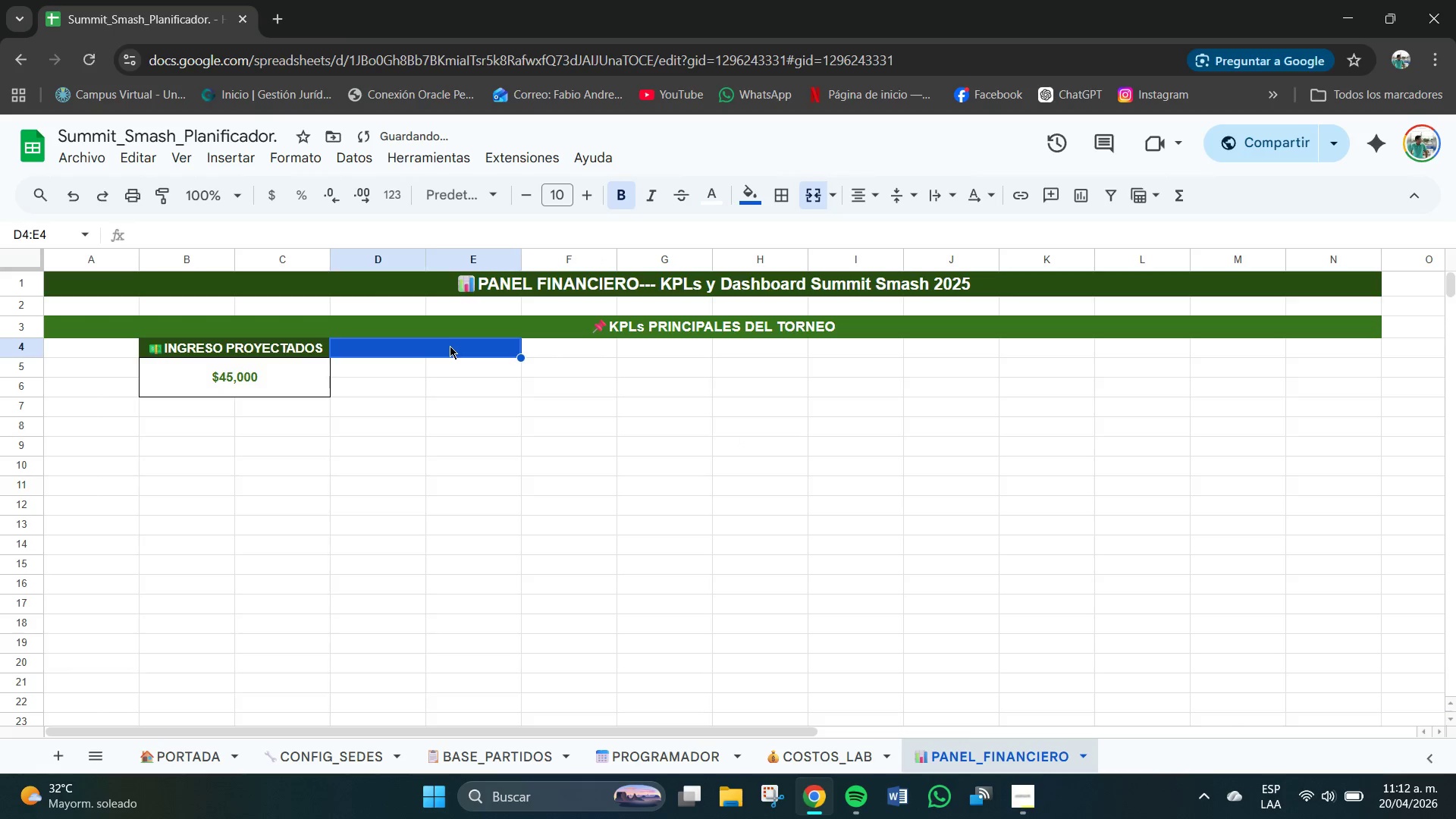 
left_click([450, 346])
 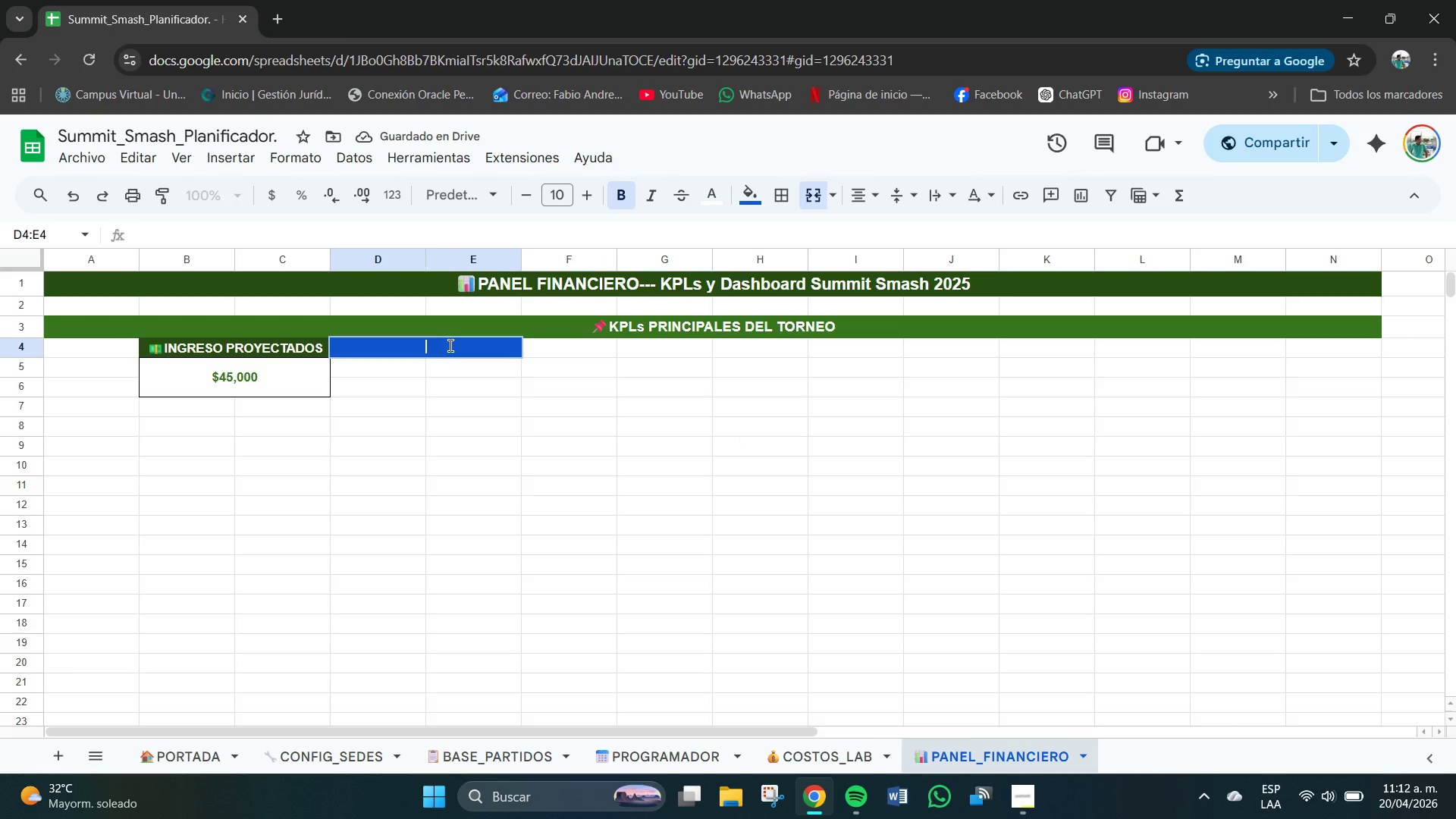 
key(Meta+V)
 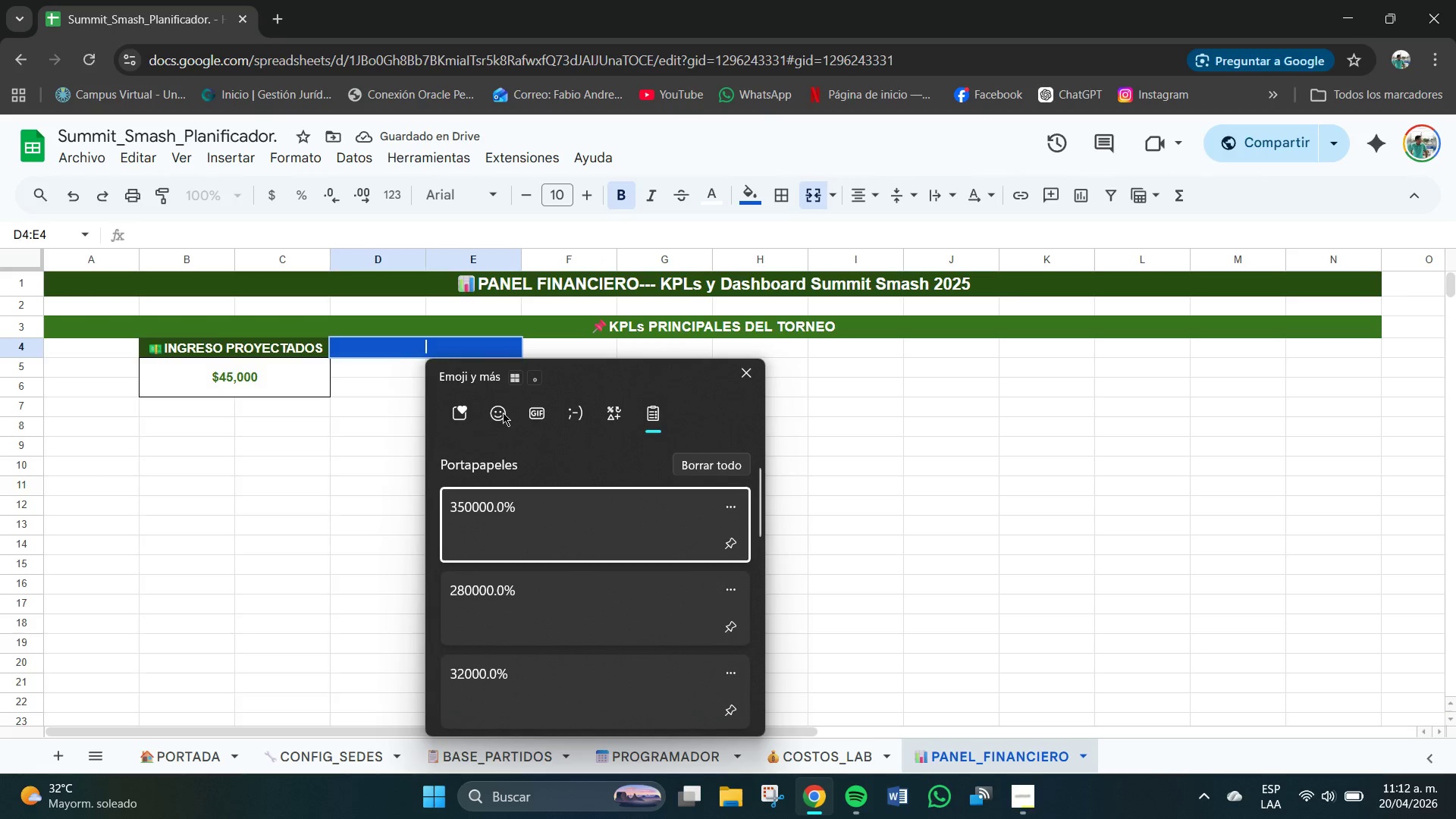 
left_click([498, 416])
 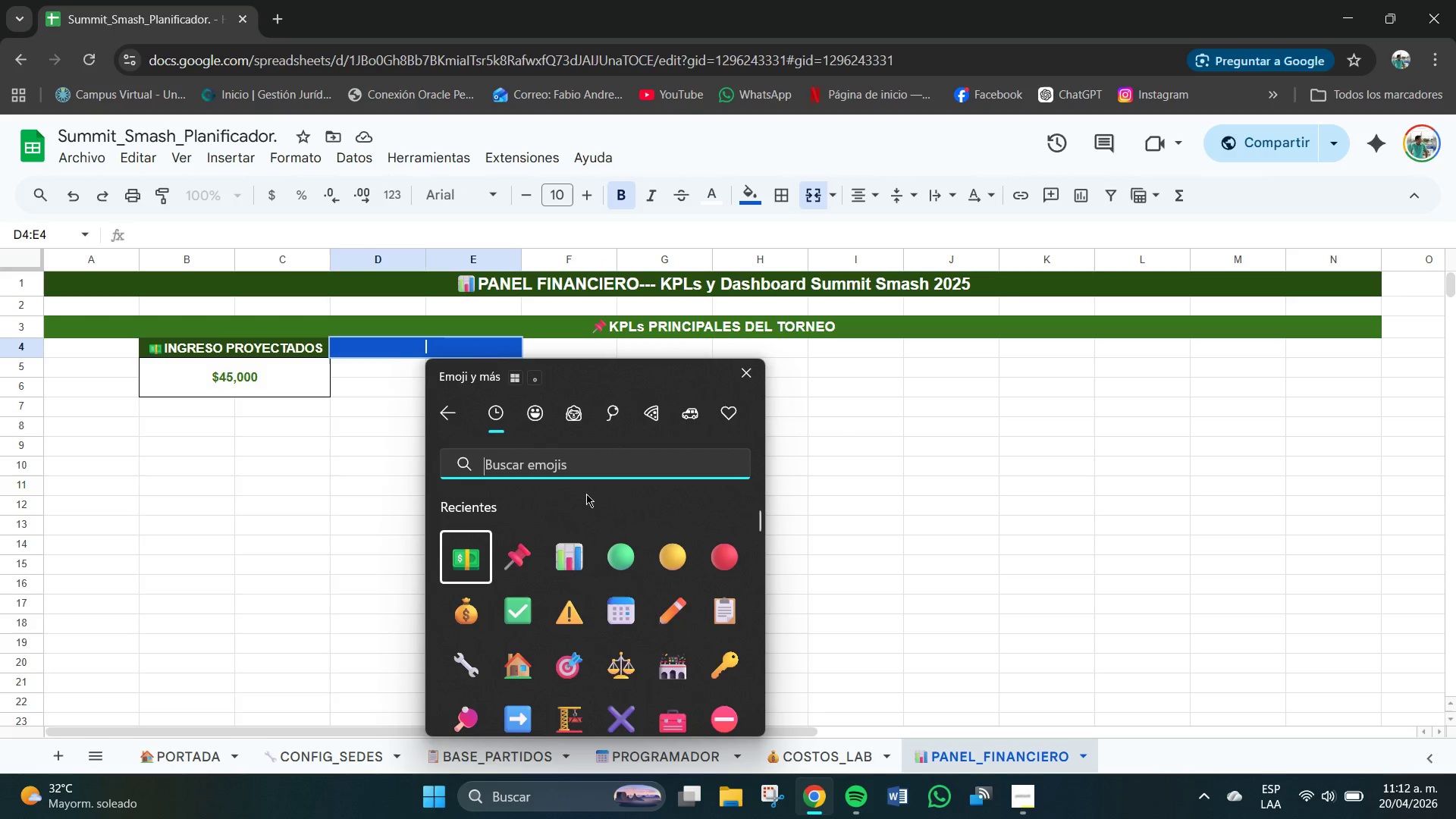 
left_click([557, 469])
 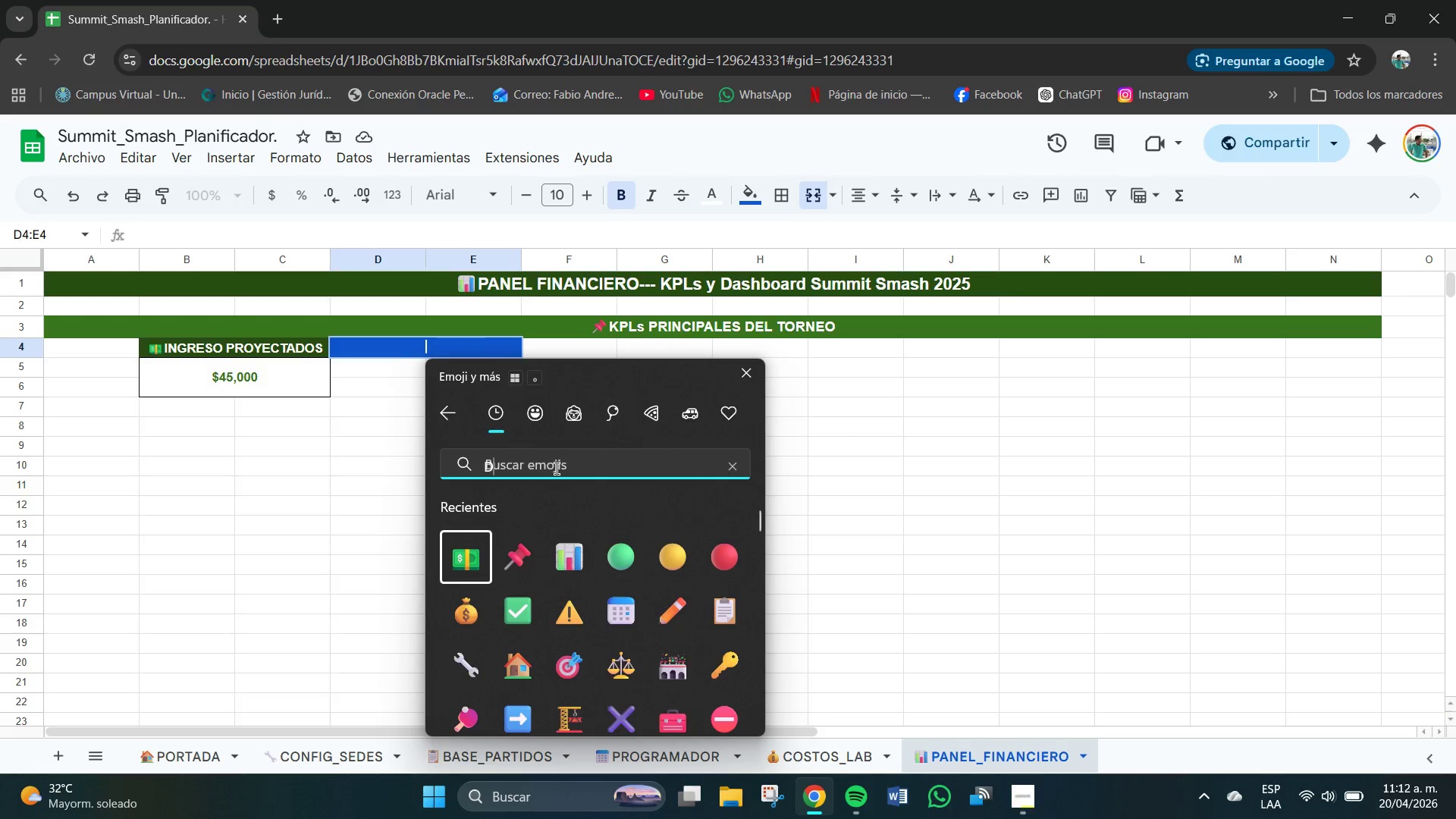 
type(DINE)
 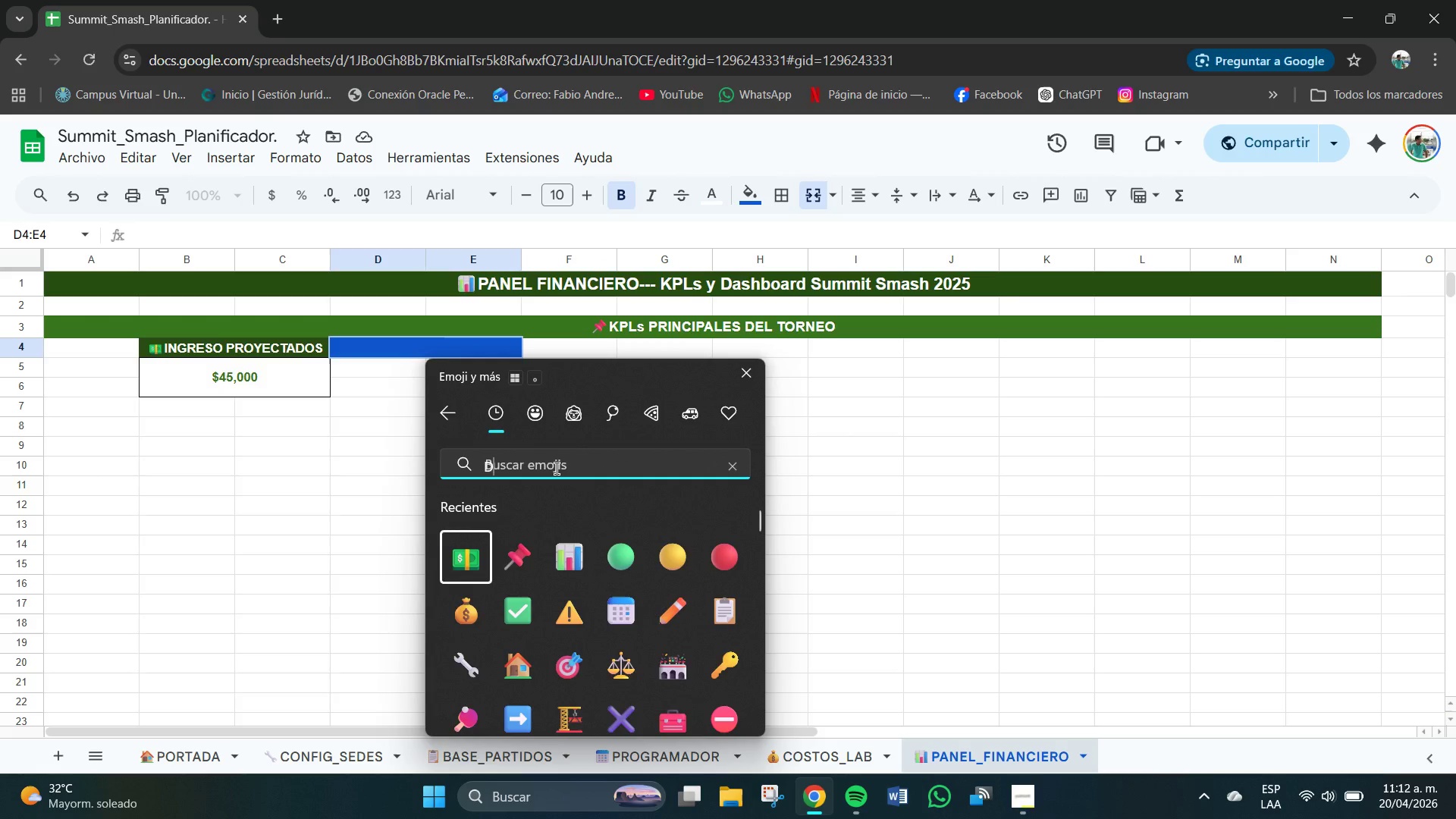 
type(RO)
 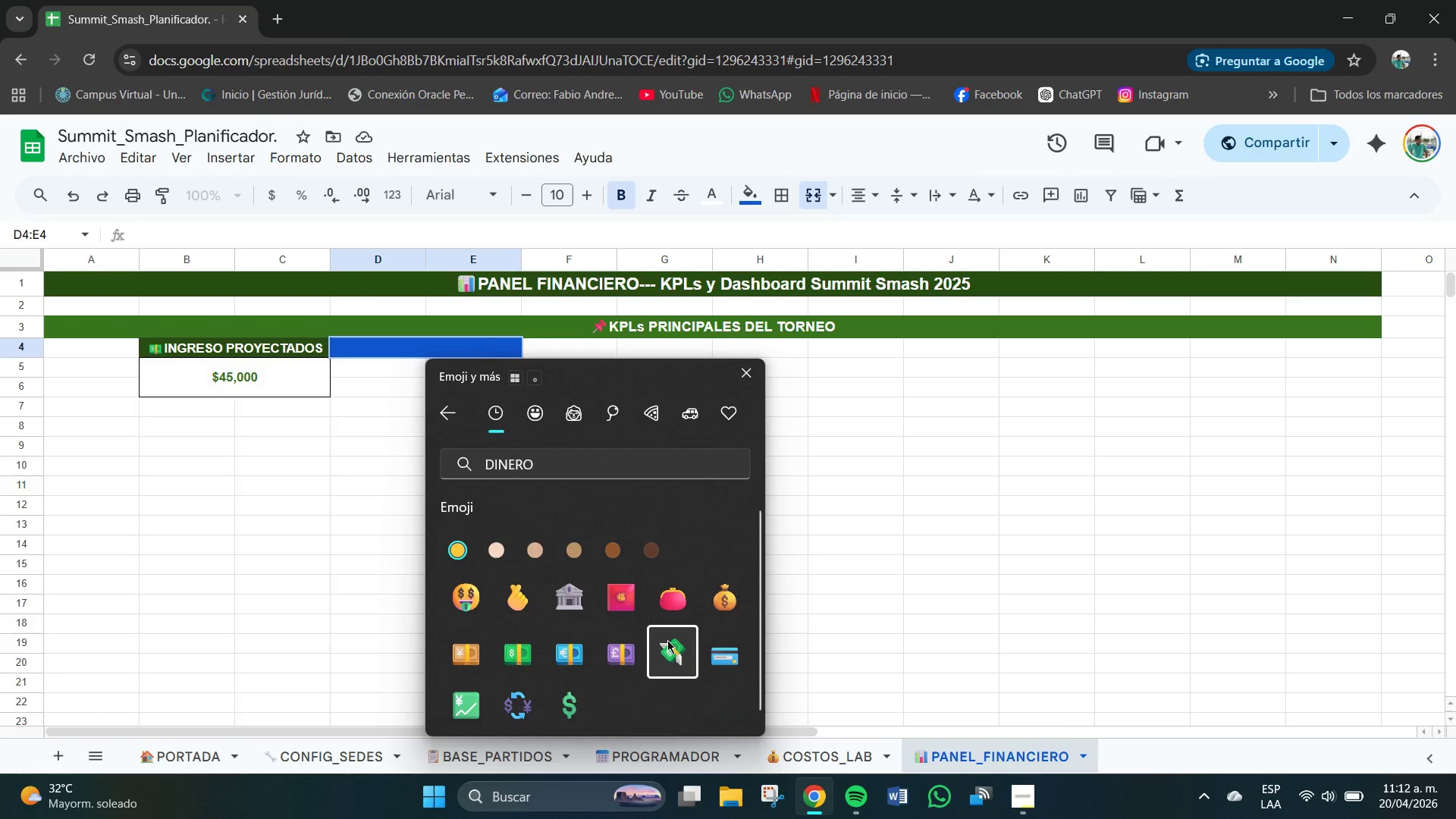 
left_click([441, 356])
 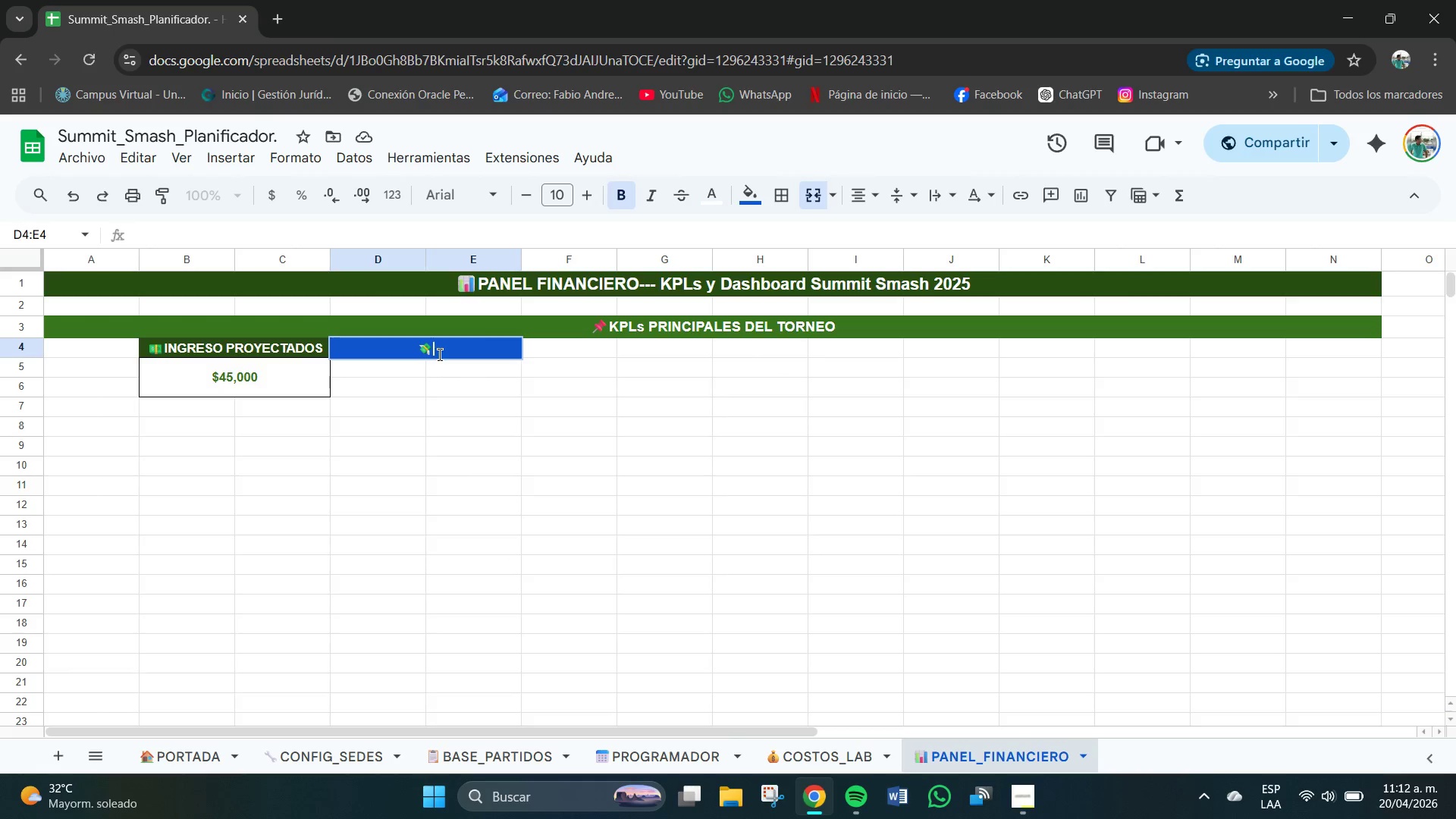 
type(COSTO LABORA)
 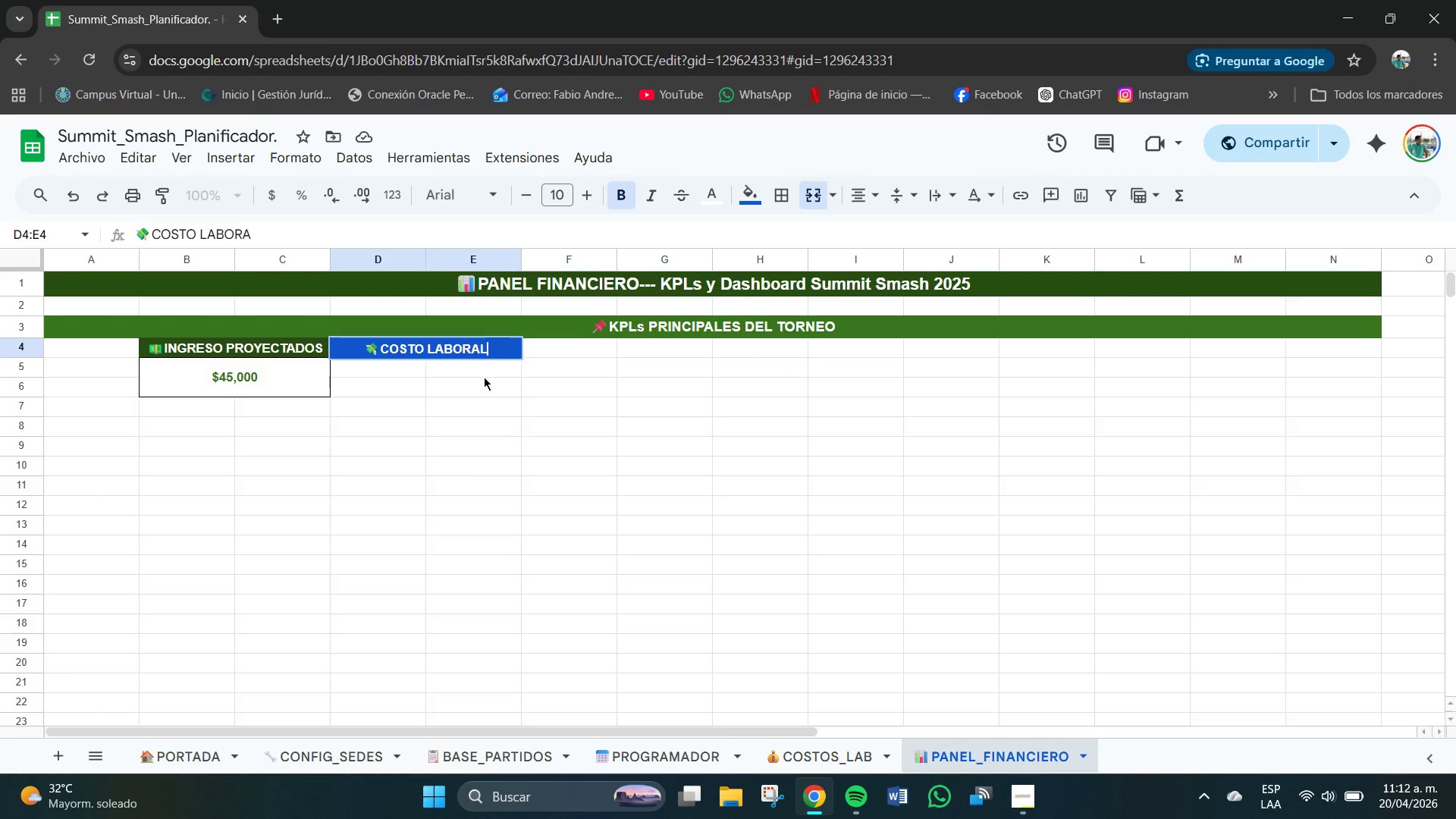 
type(L TOTAL)
 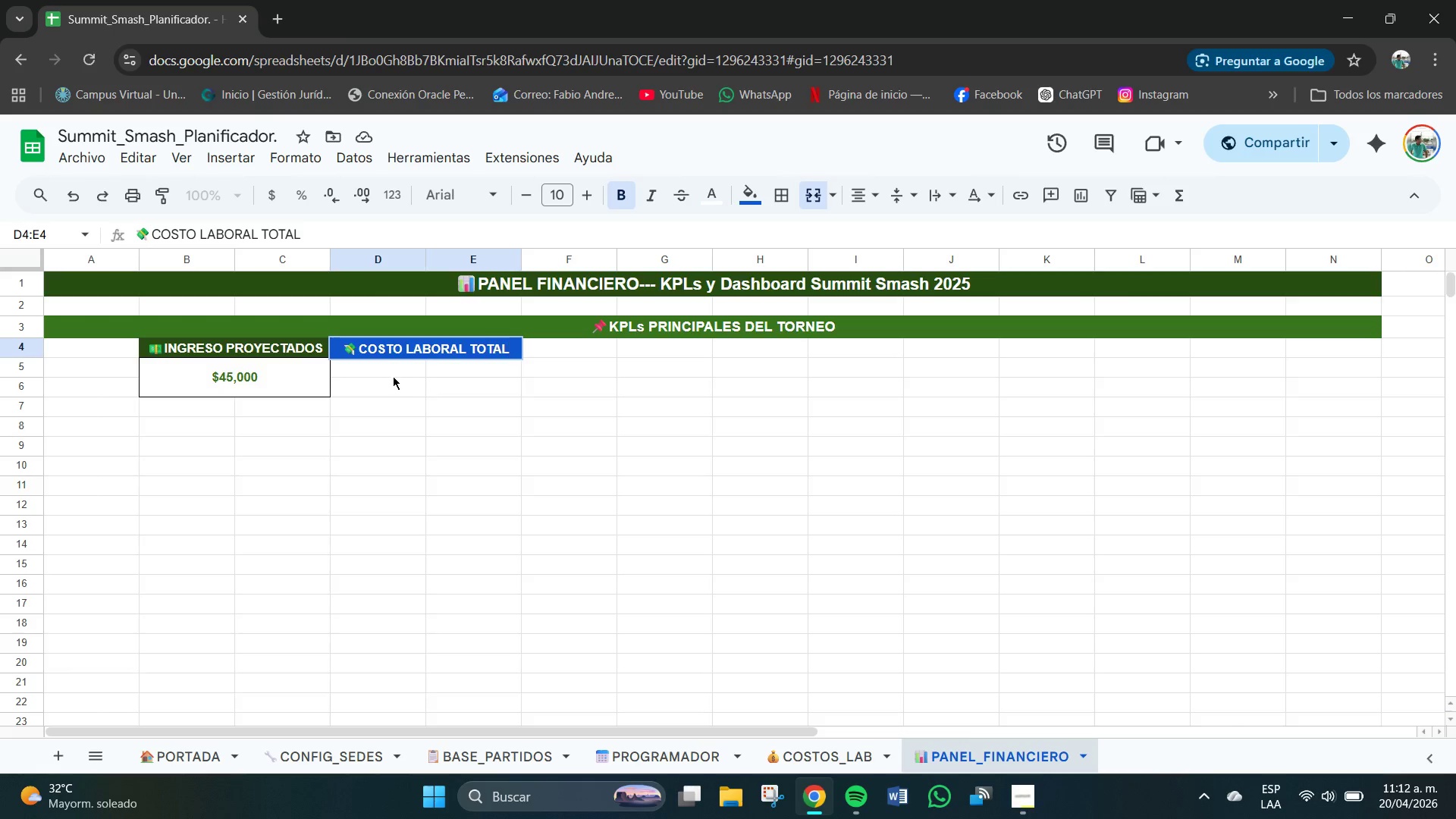 
left_click_drag(start_coordinate=[393, 372], to_coordinate=[444, 395])
 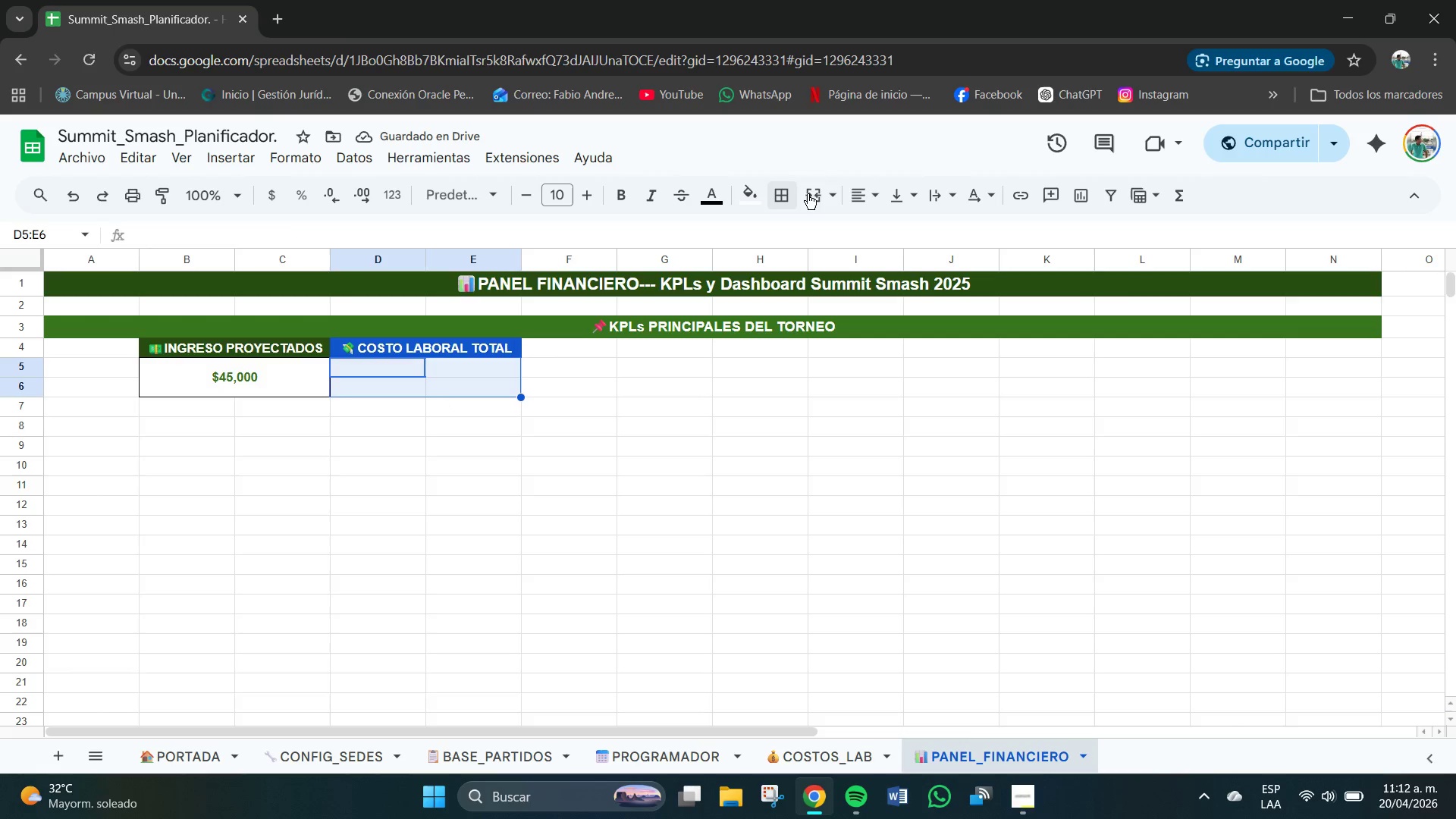 
left_click([826, 193])
 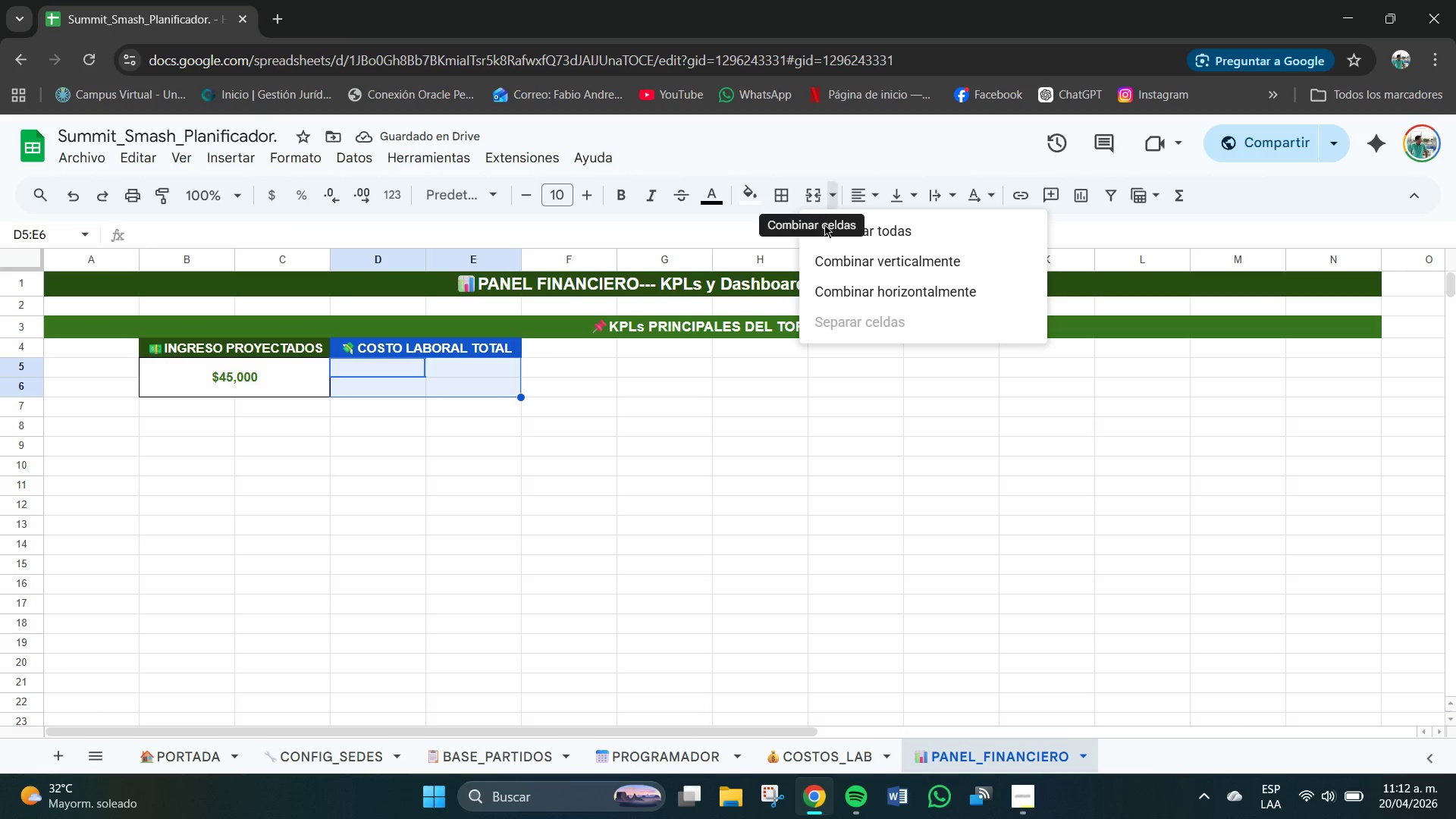 
left_click([827, 229])
 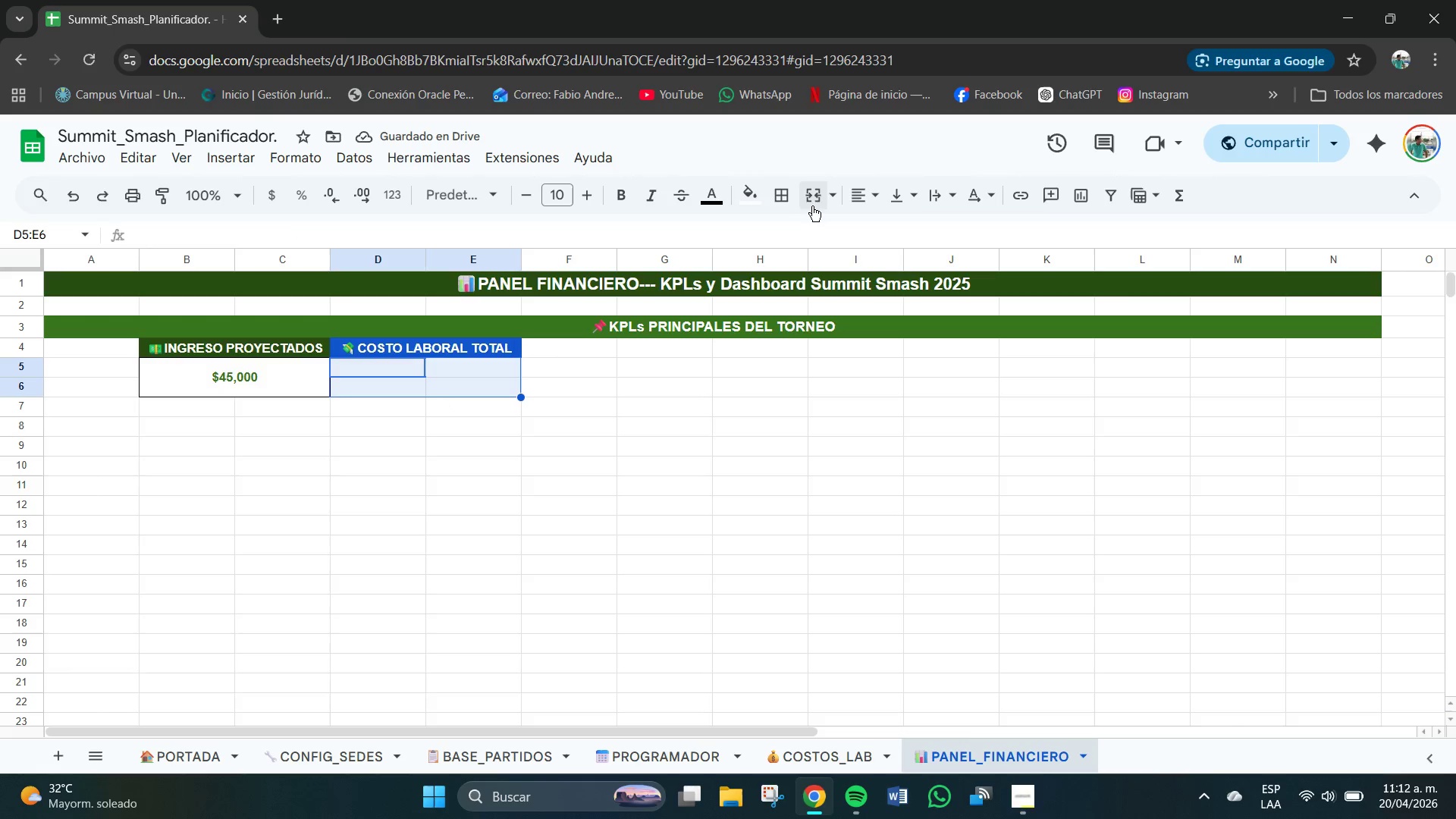 
left_click([804, 190])
 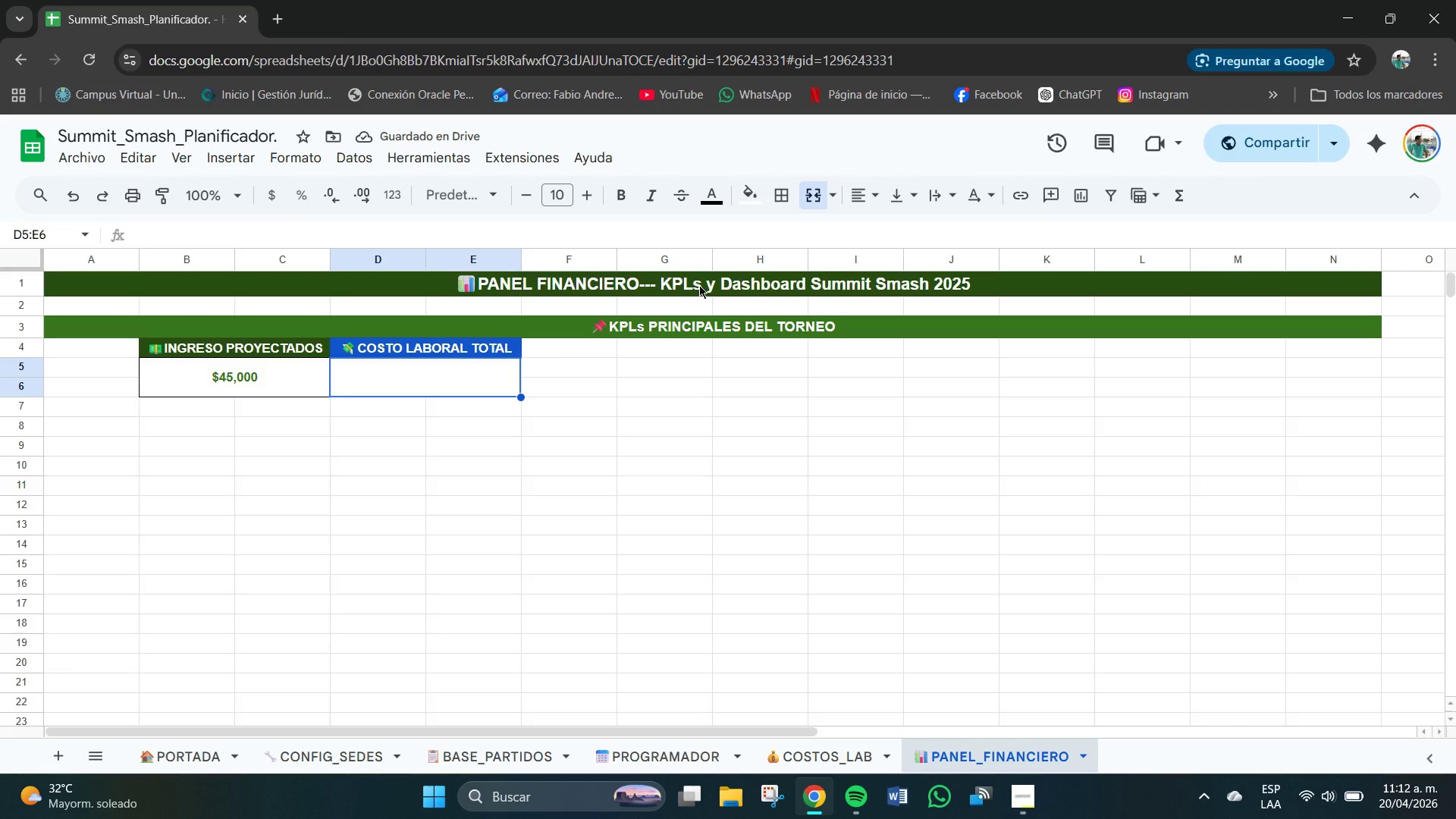 
wait(6.86)
 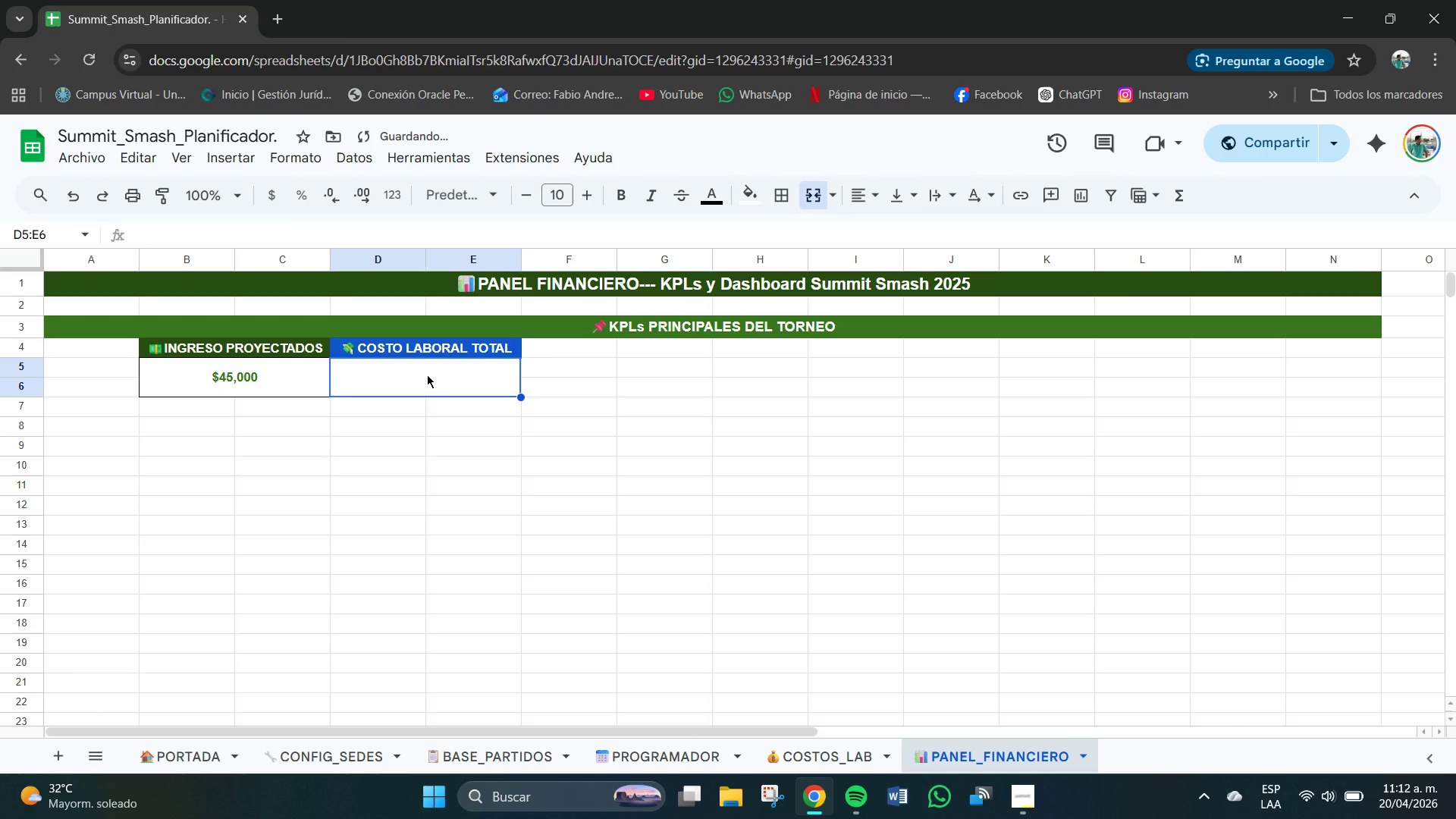 
left_click([460, 383])
 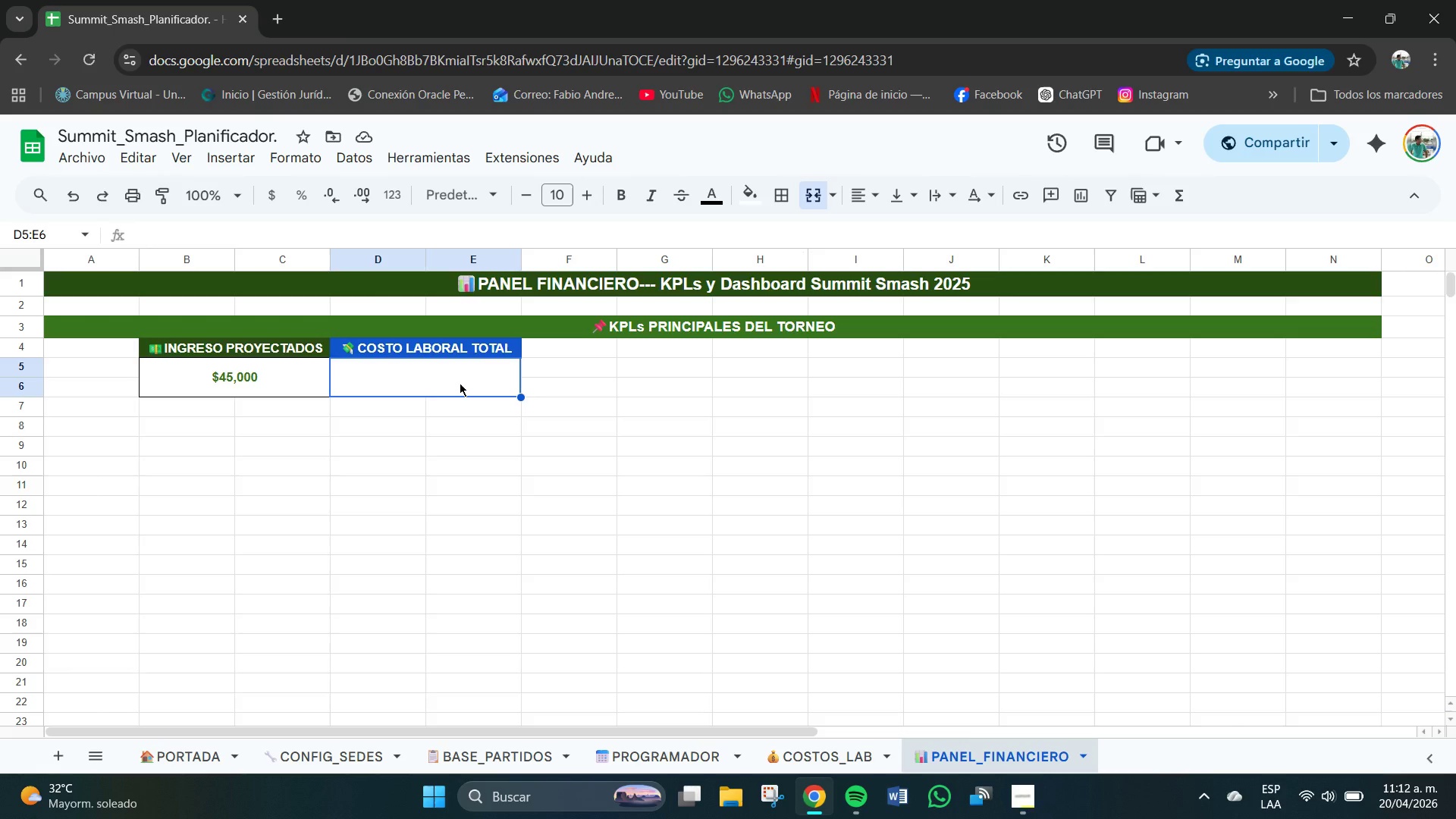 
key(Shift+0)
 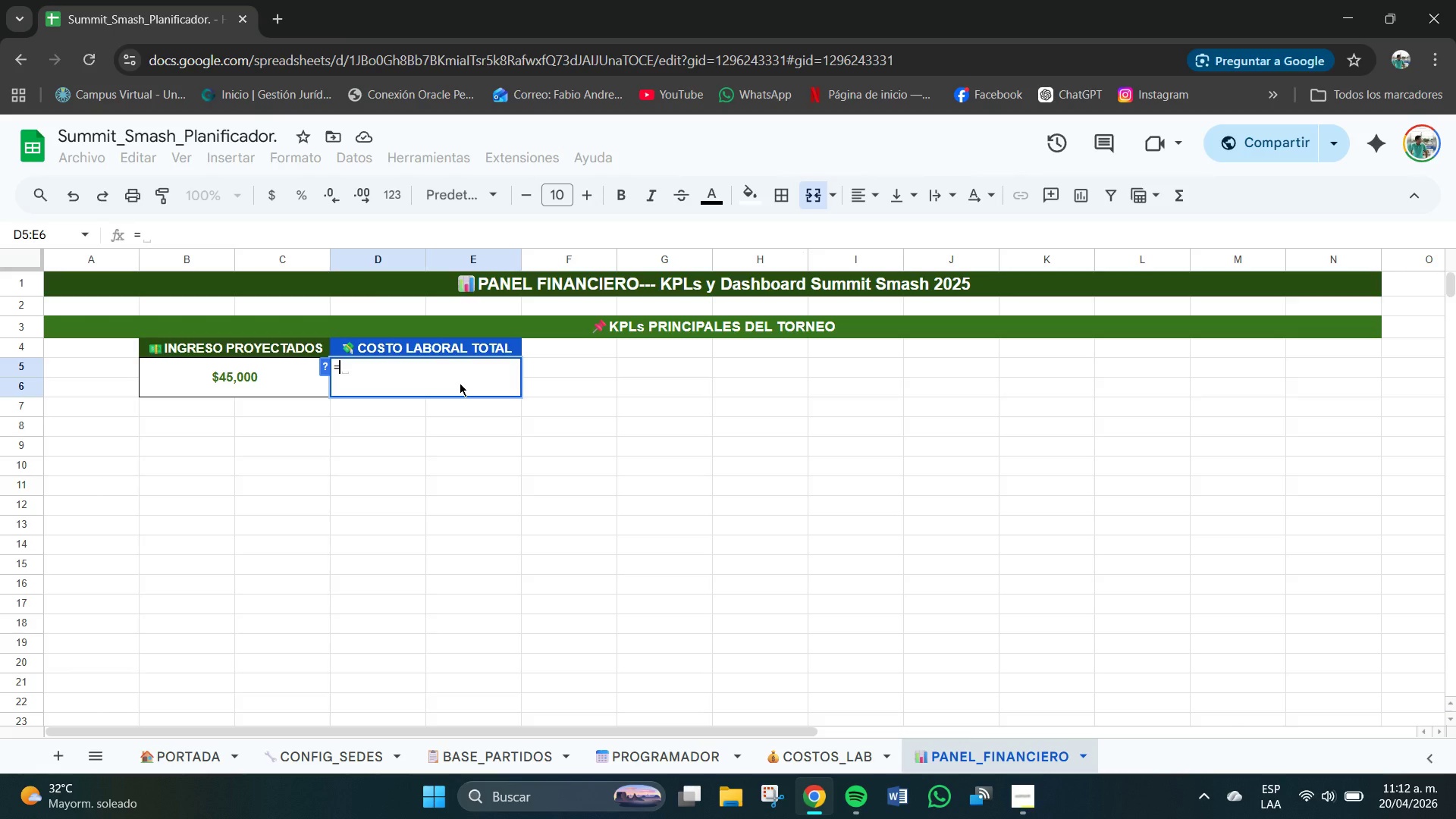 
key(Meta+V)
 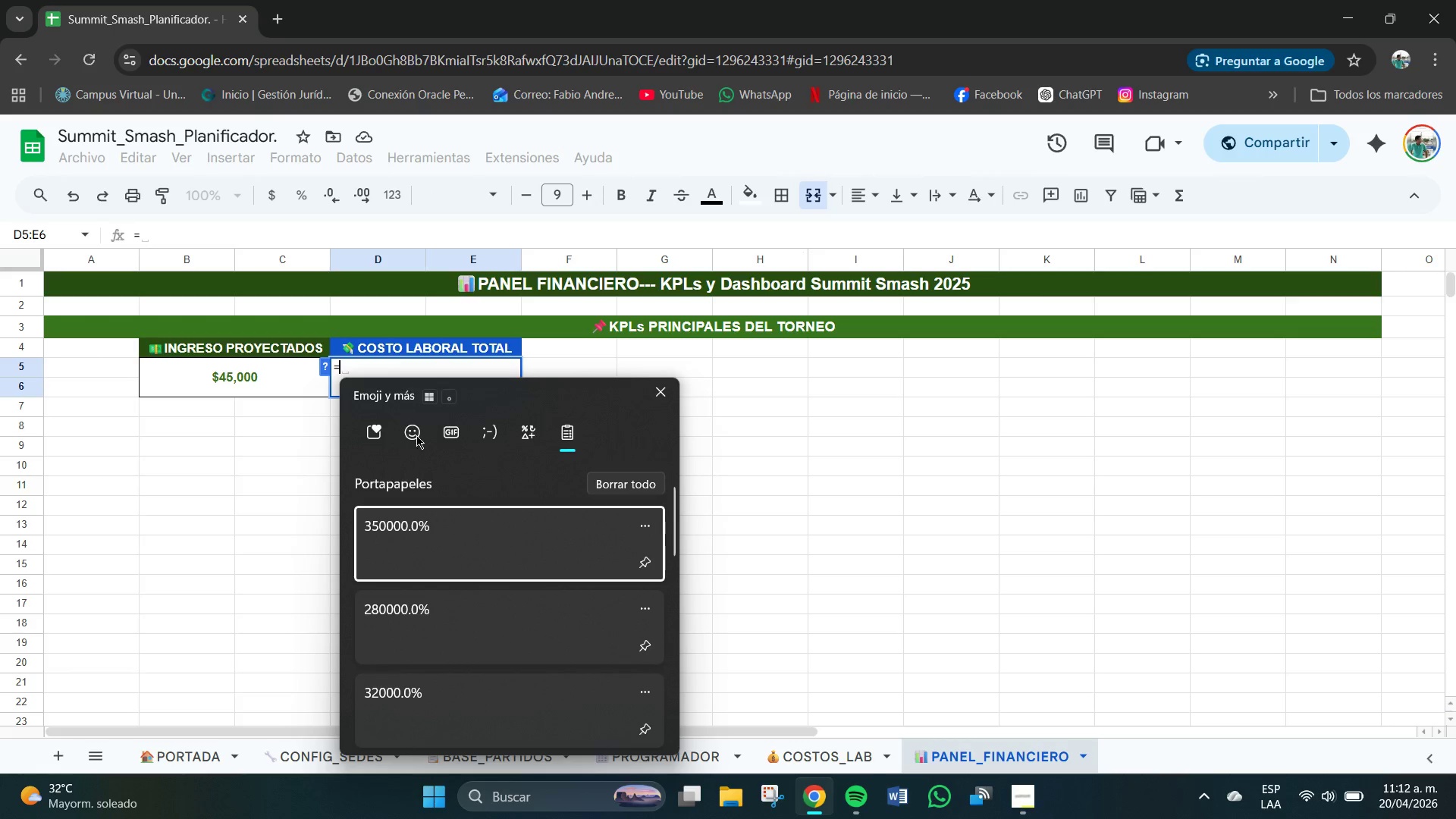 
left_click([416, 434])
 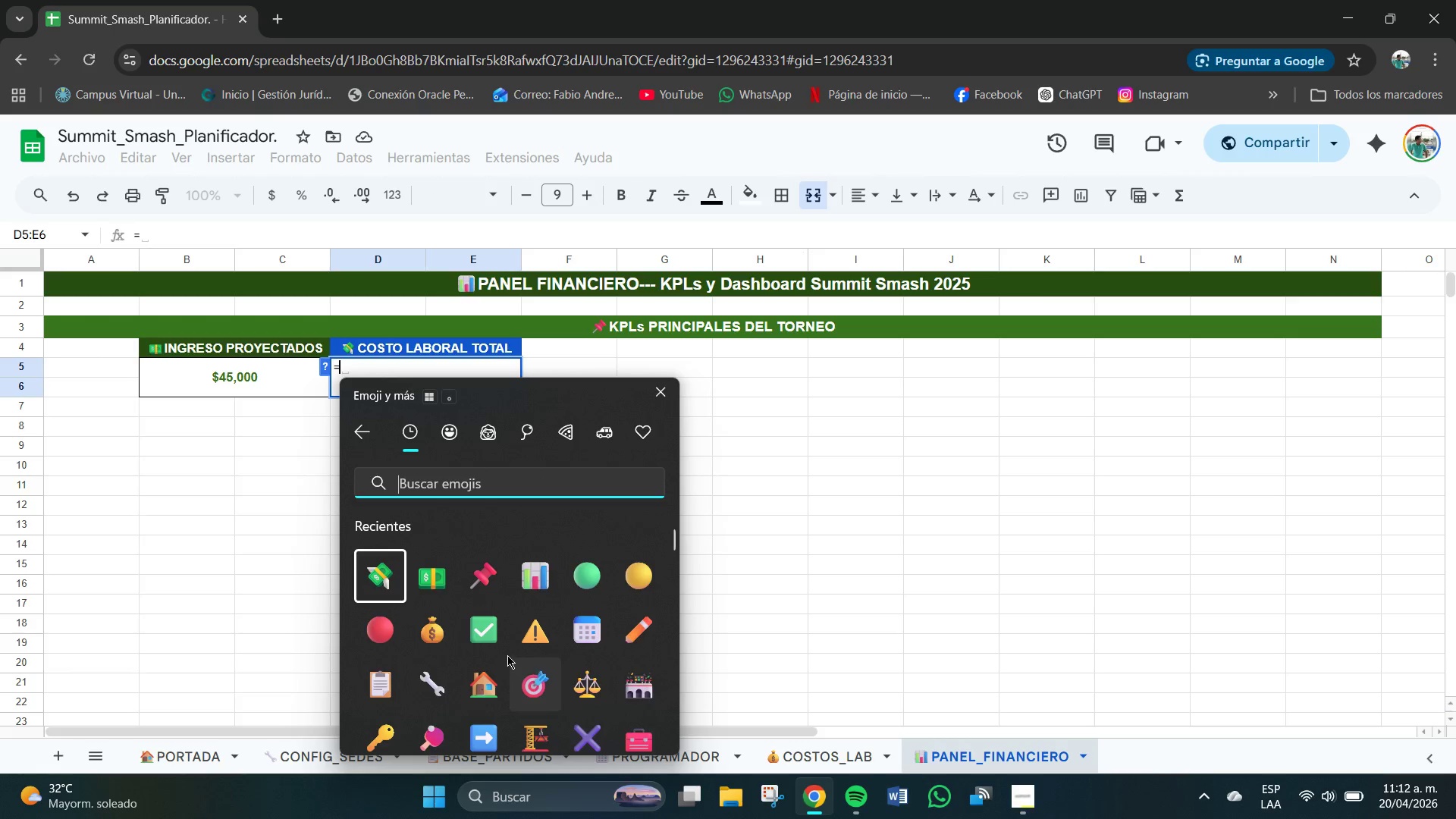 
left_click([436, 642])
 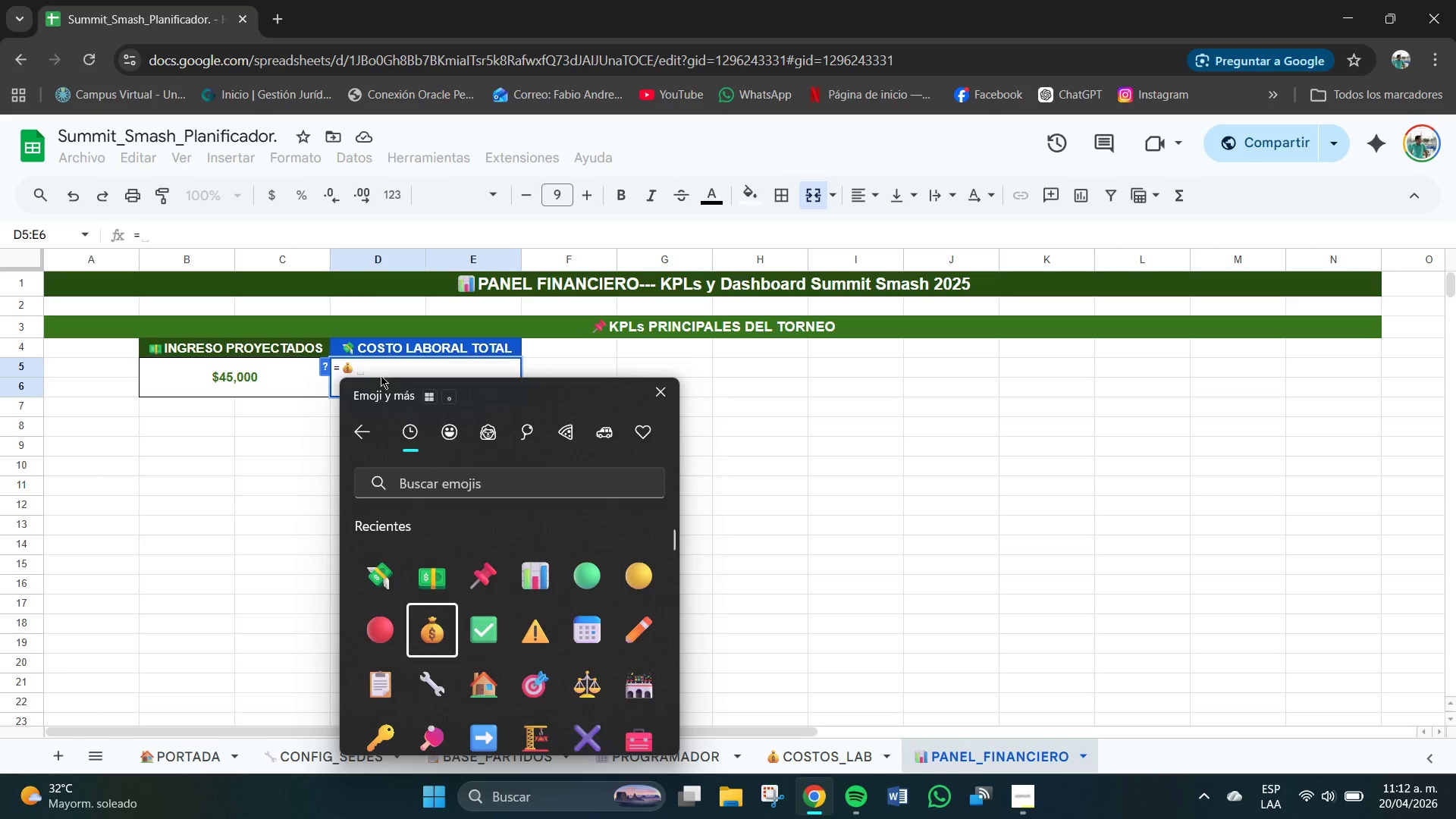 
left_click([380, 373])
 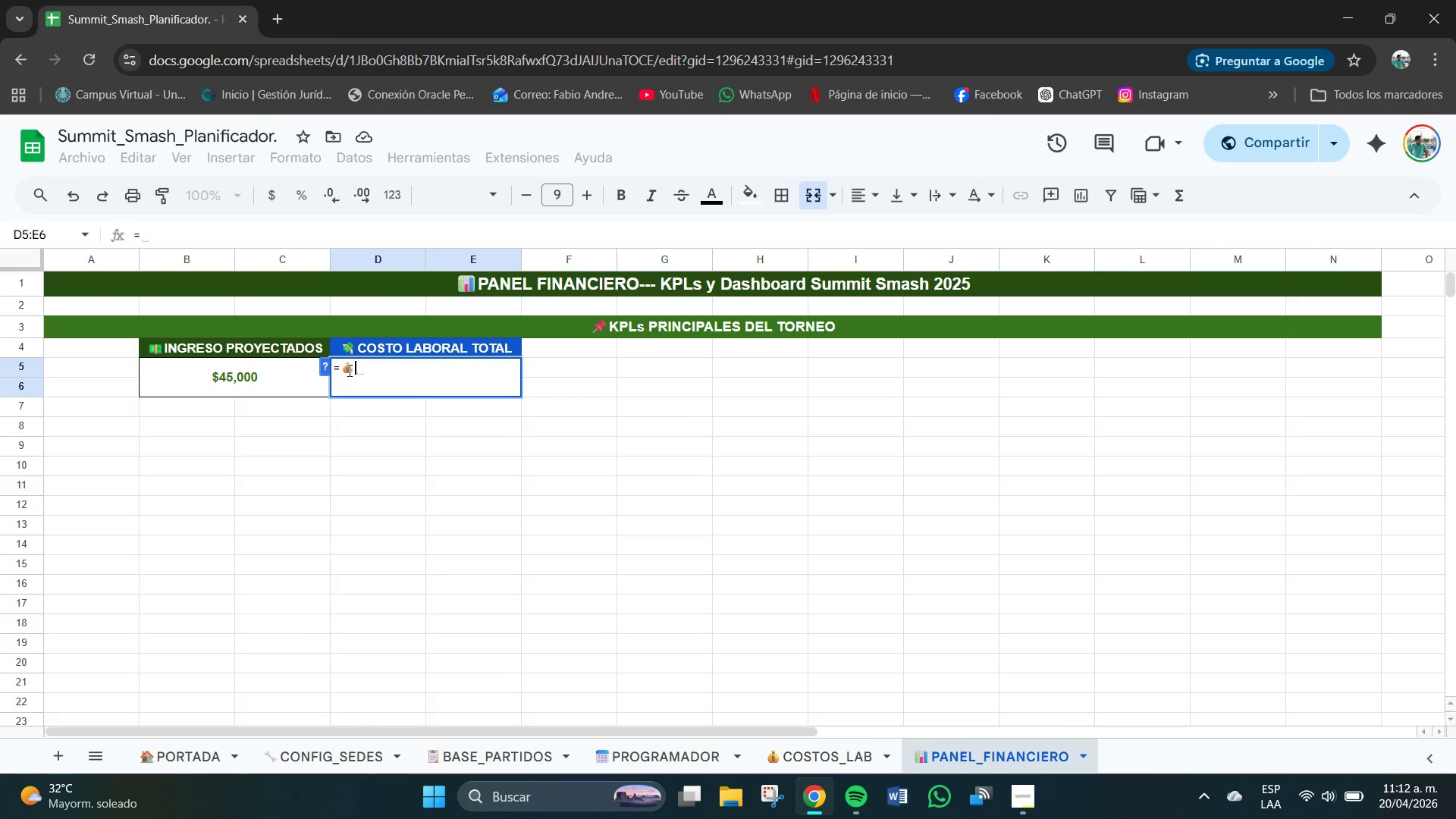 
left_click([344, 371])
 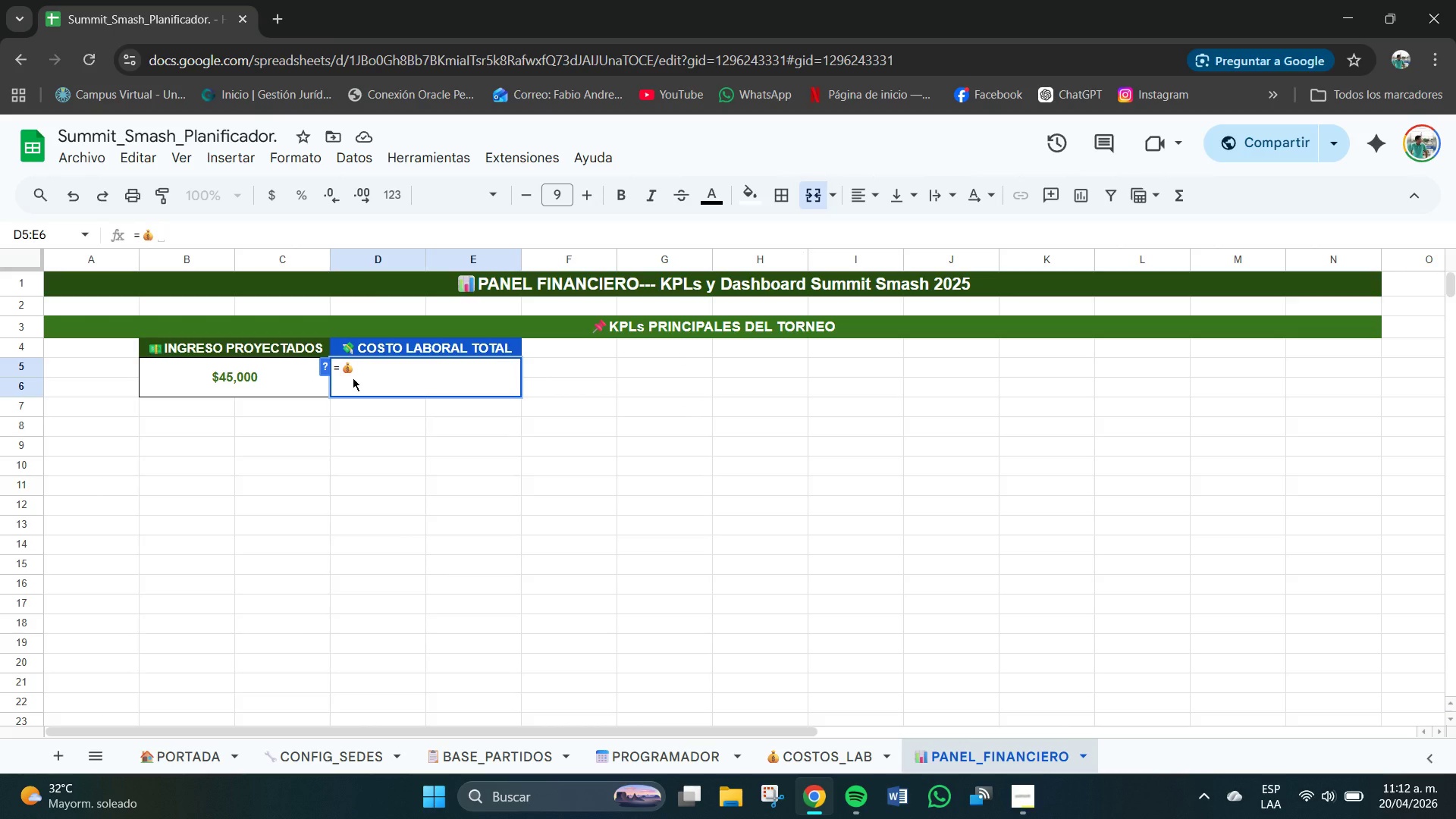 
key(BracketLeft)
 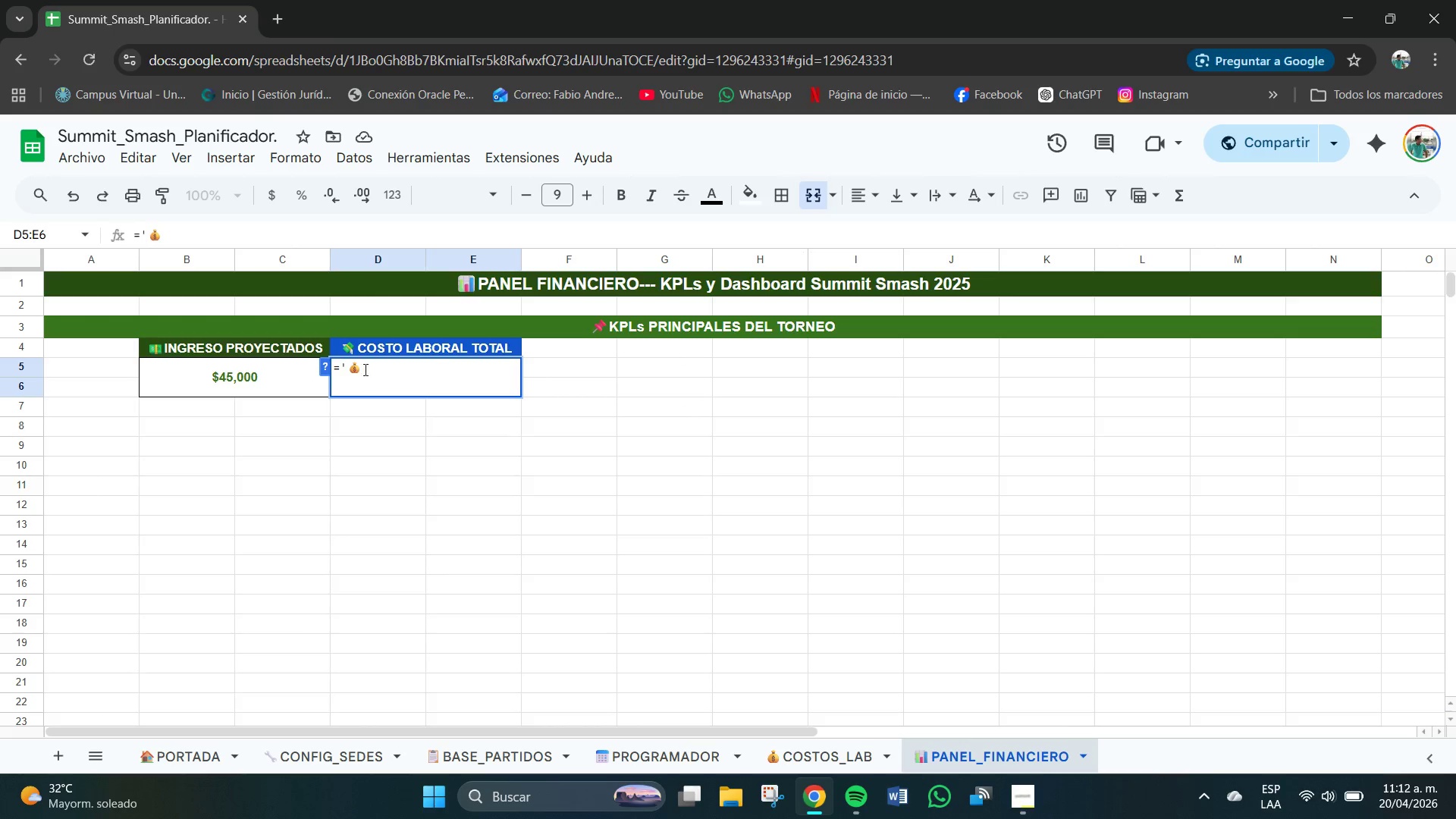 
left_click([372, 366])
 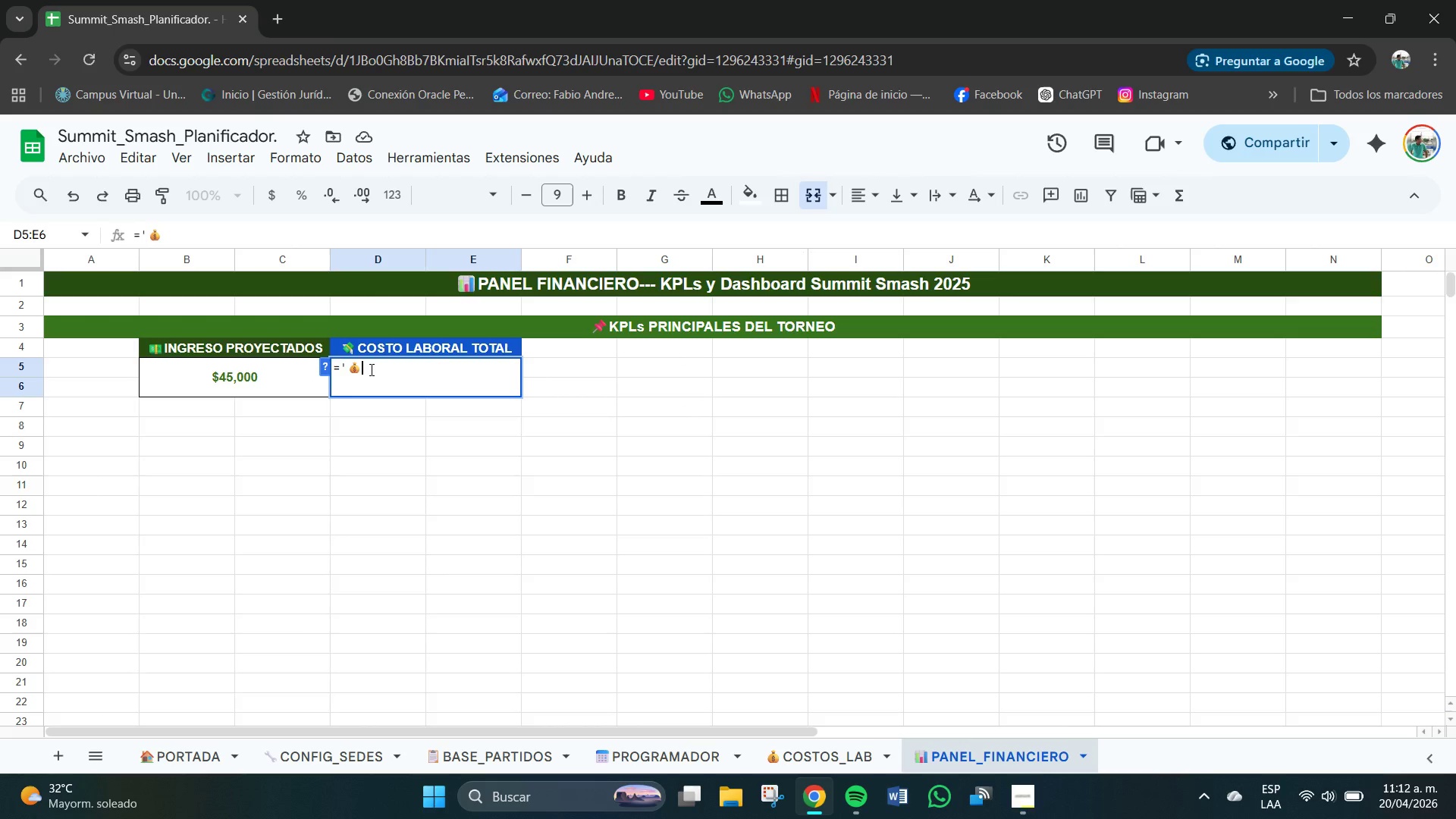 
type( COST)
 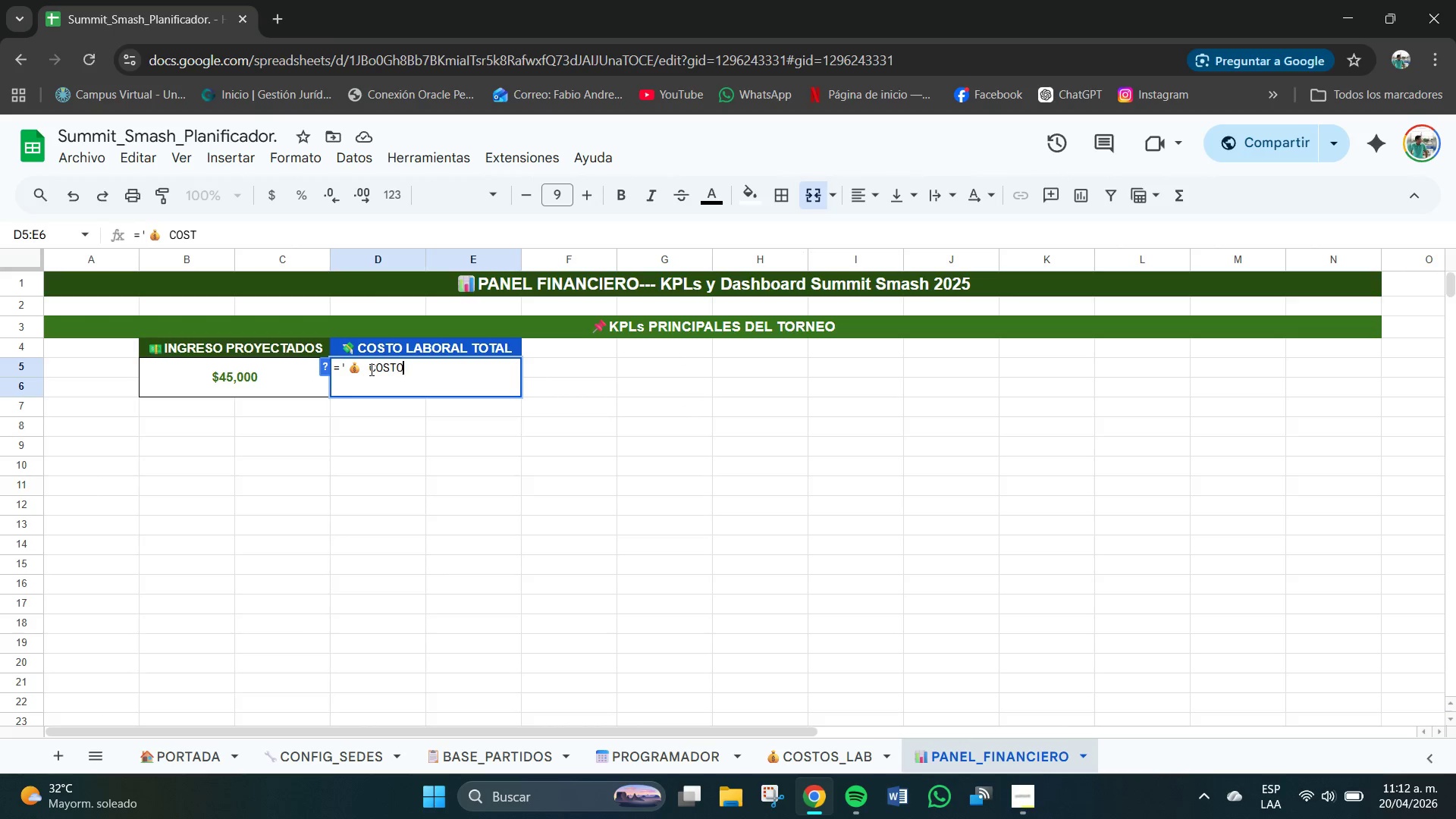 
type(OS_LAN)
key(Backspace)
type(B])
key(Backspace)
type([!M24)
 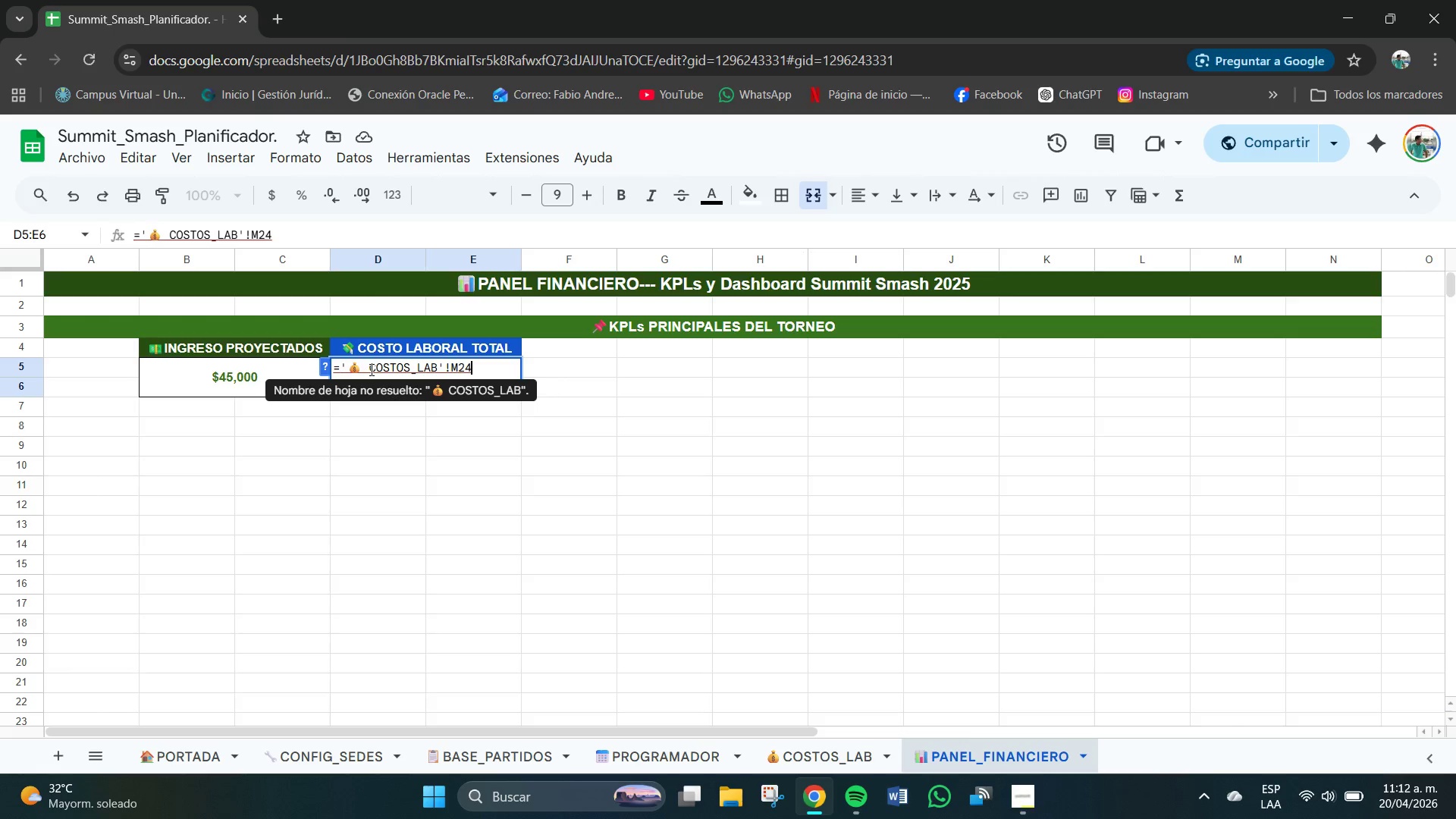 
left_click([372, 370])
 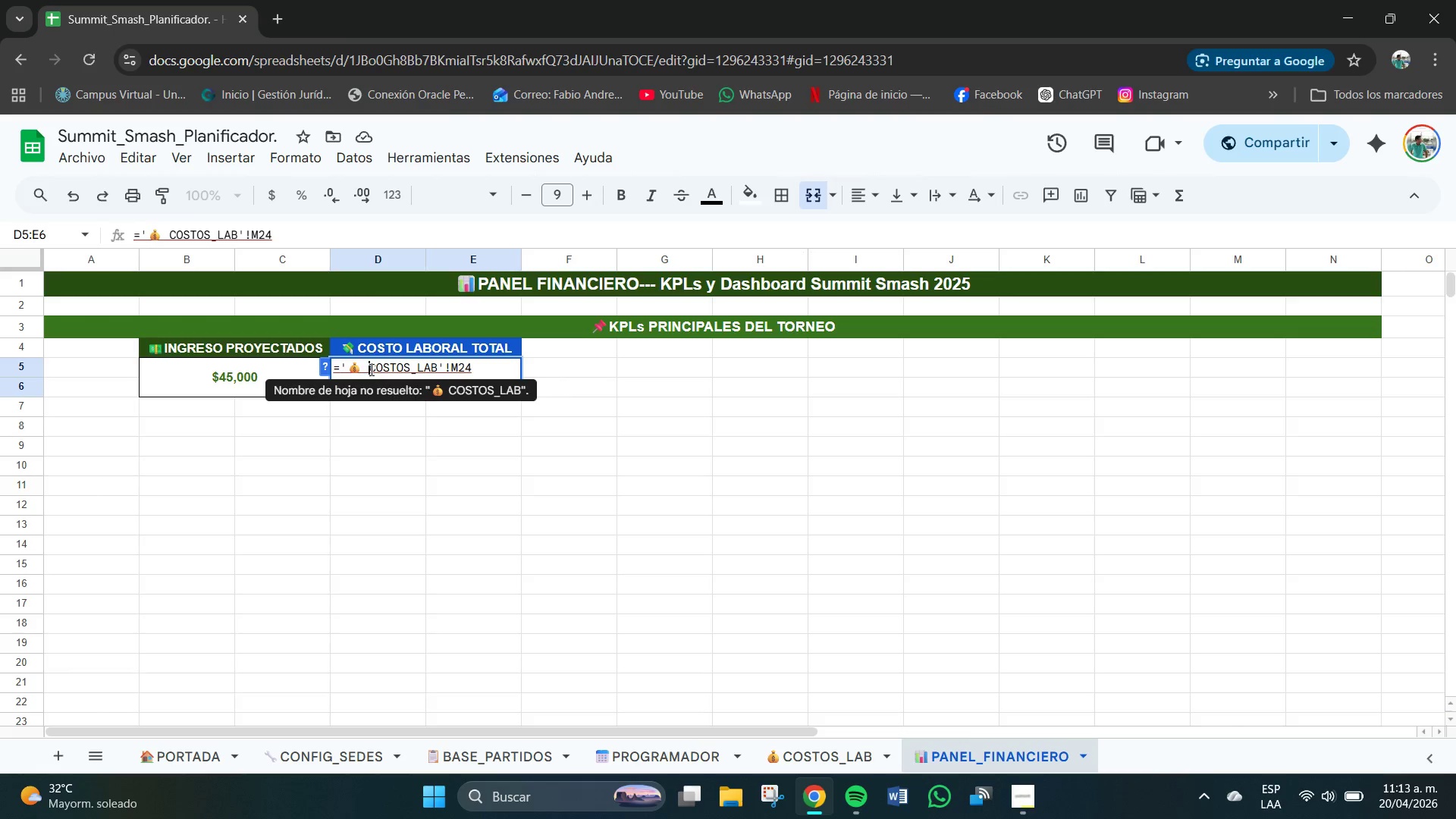 
key(Backspace)
 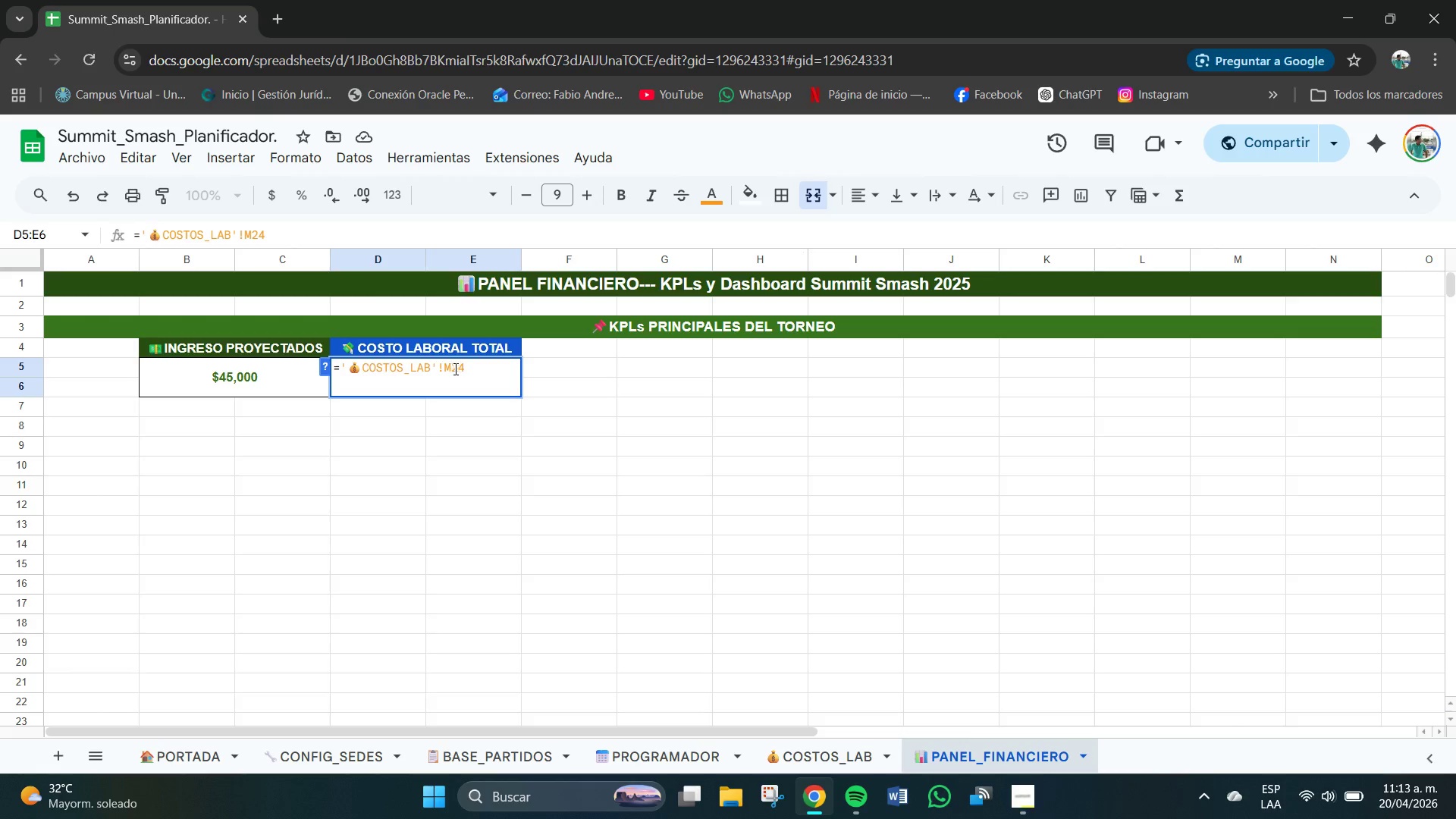 
left_click([485, 372])
 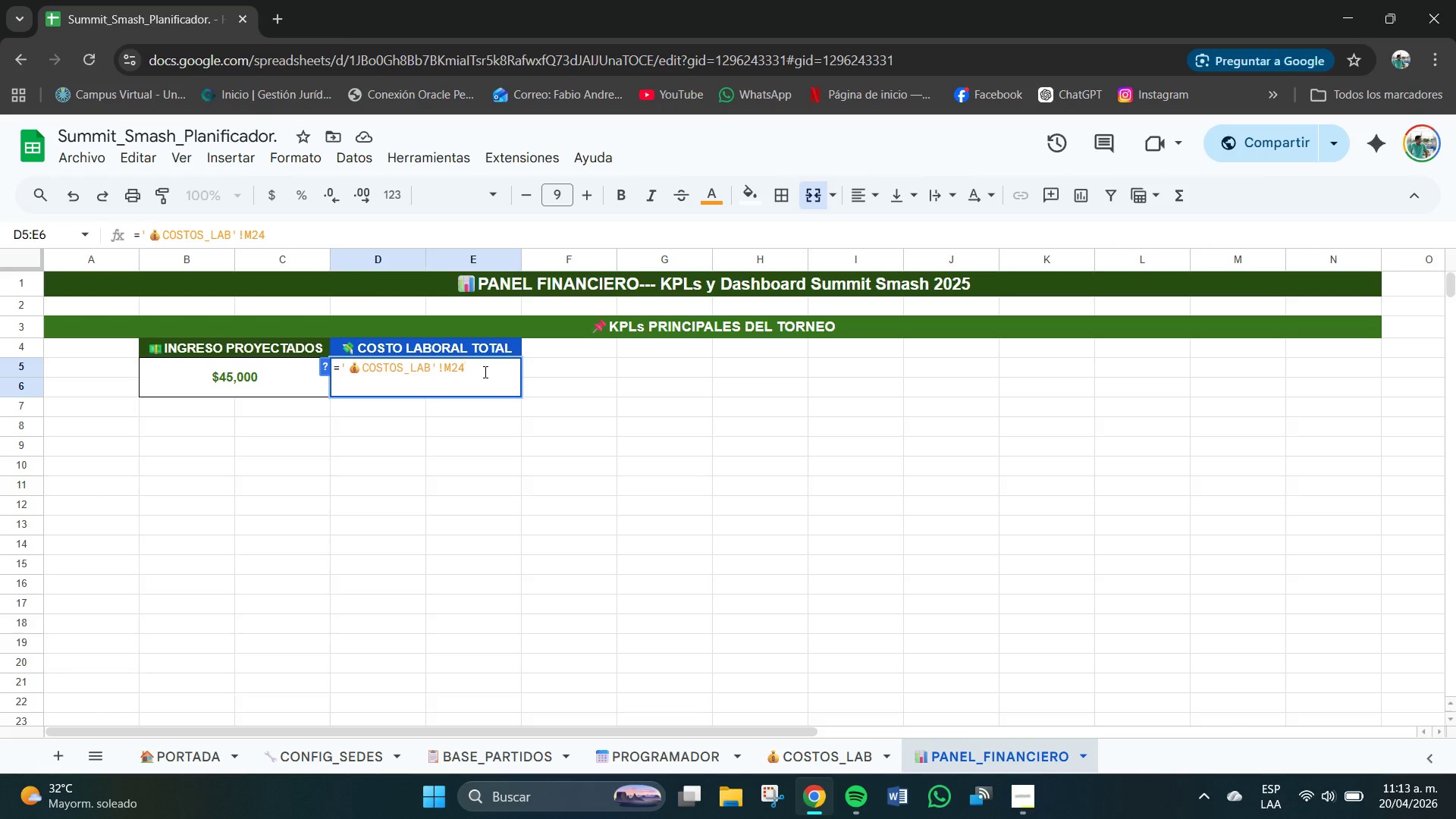 
key(Enter)
 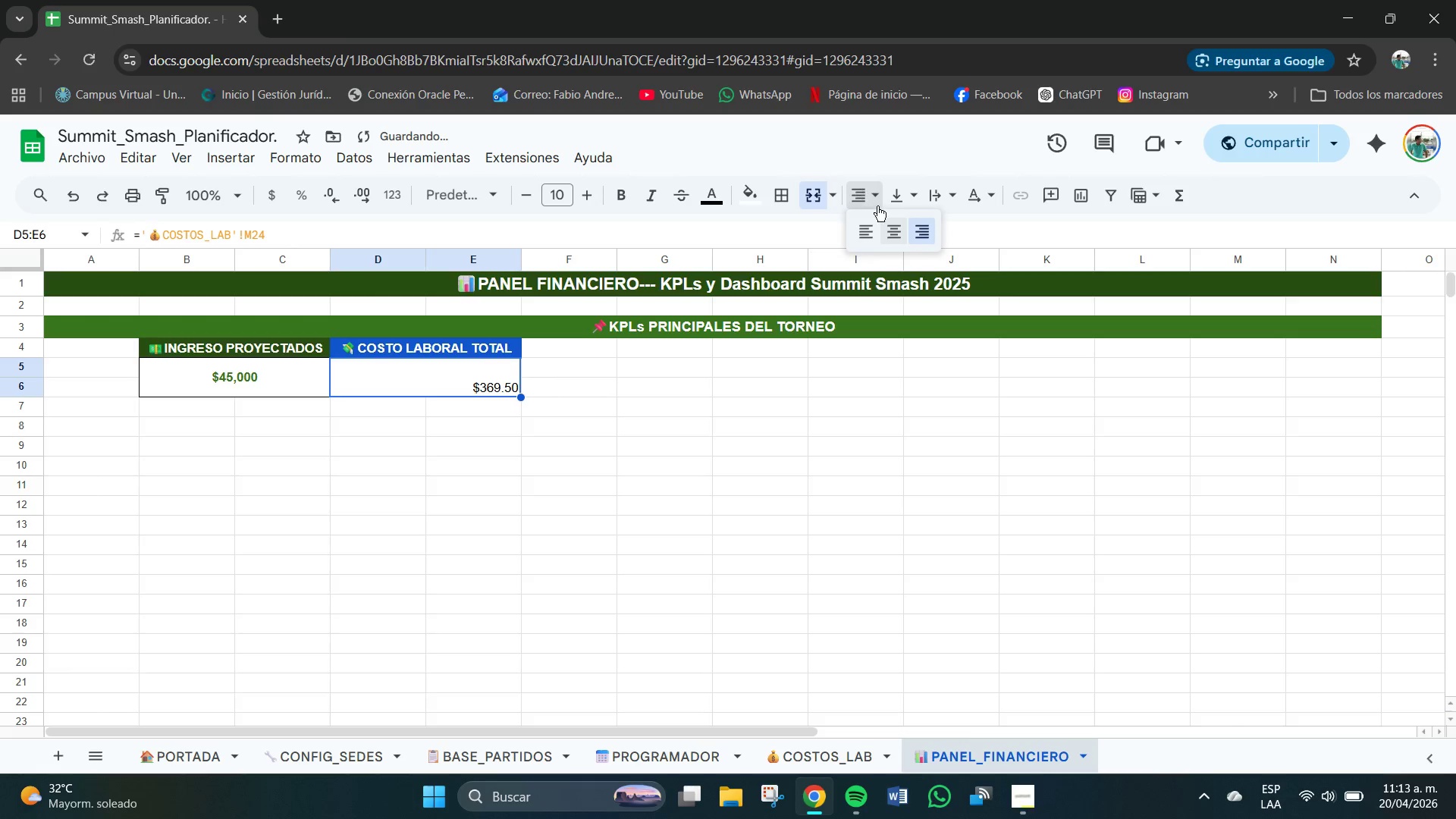 
double_click([895, 189])
 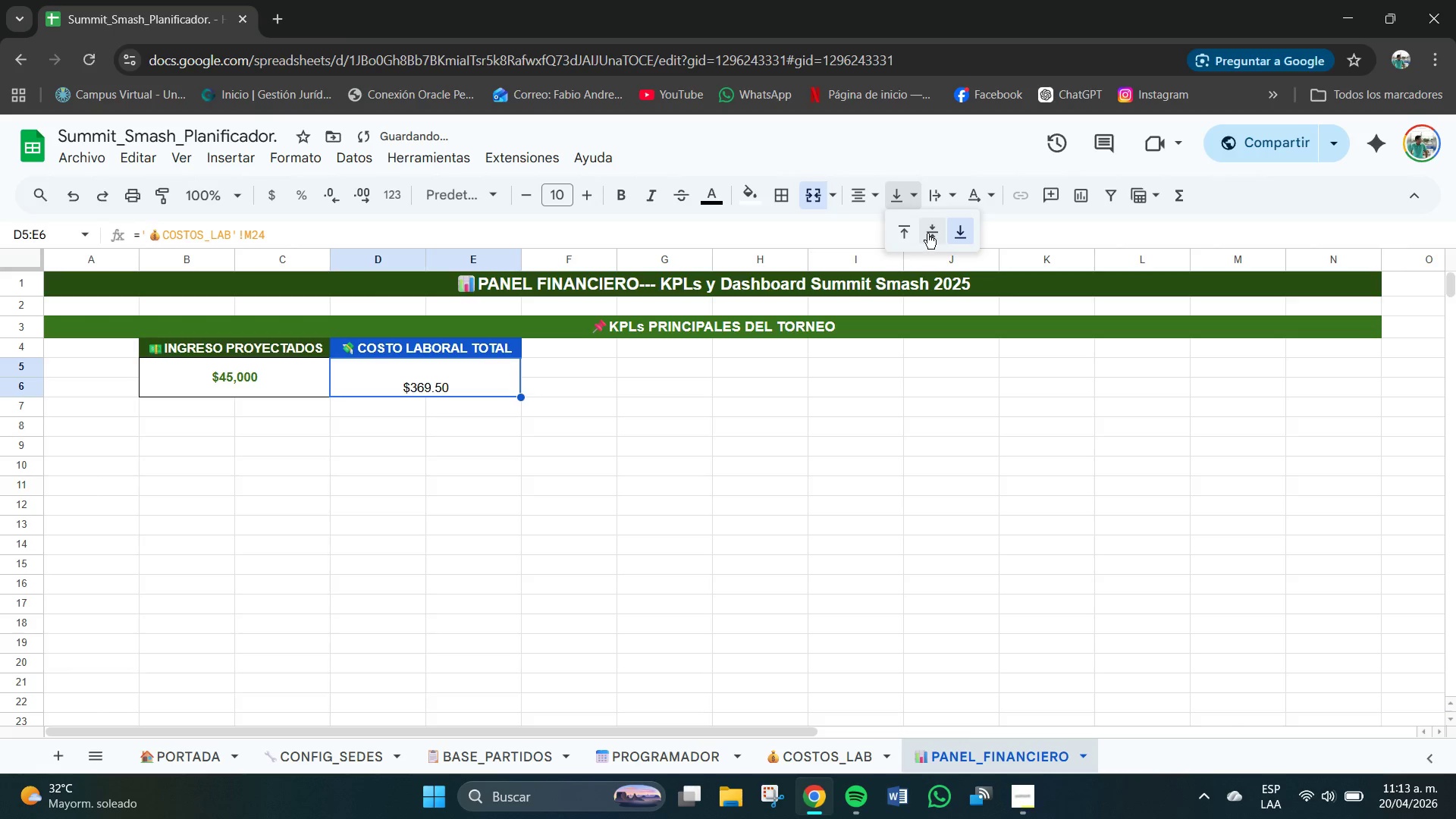 
left_click([927, 234])
 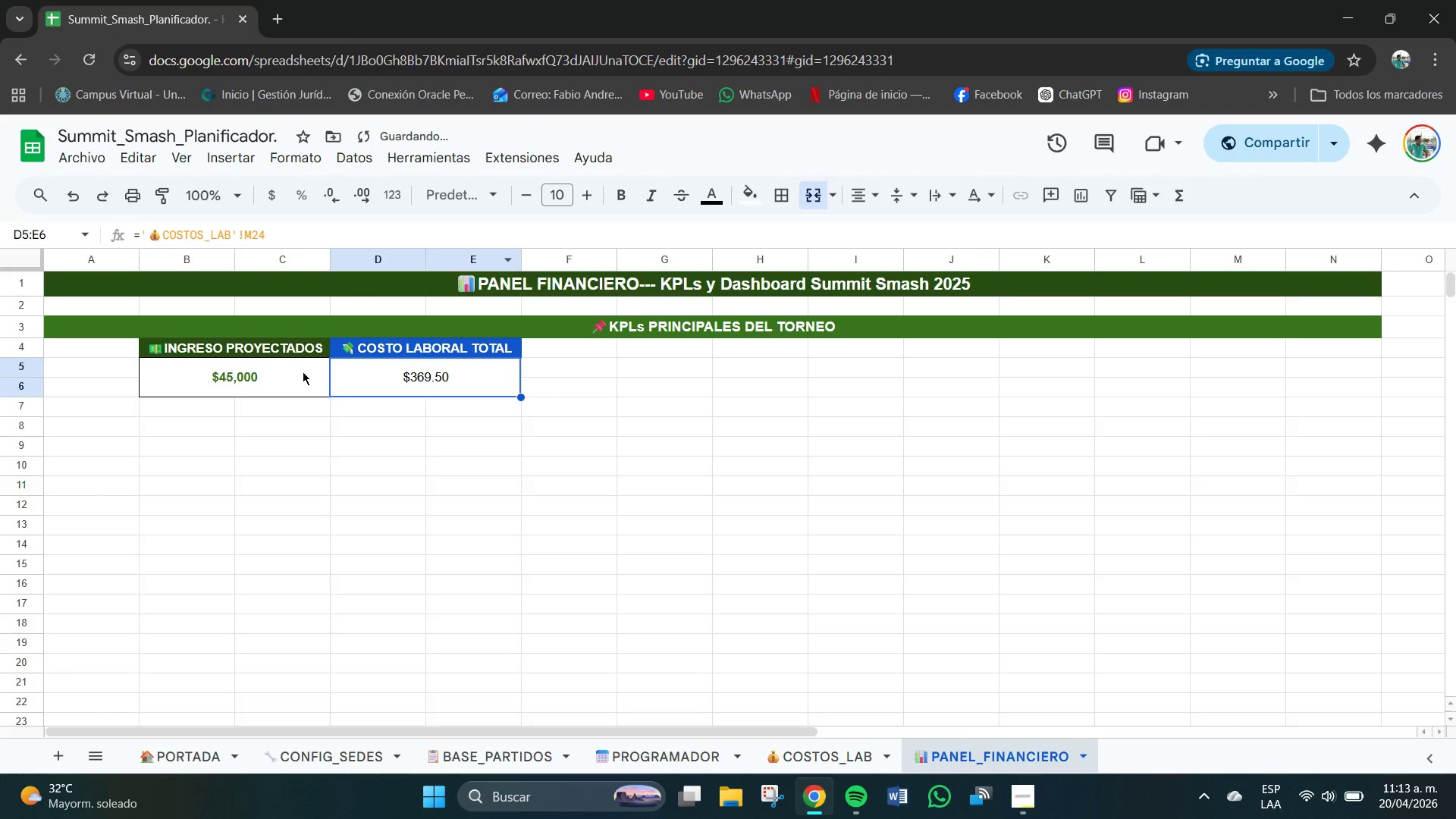 
left_click([234, 375])
 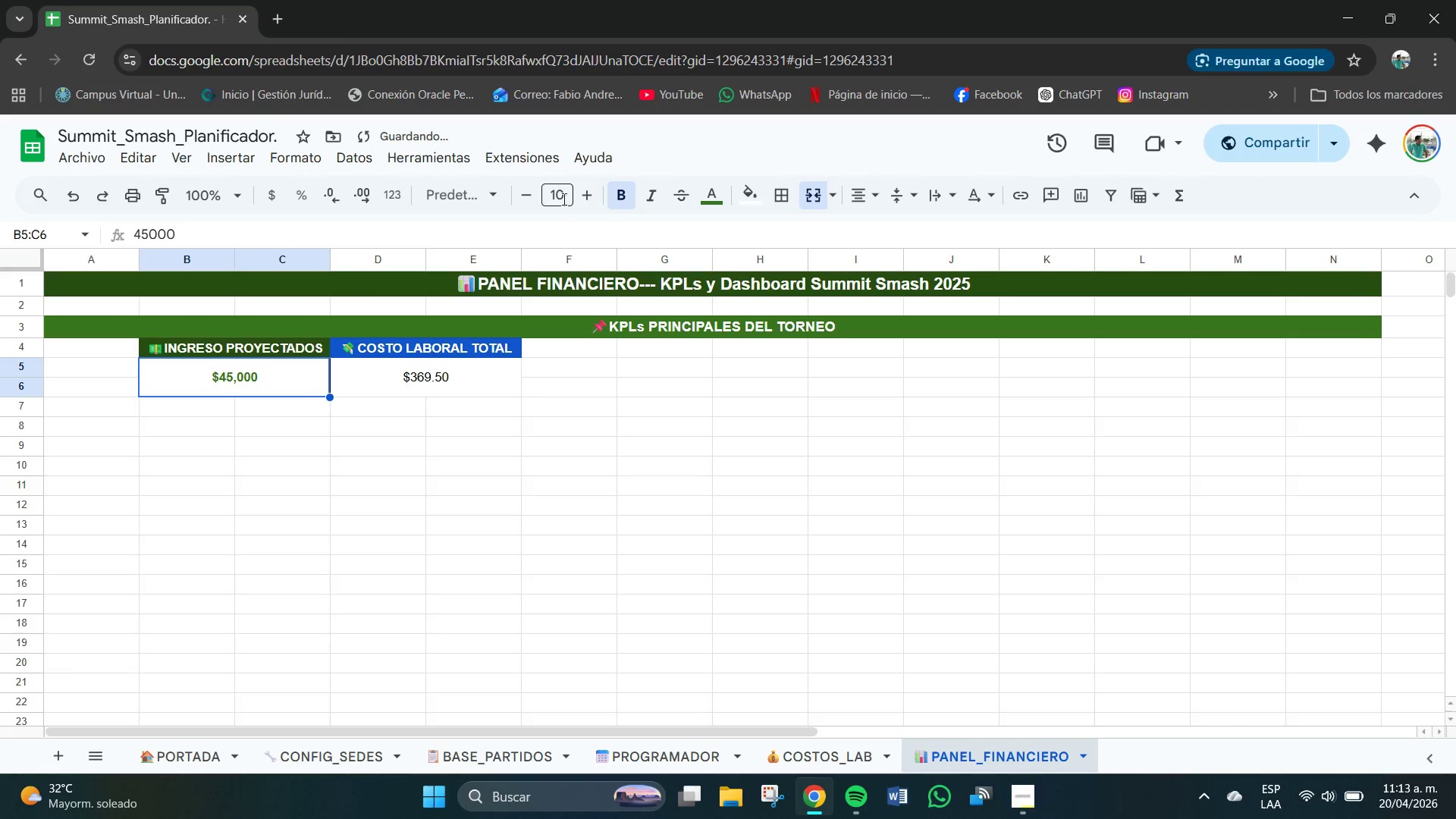 
left_click([559, 194])
 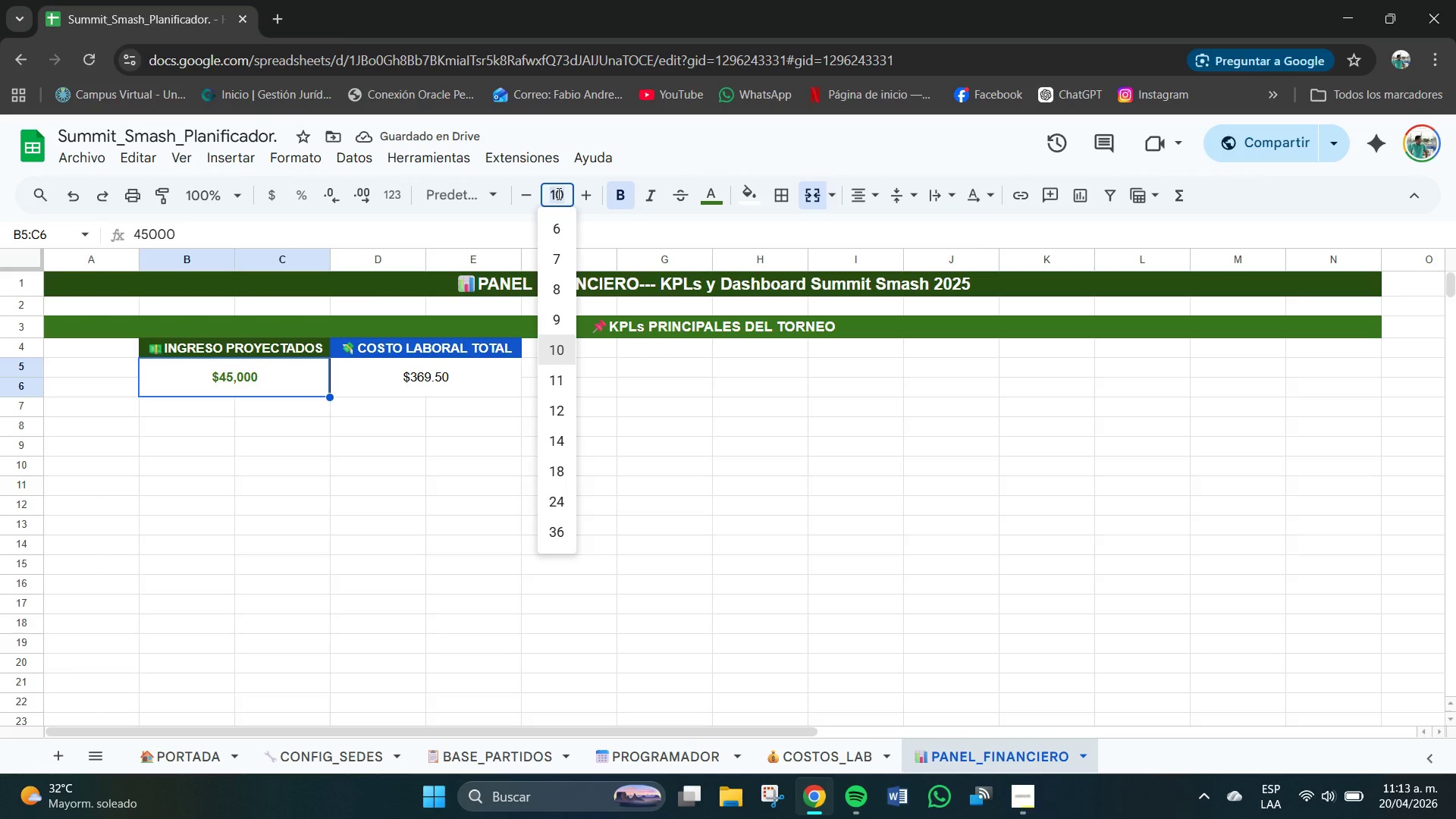 
key(Numpad1)
 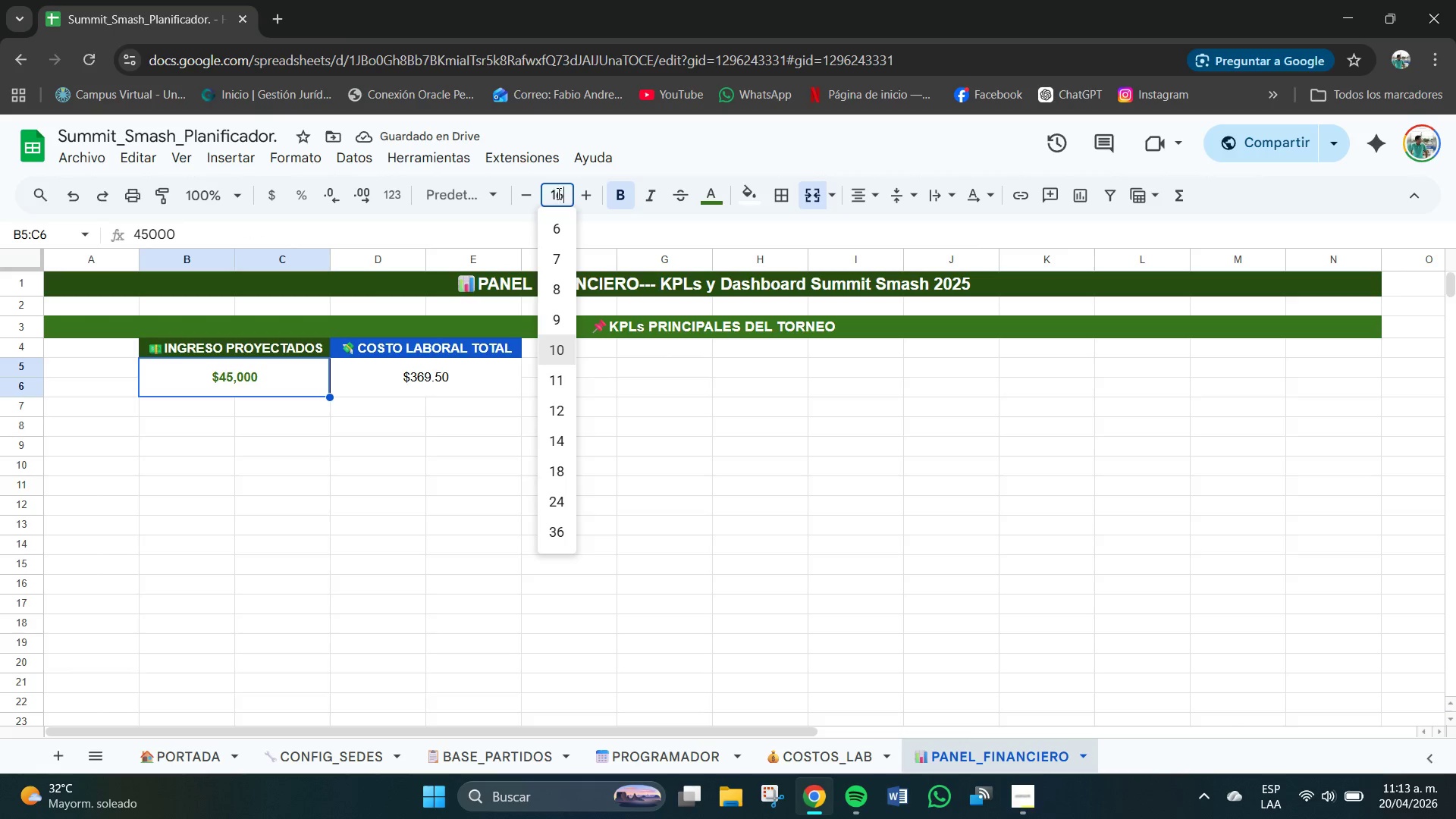 
key(Numpad6)
 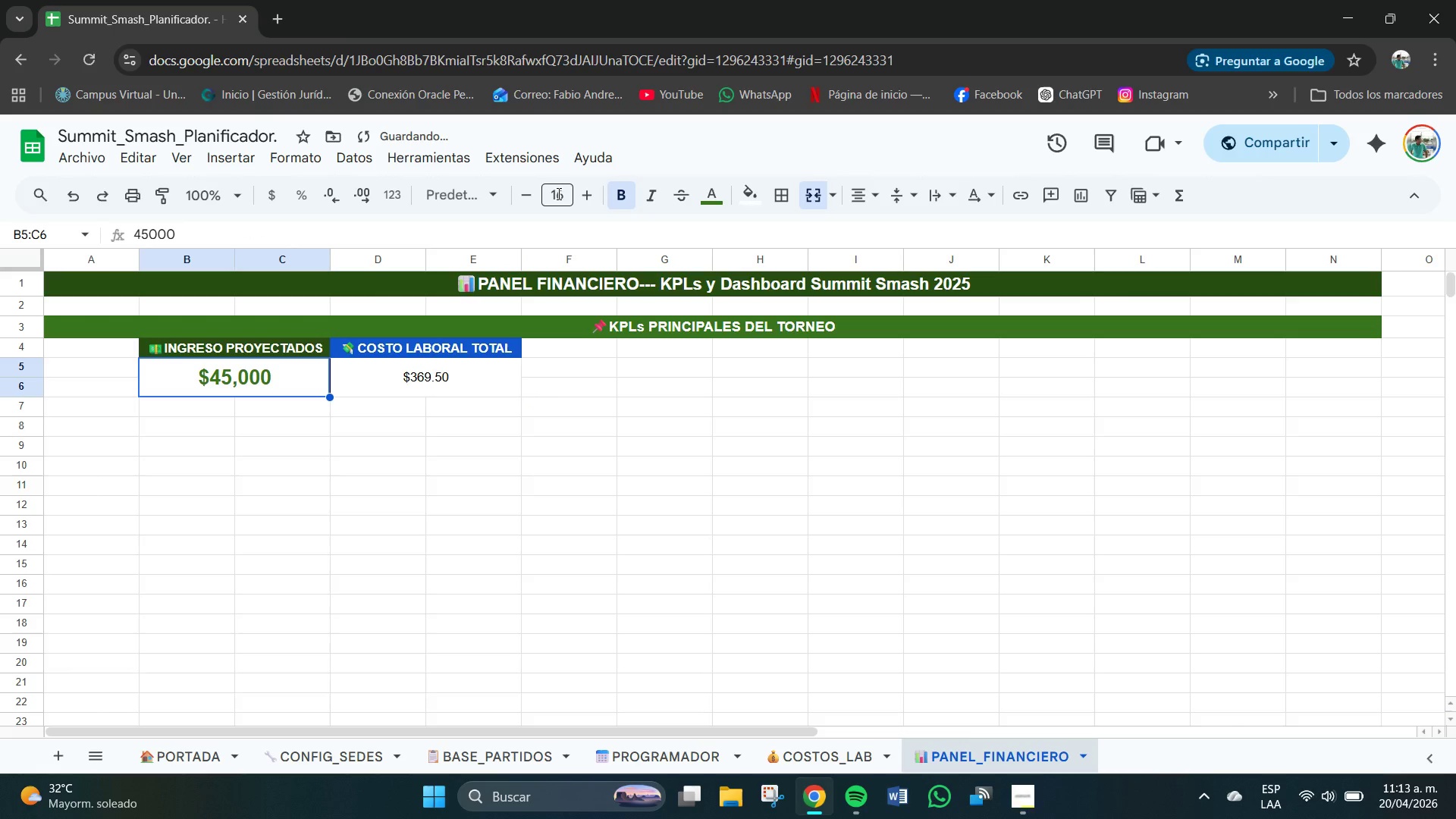 
key(NumpadEnter)
 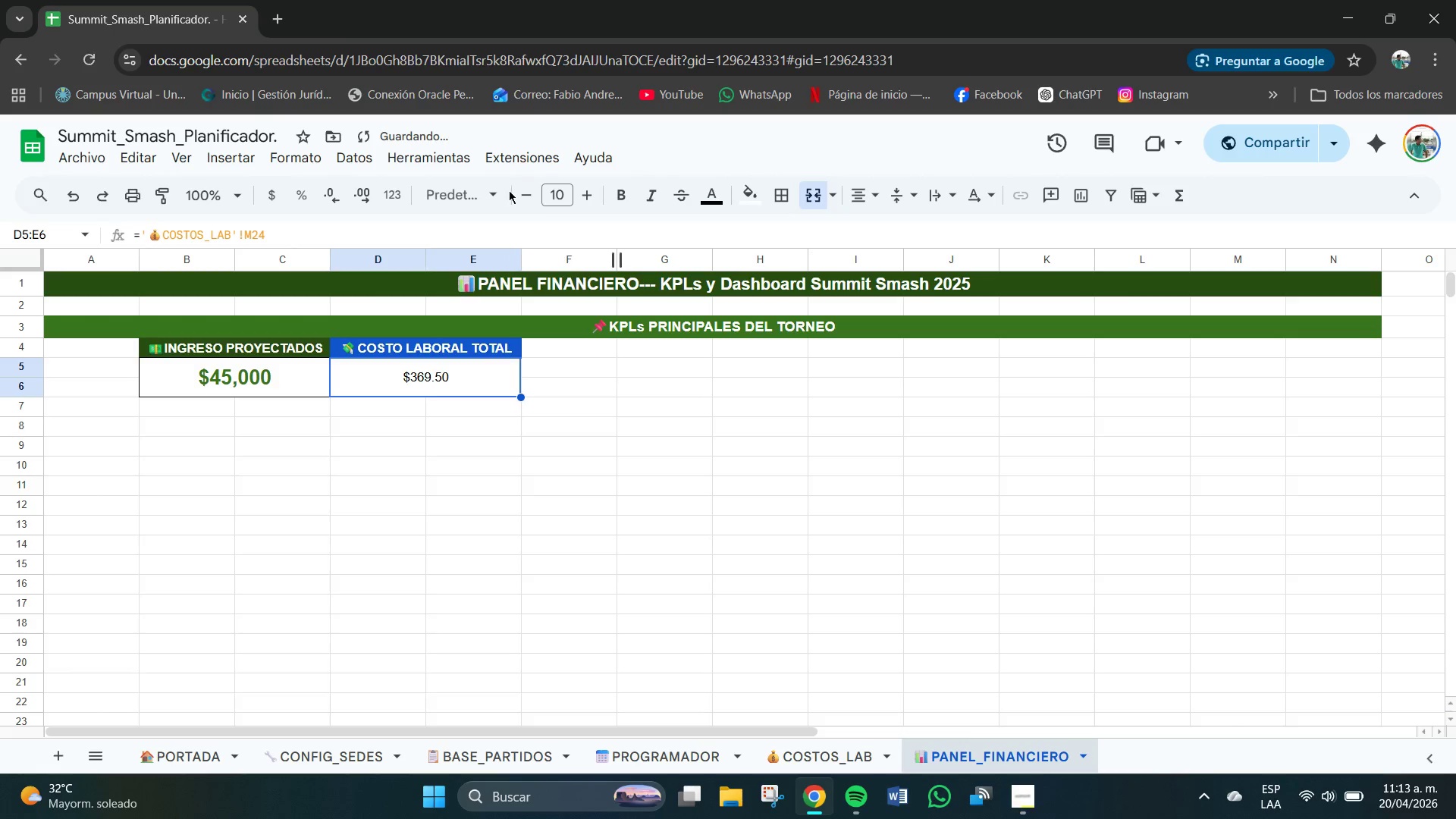 
left_click([563, 196])
 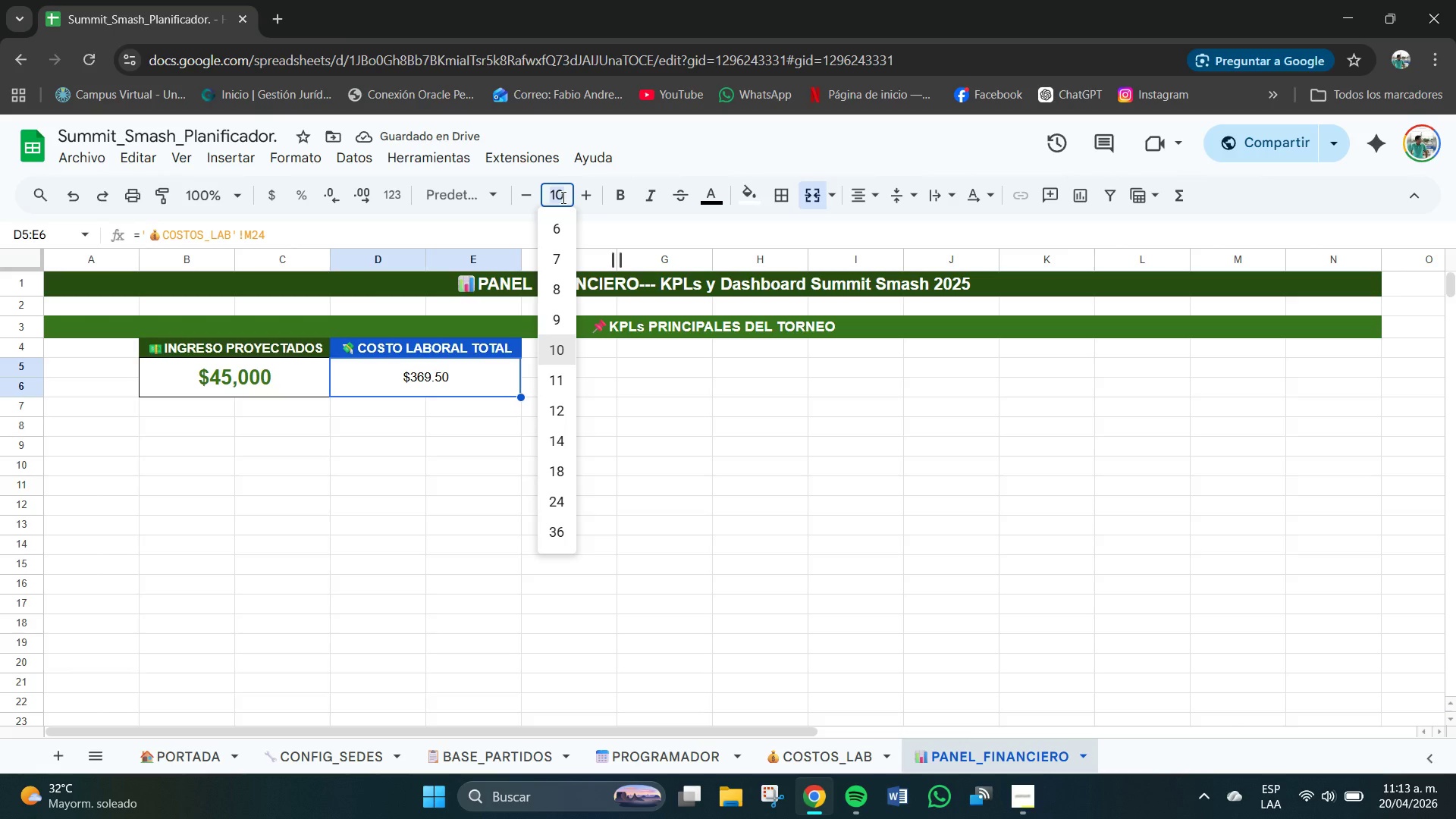 
key(Numpad1)
 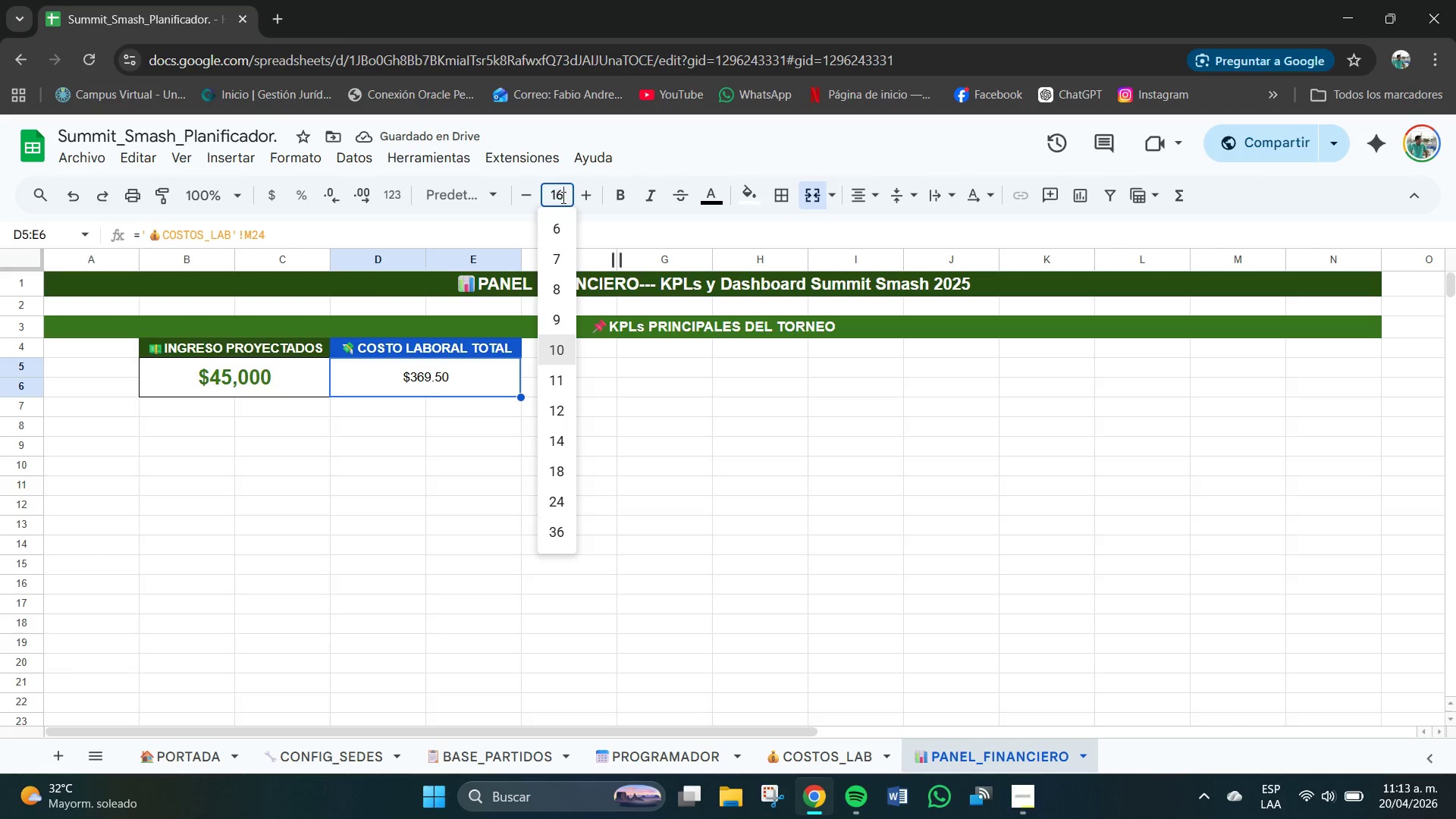 
key(Numpad6)
 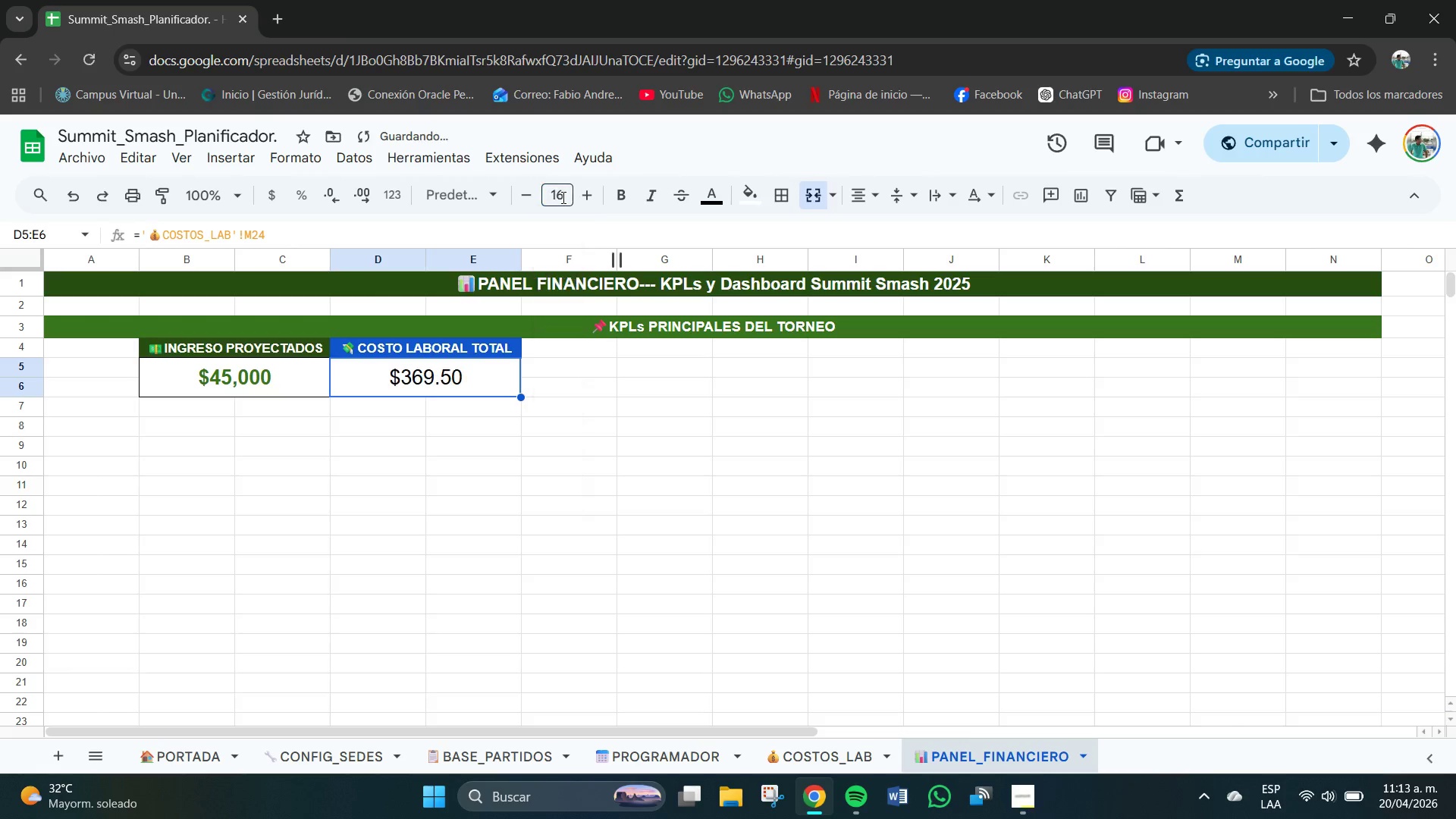 
left_click([706, 199])
 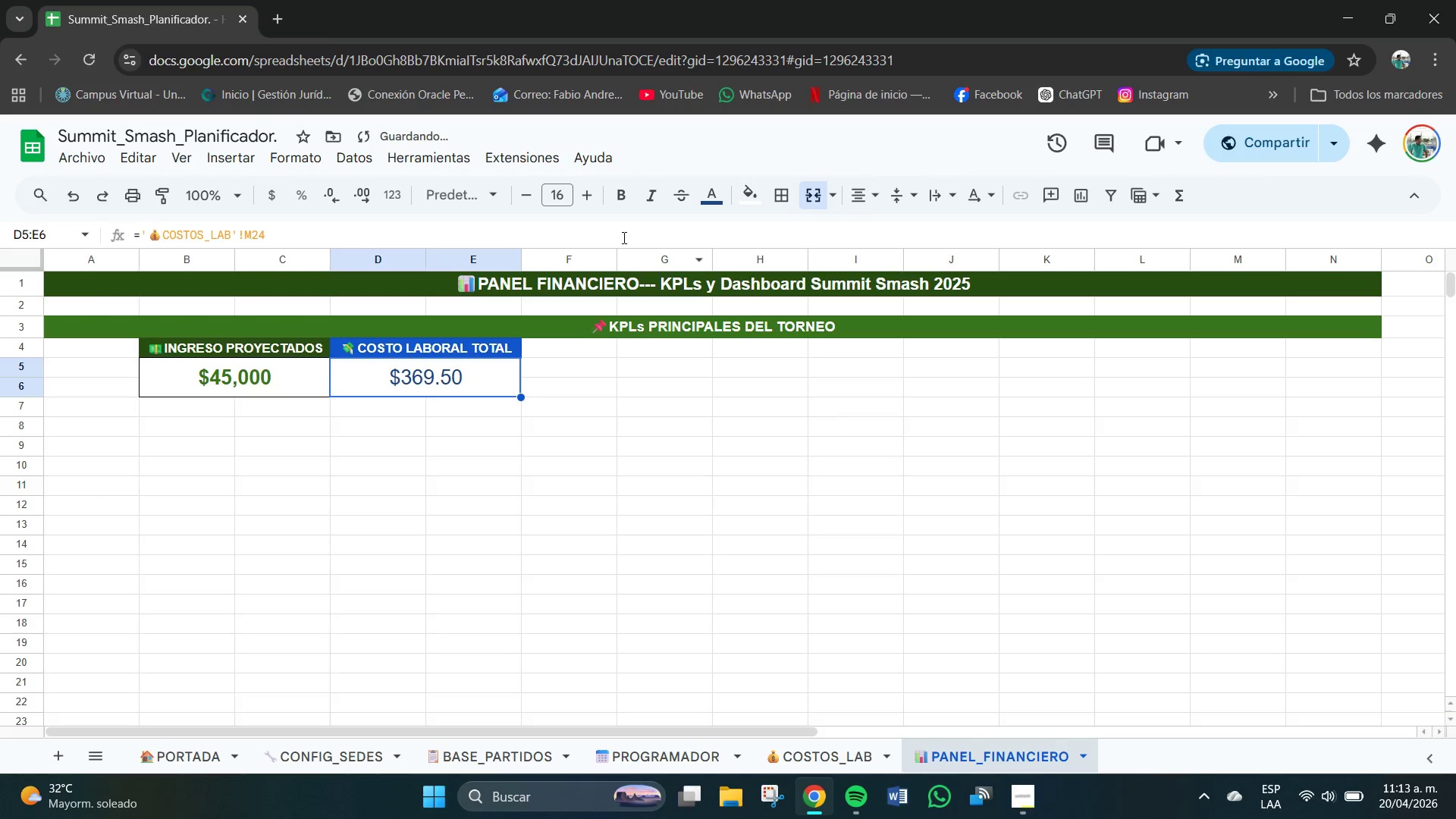 
left_click([557, 430])
 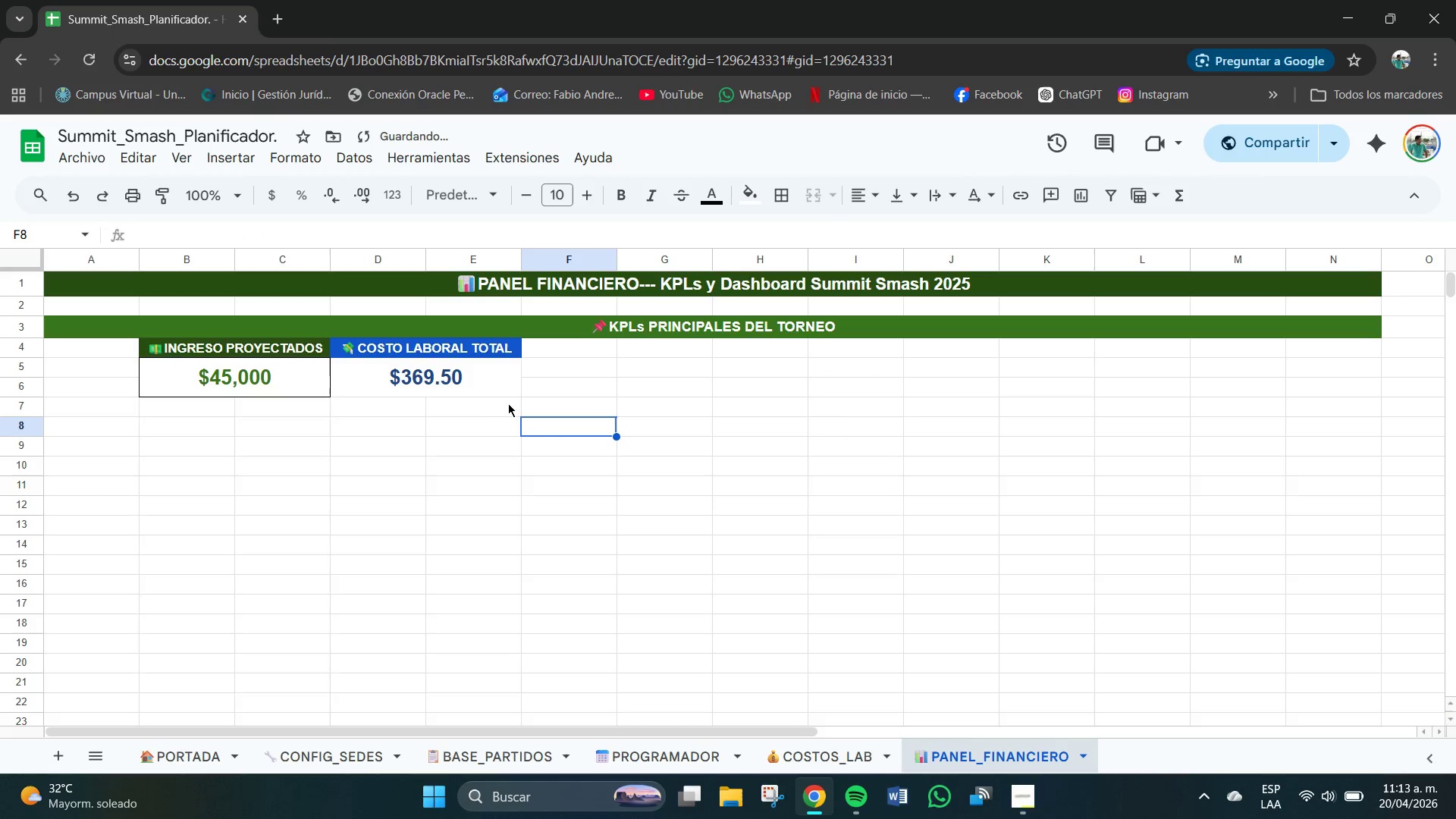 
left_click([457, 390])
 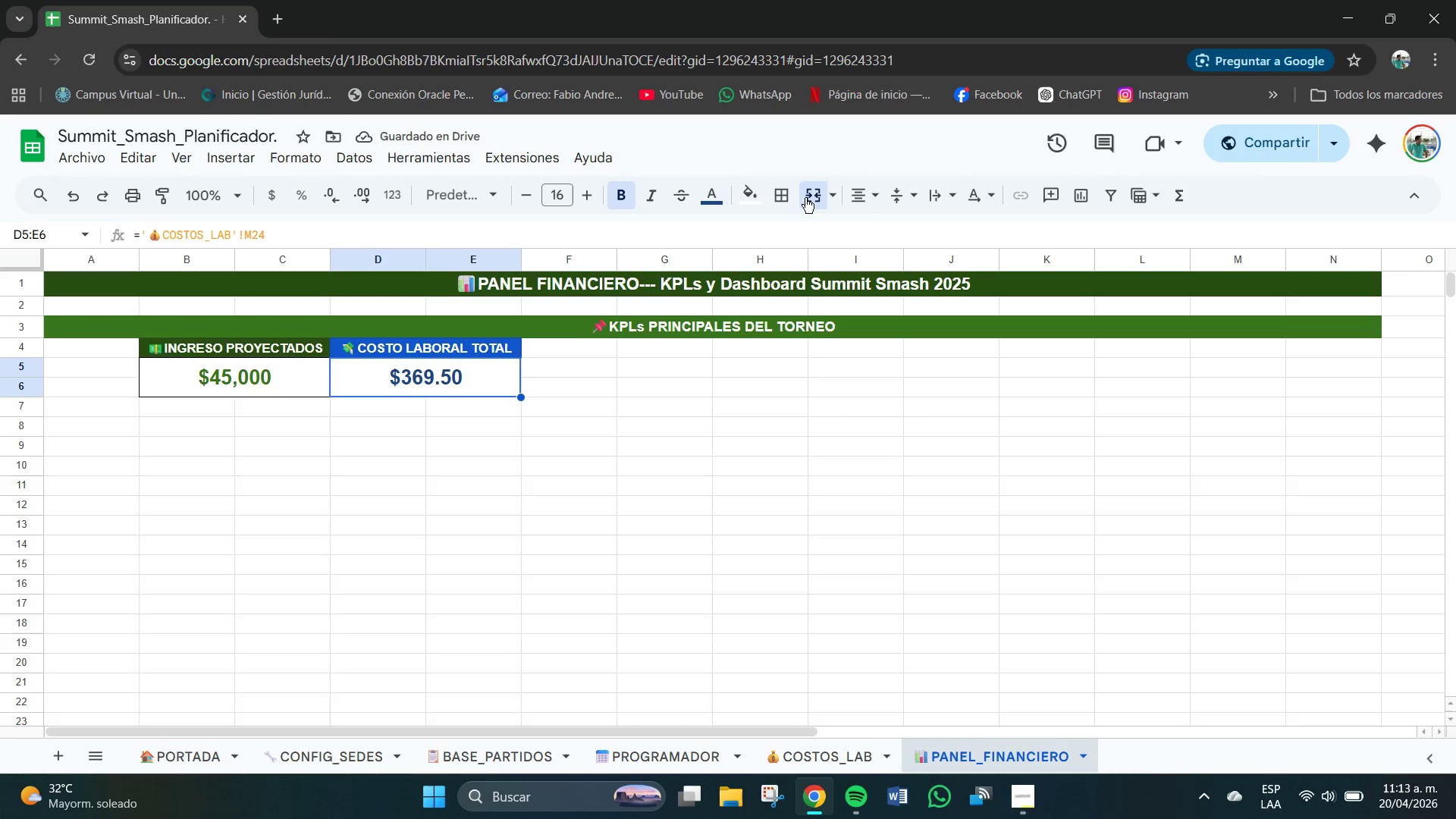 
left_click([784, 196])
 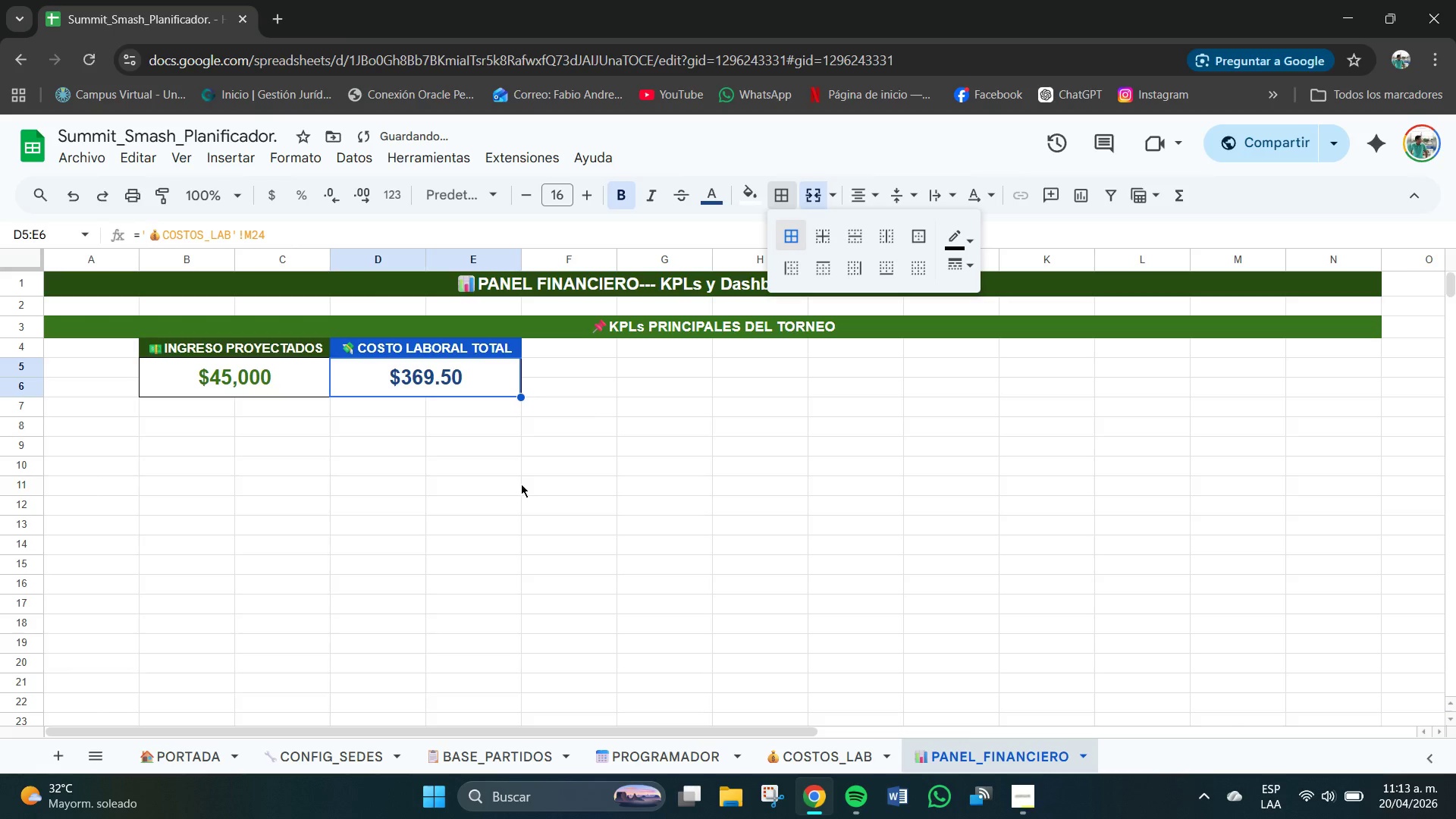 
double_click([516, 495])
 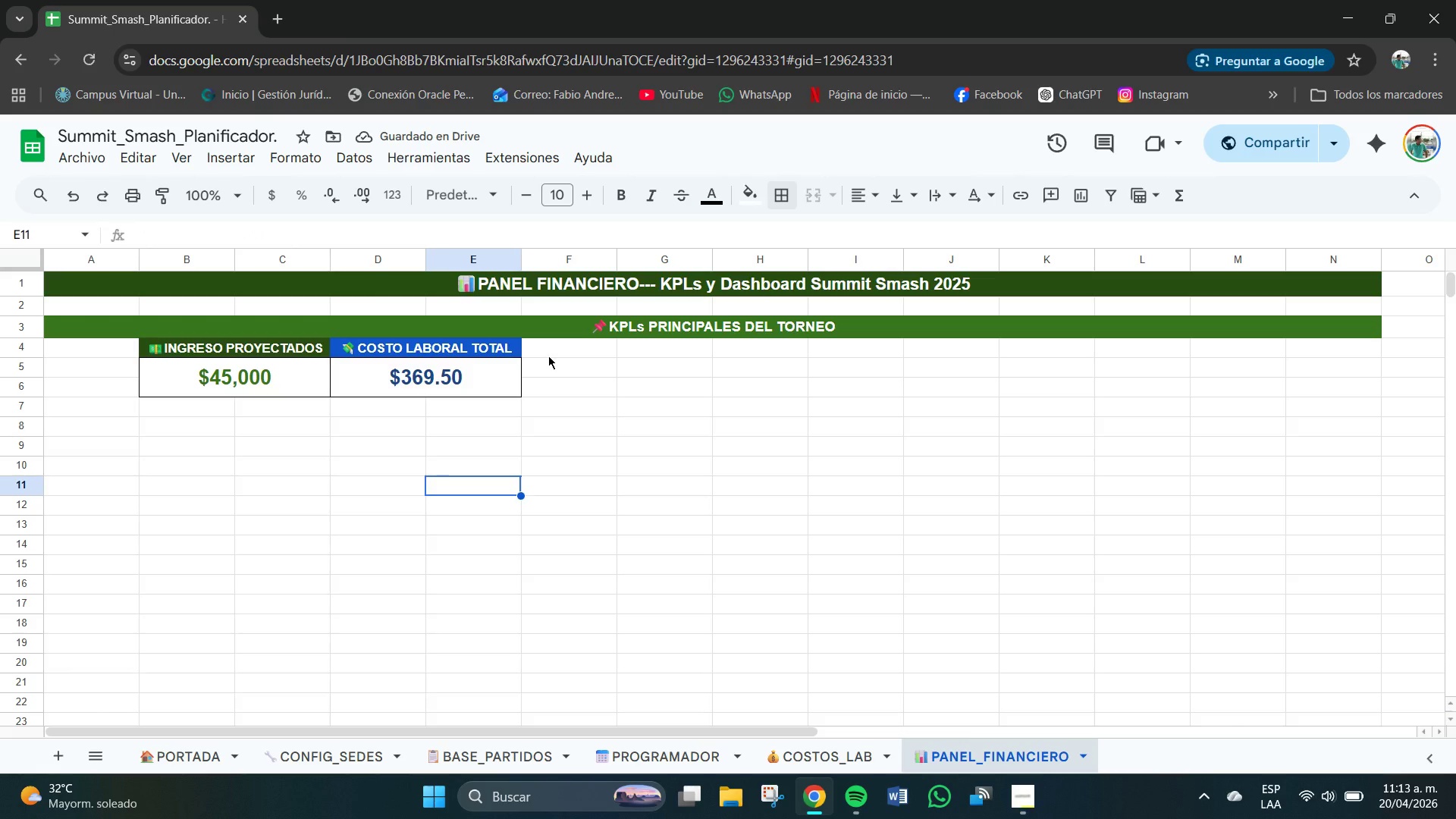 
left_click_drag(start_coordinate=[554, 348], to_coordinate=[674, 343])
 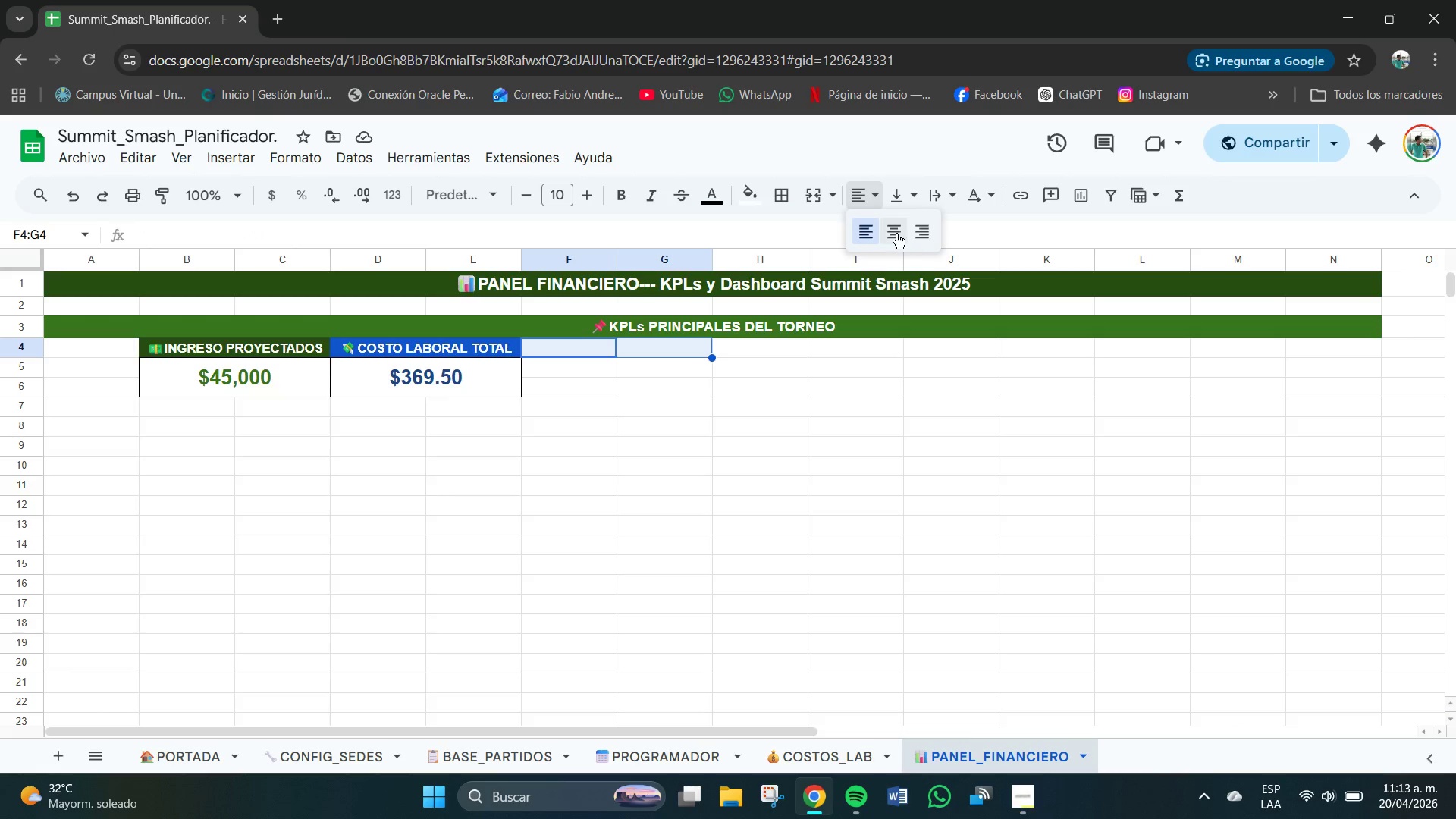 
double_click([898, 200])
 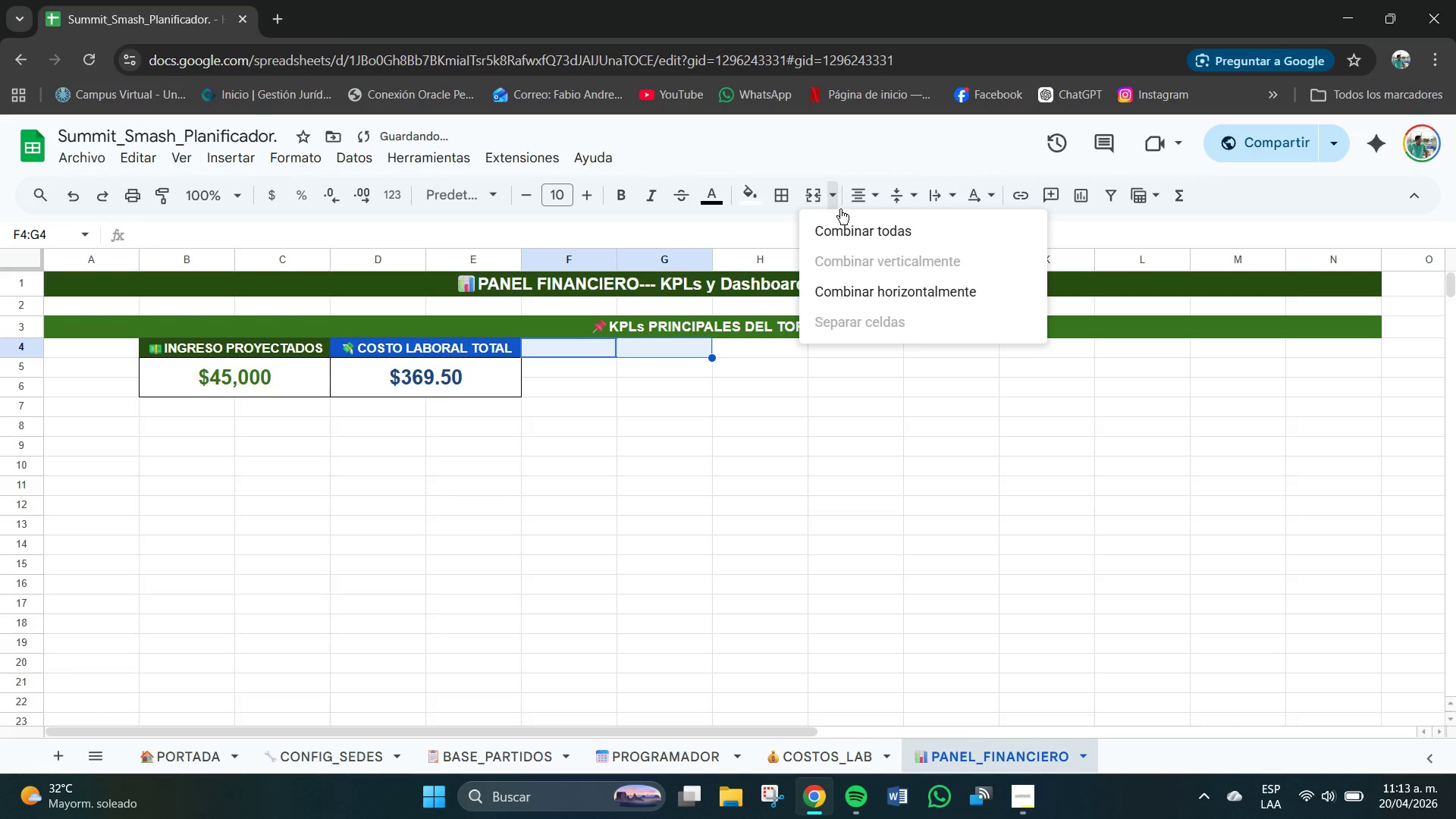 
double_click([854, 229])
 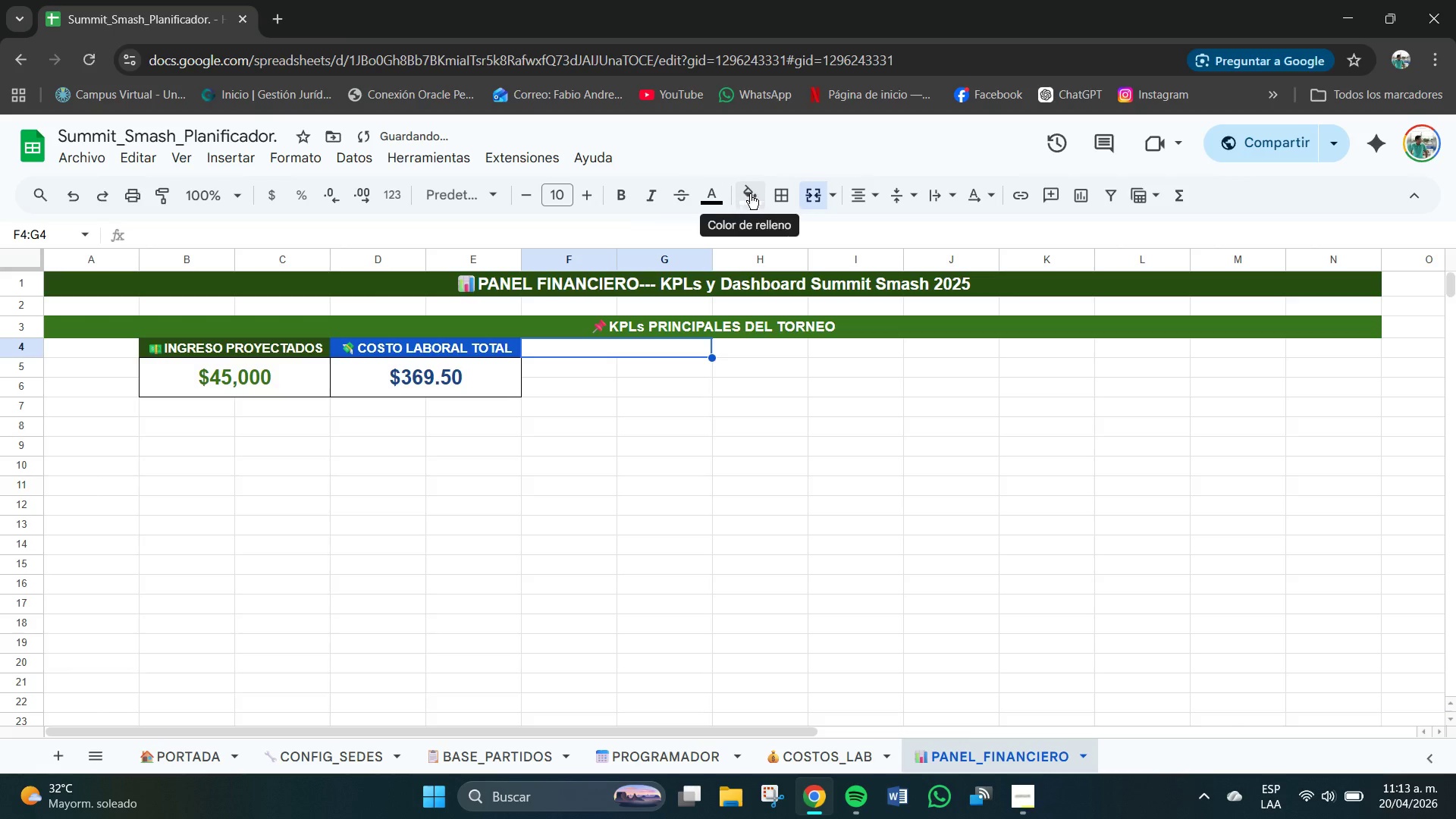 
left_click([752, 193])
 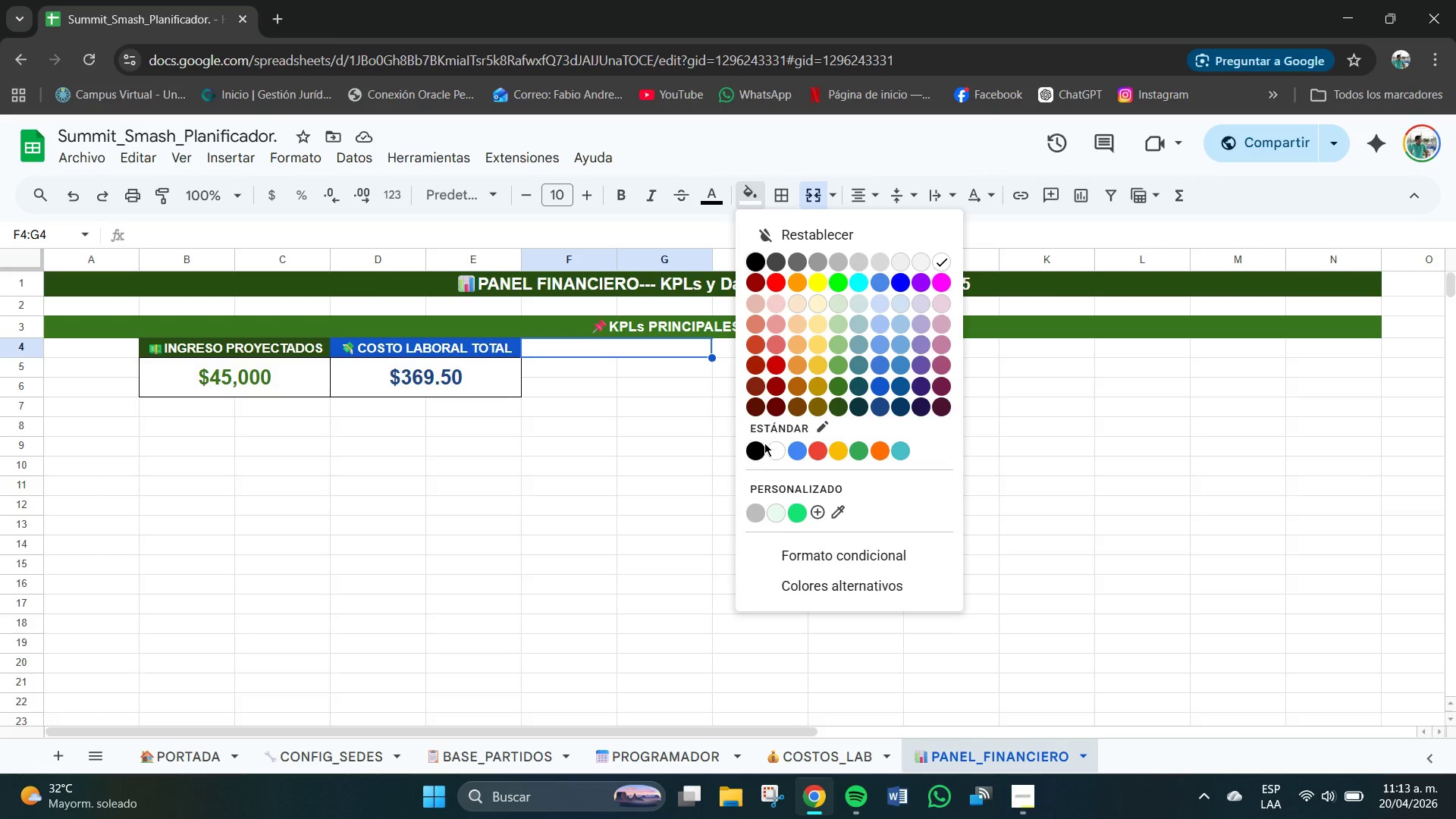 
wait(10.08)
 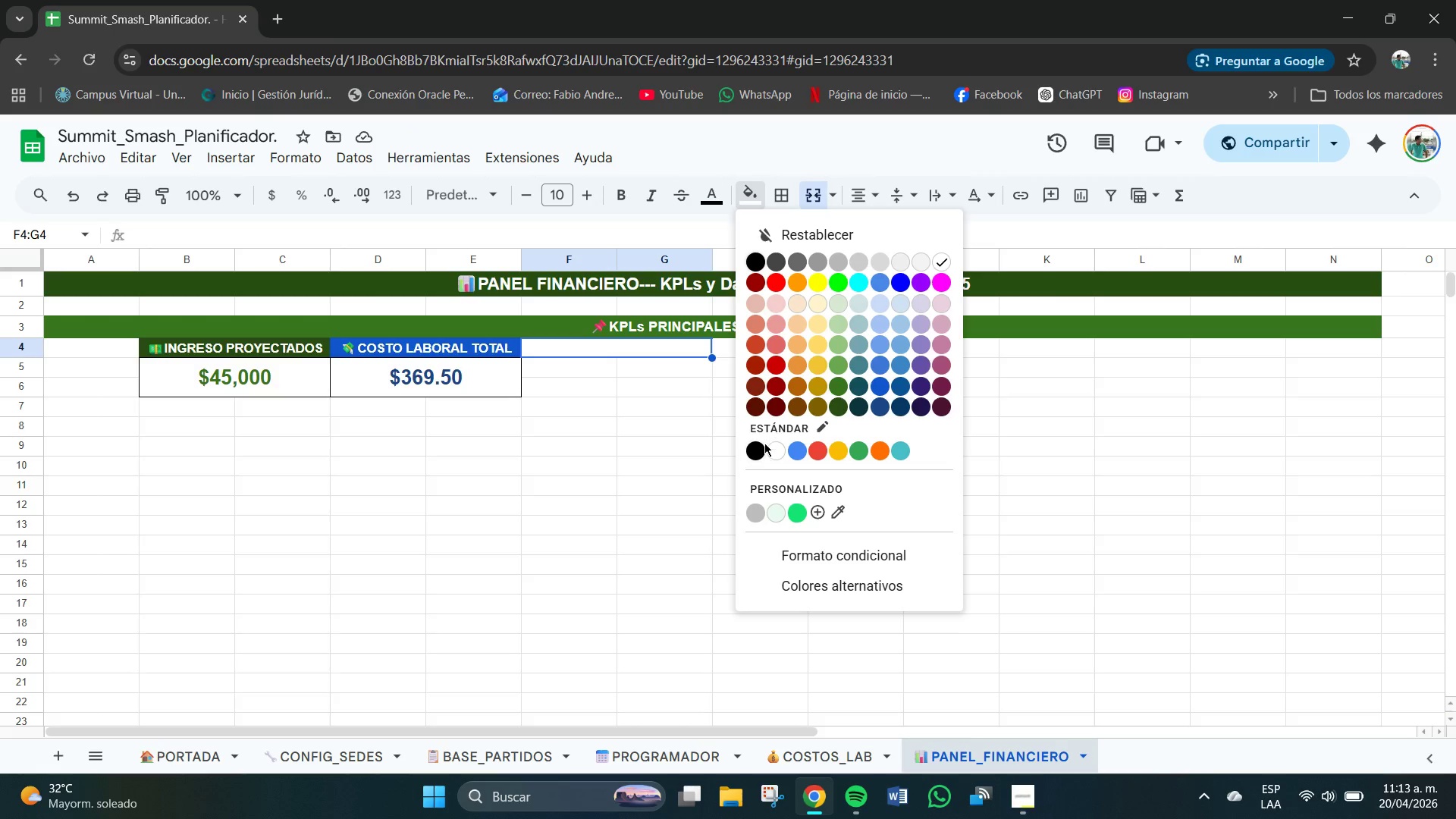 
left_click([841, 403])
 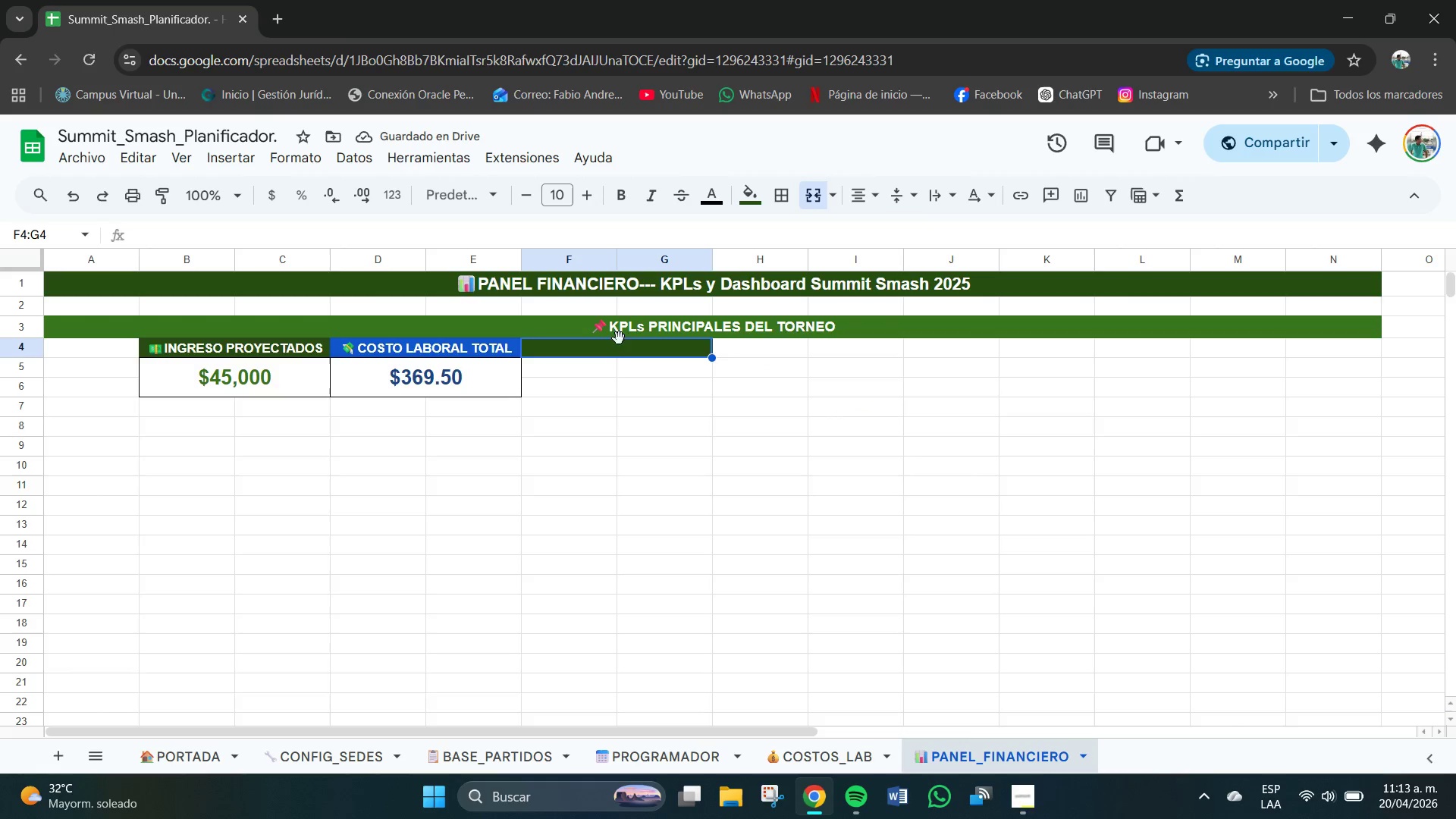 
left_click([760, 199])
 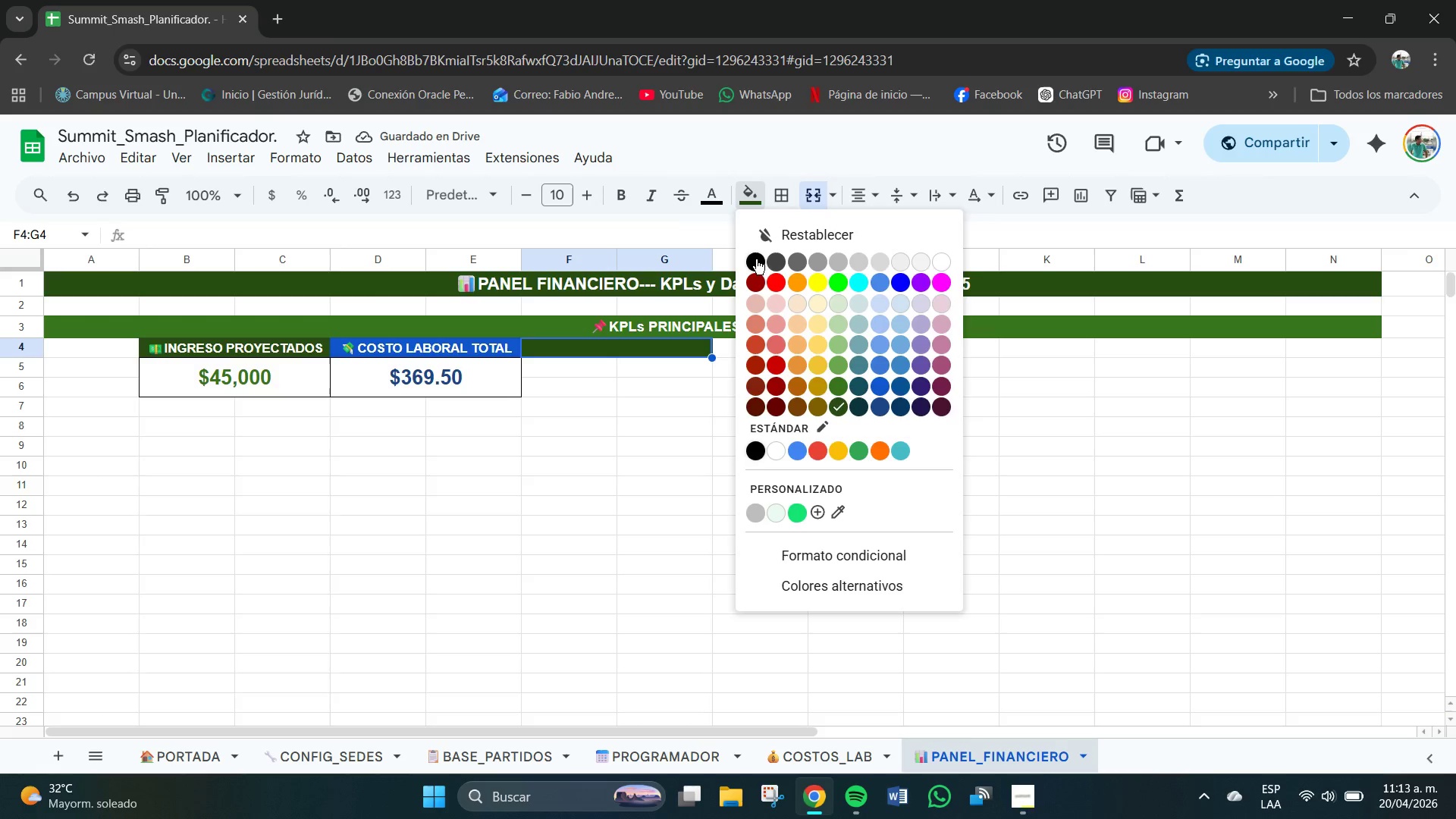 
left_click([757, 259])
 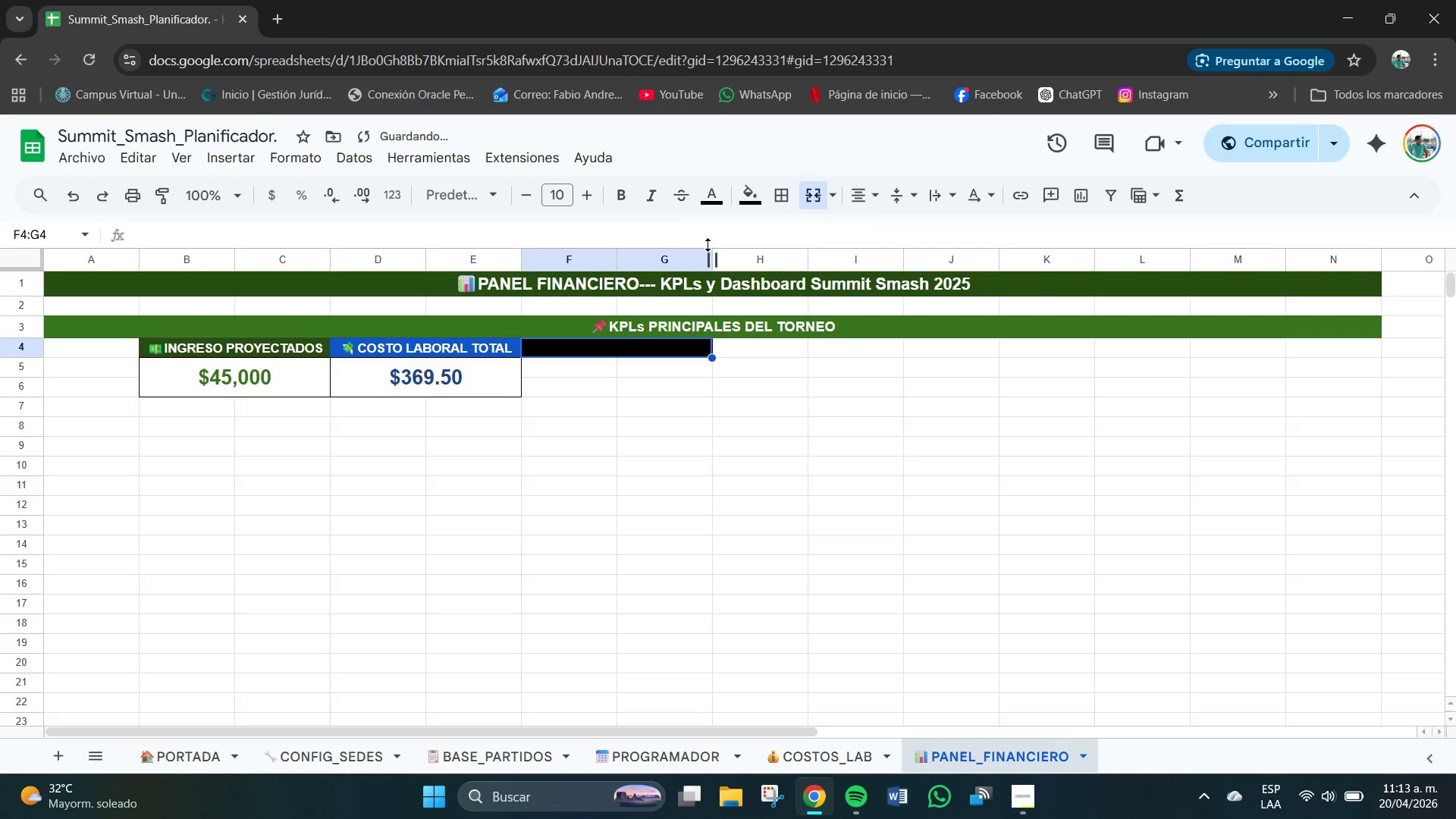 
left_click([714, 202])
 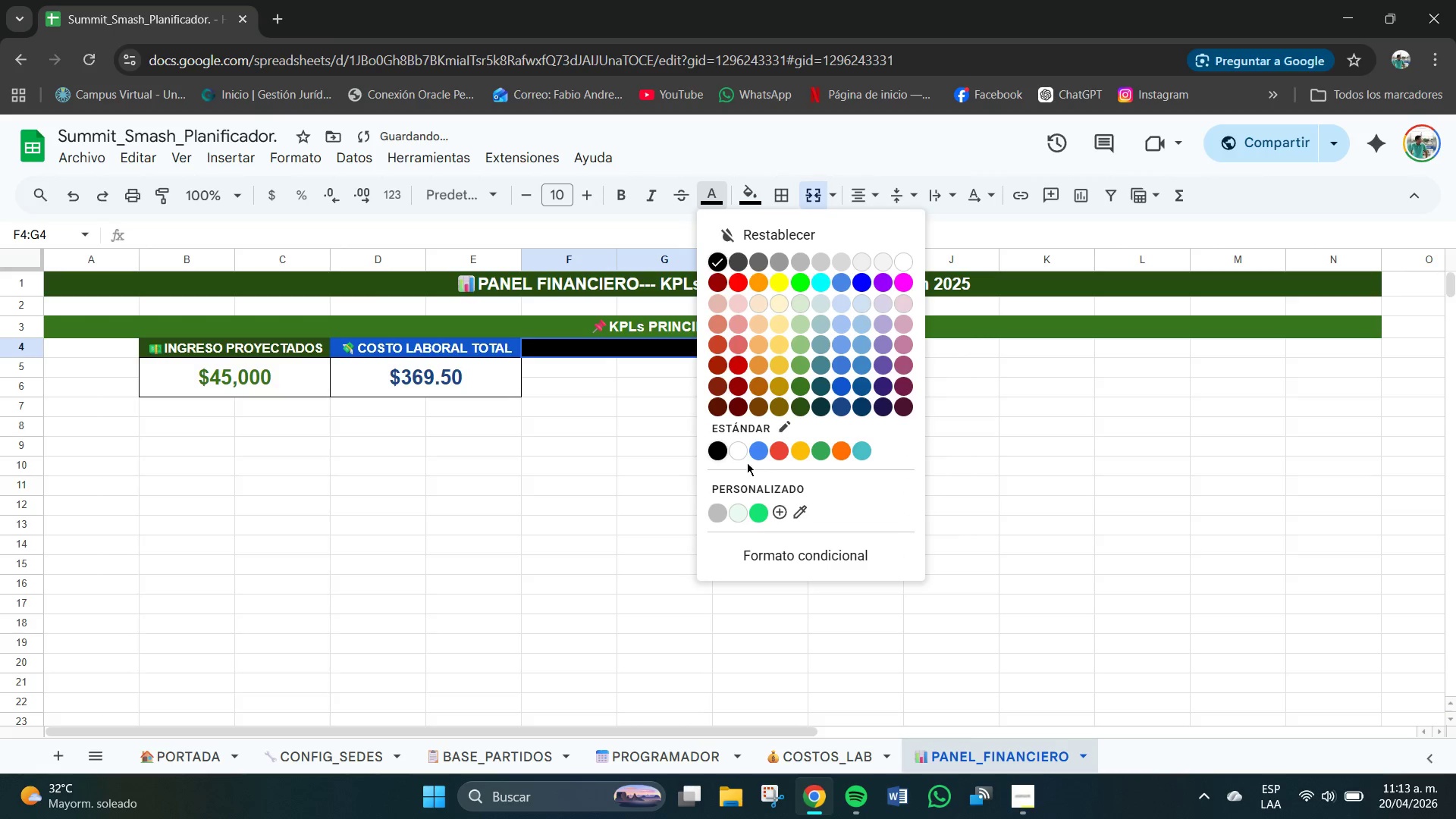 
left_click([736, 449])
 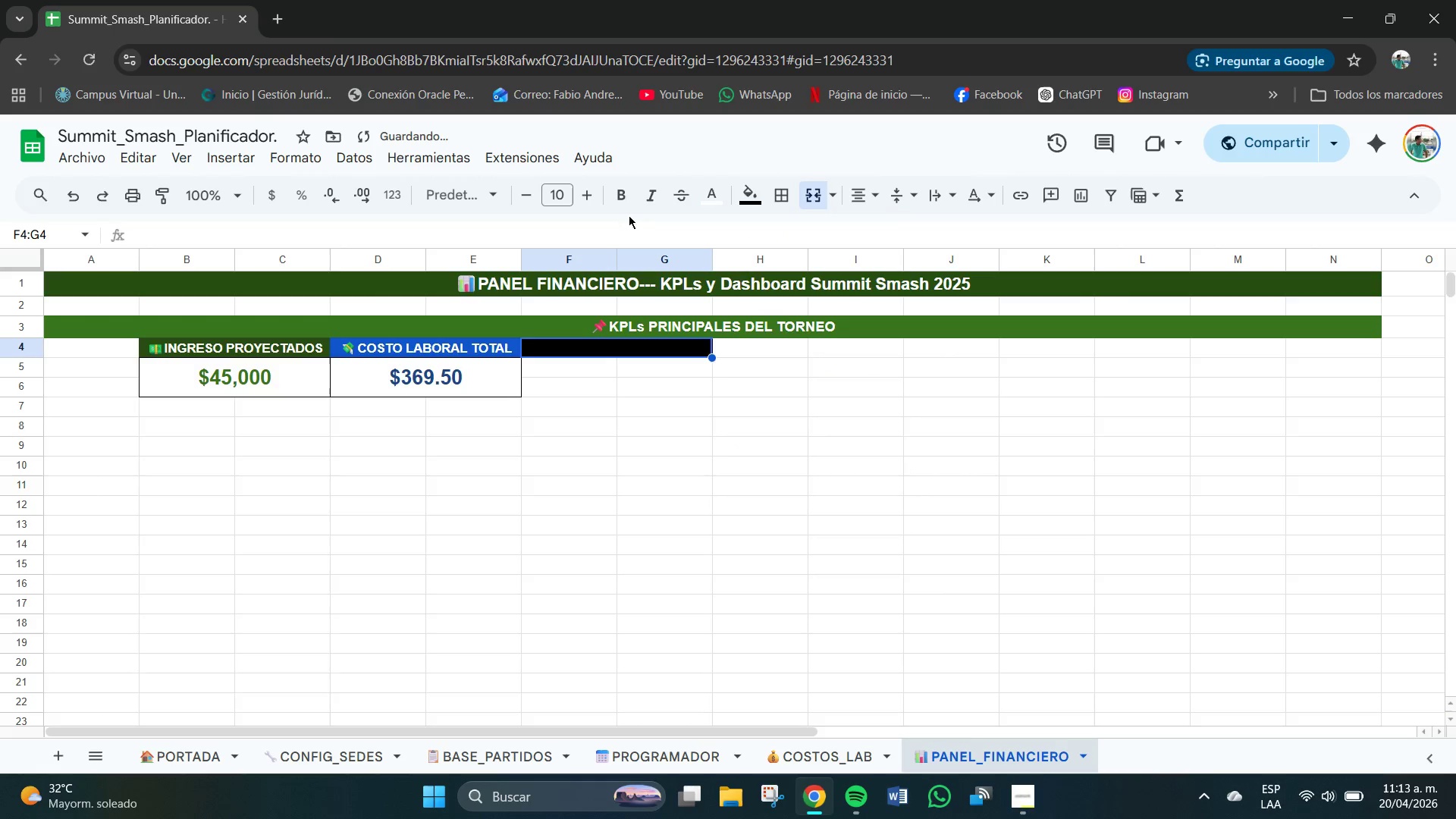 
left_click([622, 197])
 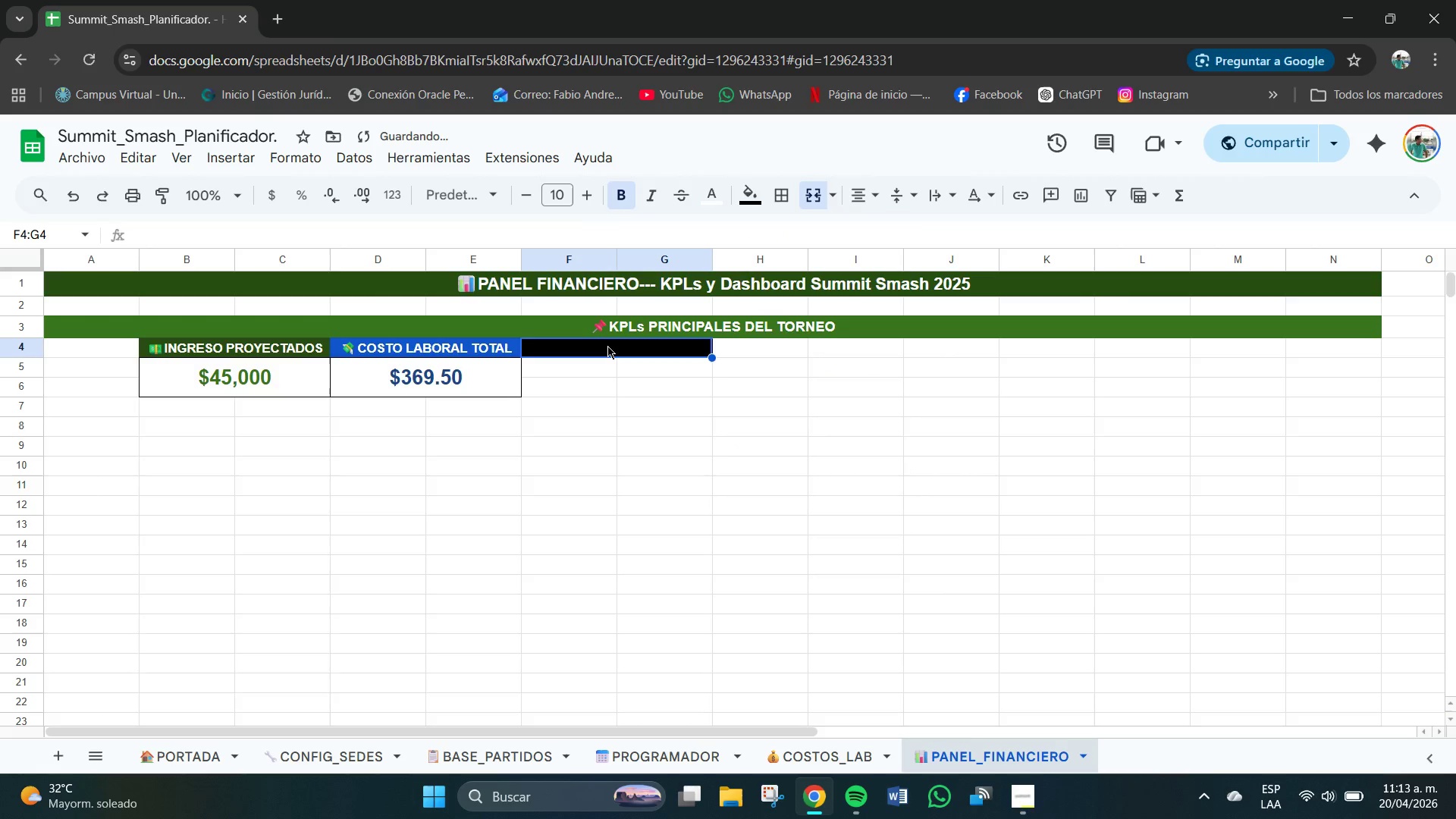 
double_click([607, 347])
 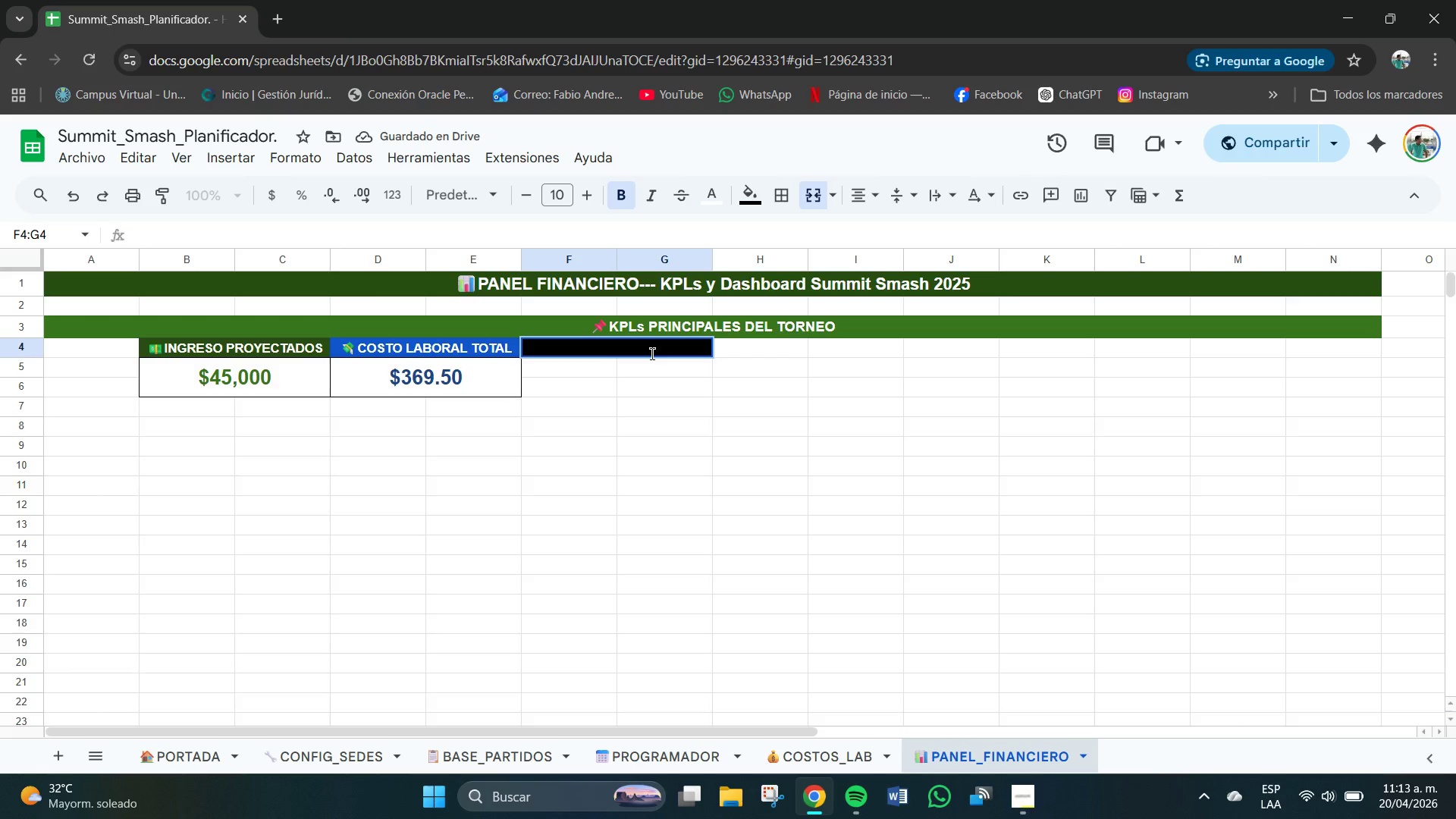 
key(Meta+V)
 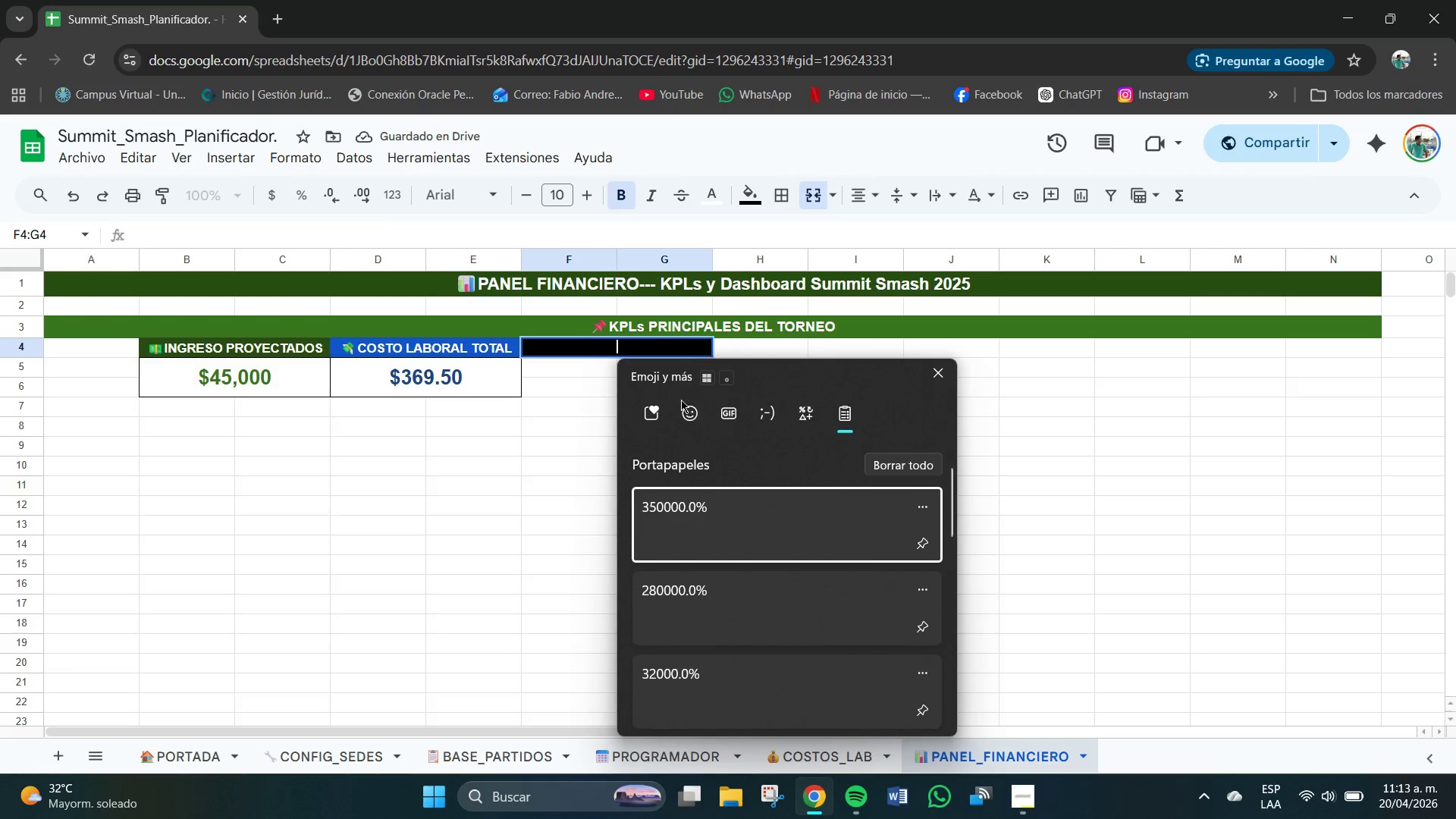 
left_click([692, 418])
 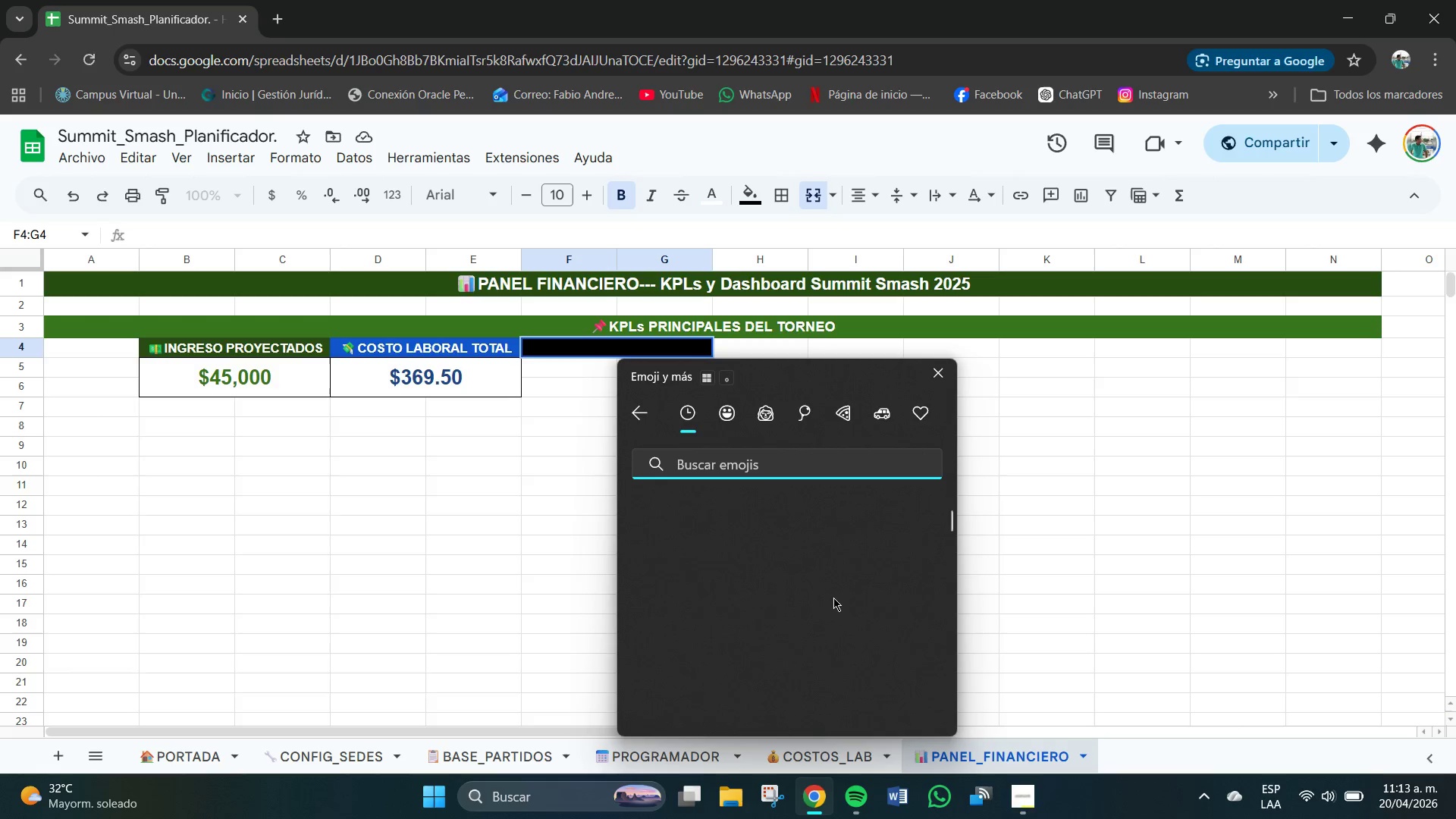 
left_click([708, 471])
 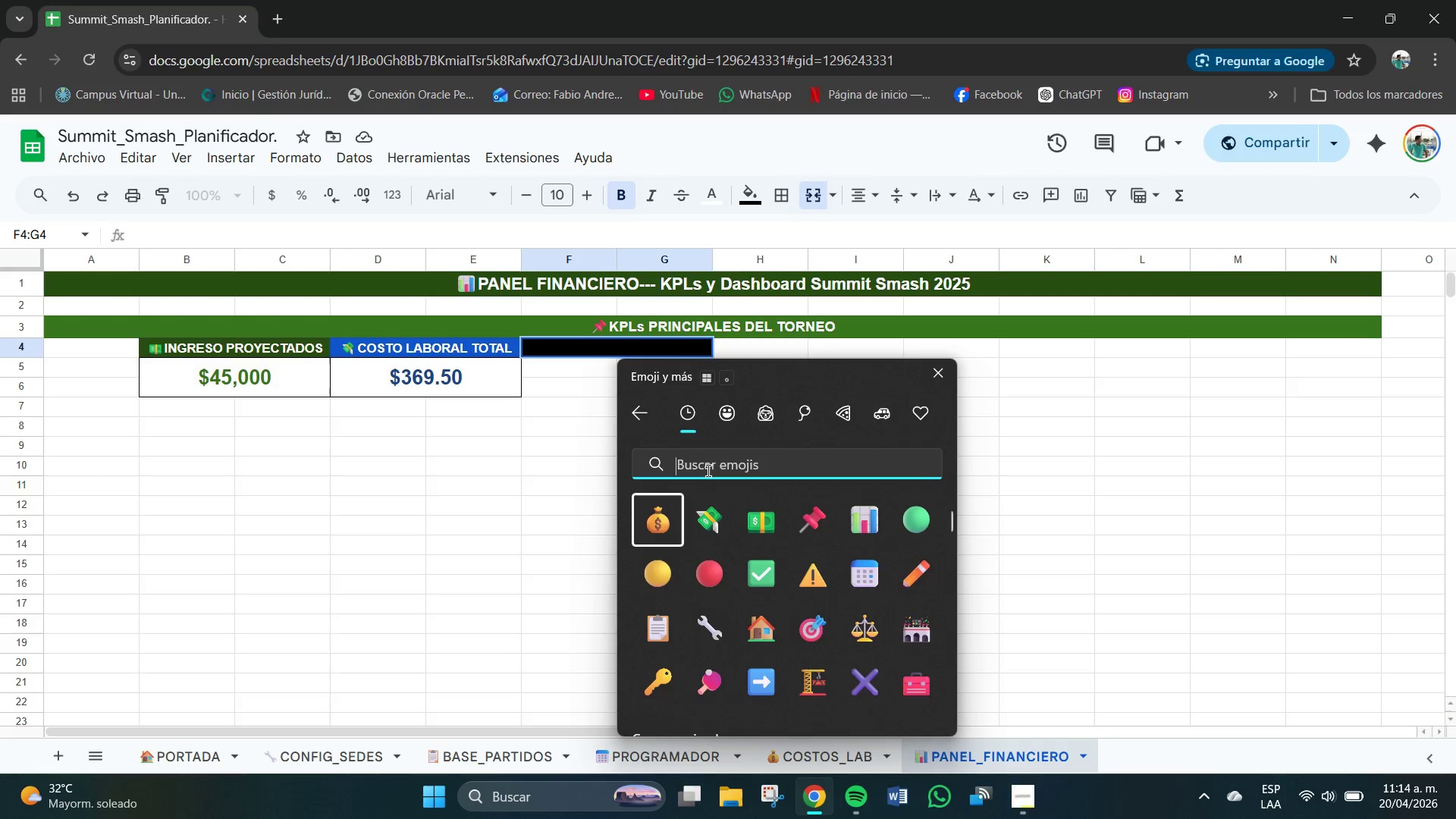 
key(G)
 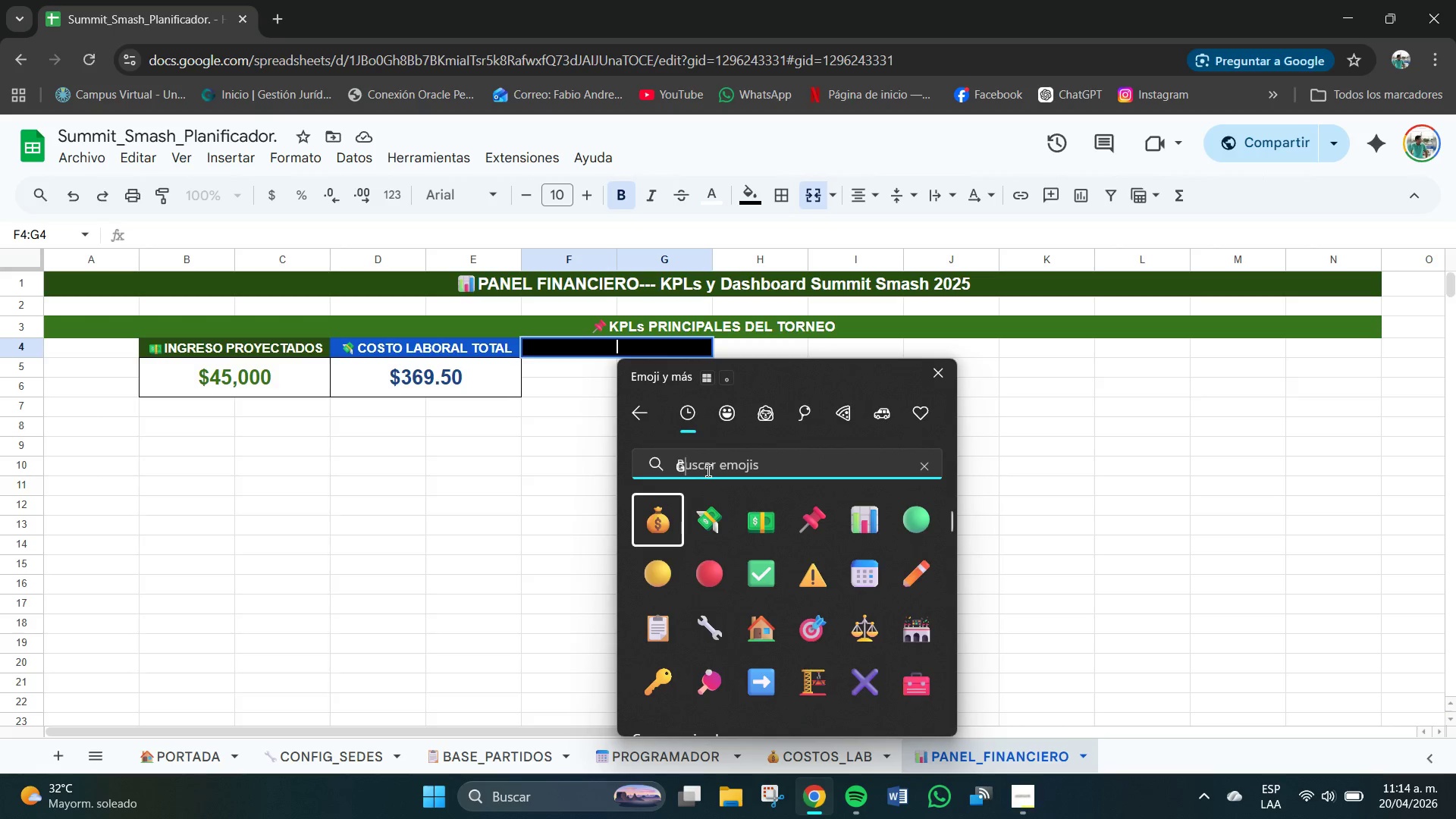 
scroll: coordinate [833, 598], scroll_direction: down, amount: 1.0
 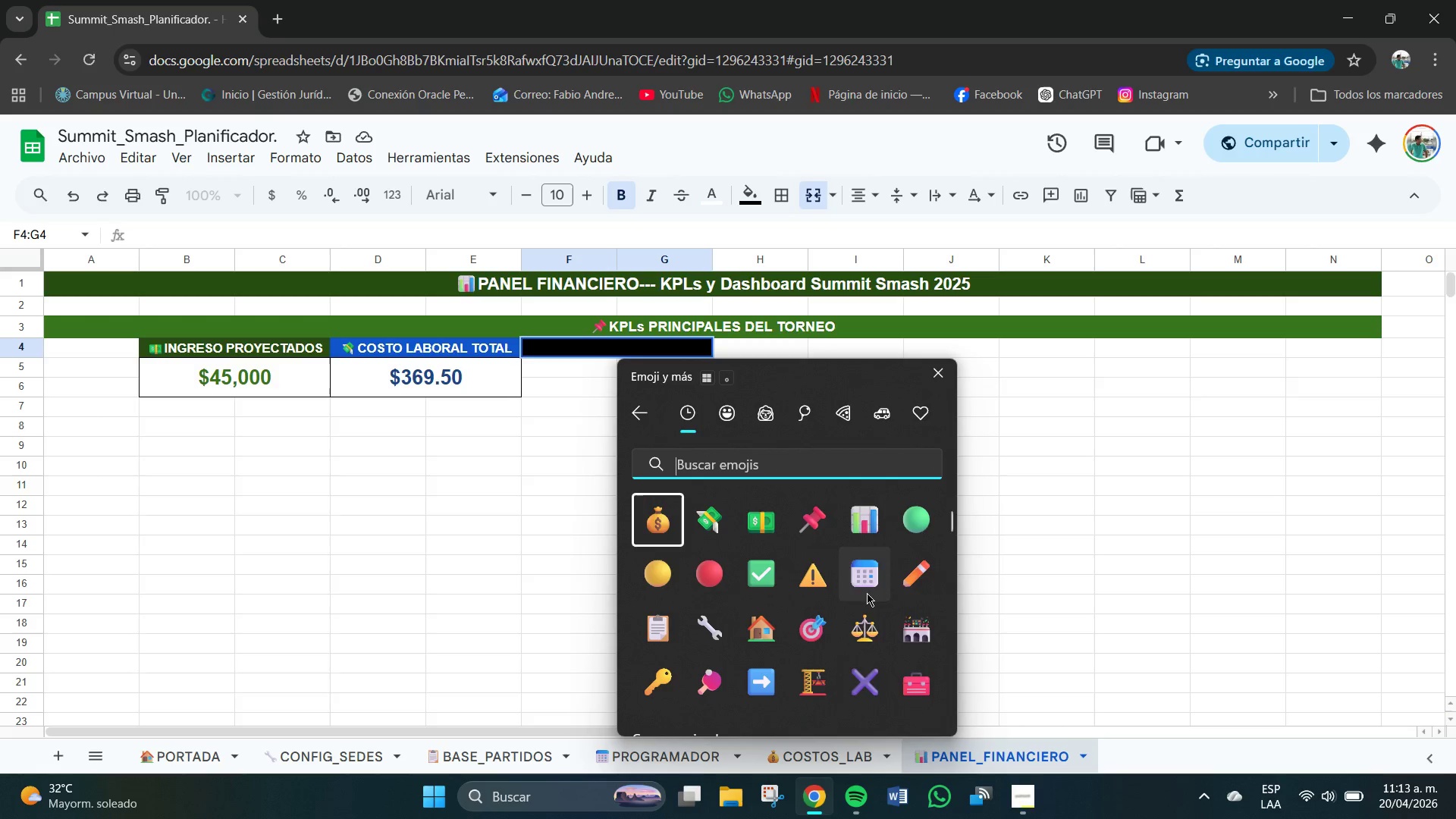 
type(RAFC)
 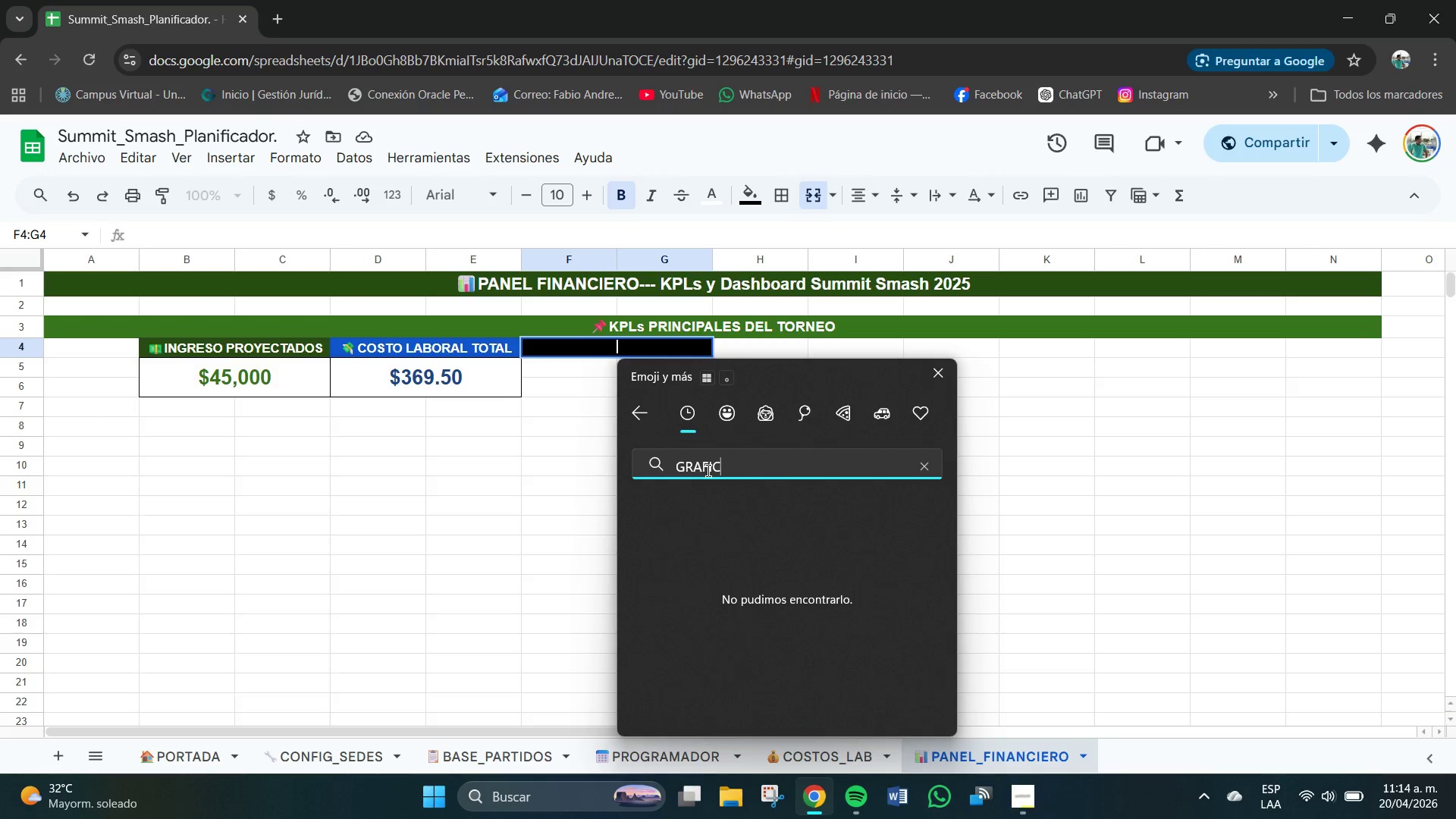 
hold_key(key=I, duration=8.45)
 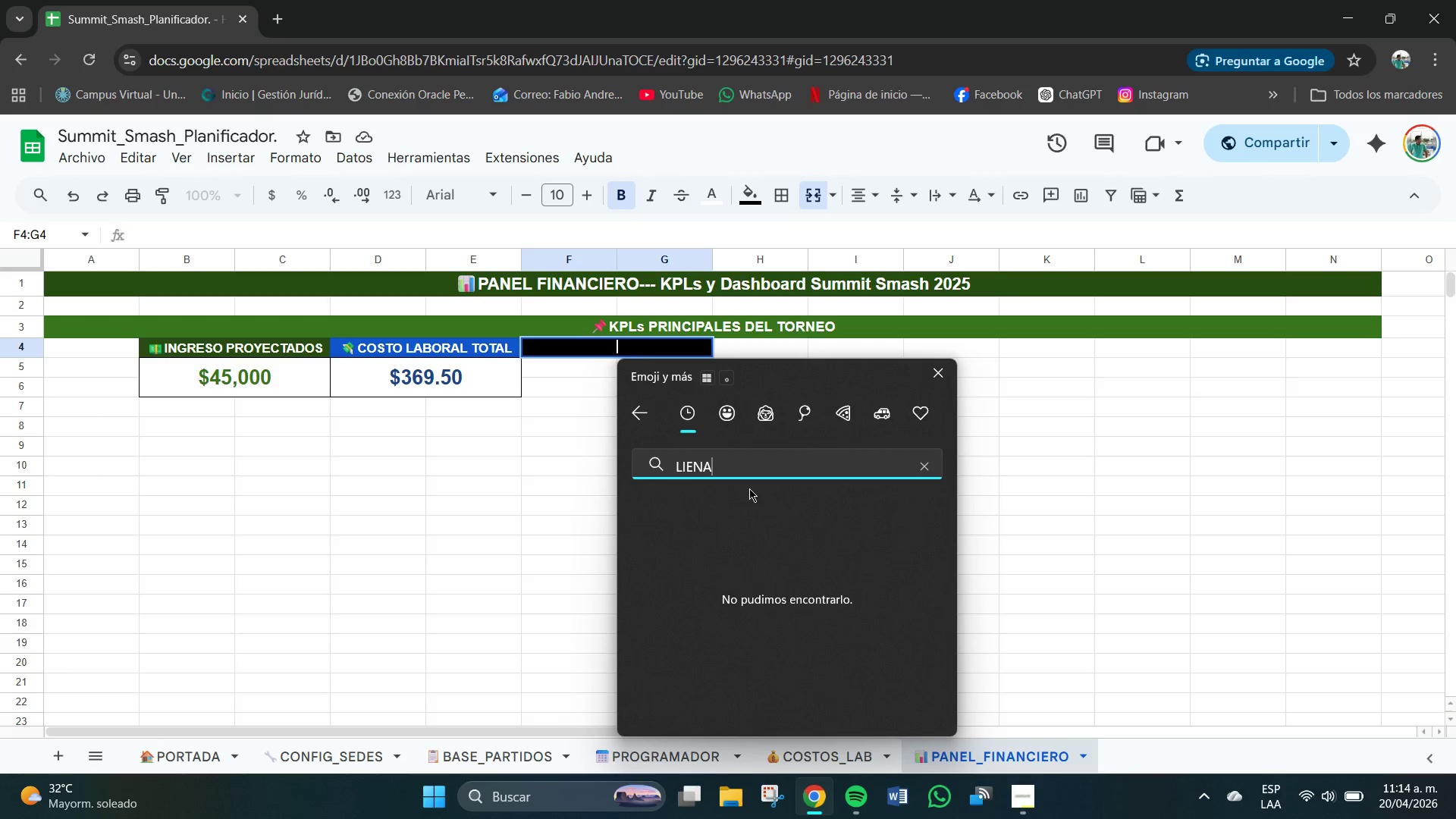 
scroll: coordinate [862, 604], scroll_direction: down, amount: 1.0
 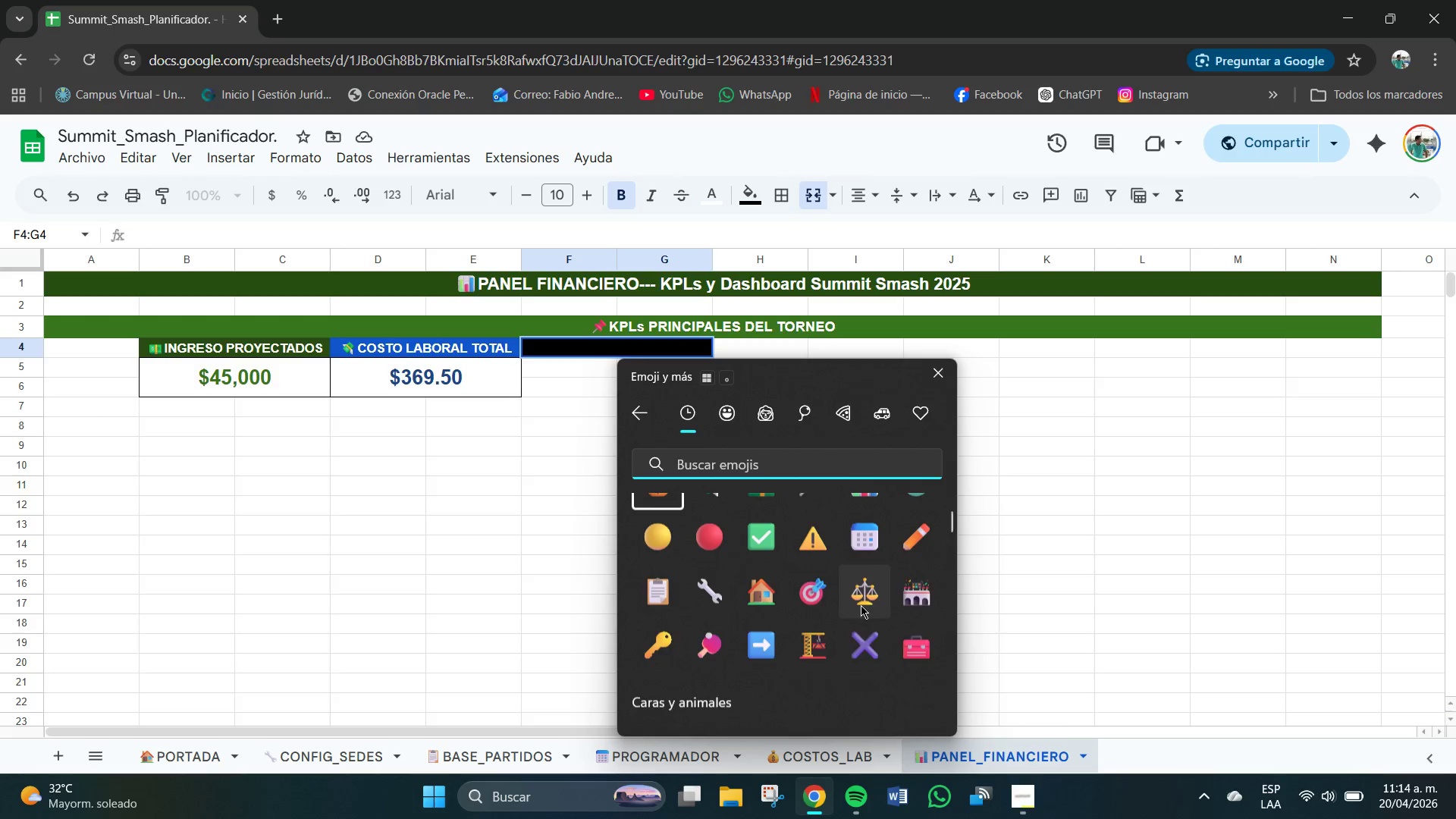 
key(Backspace)
 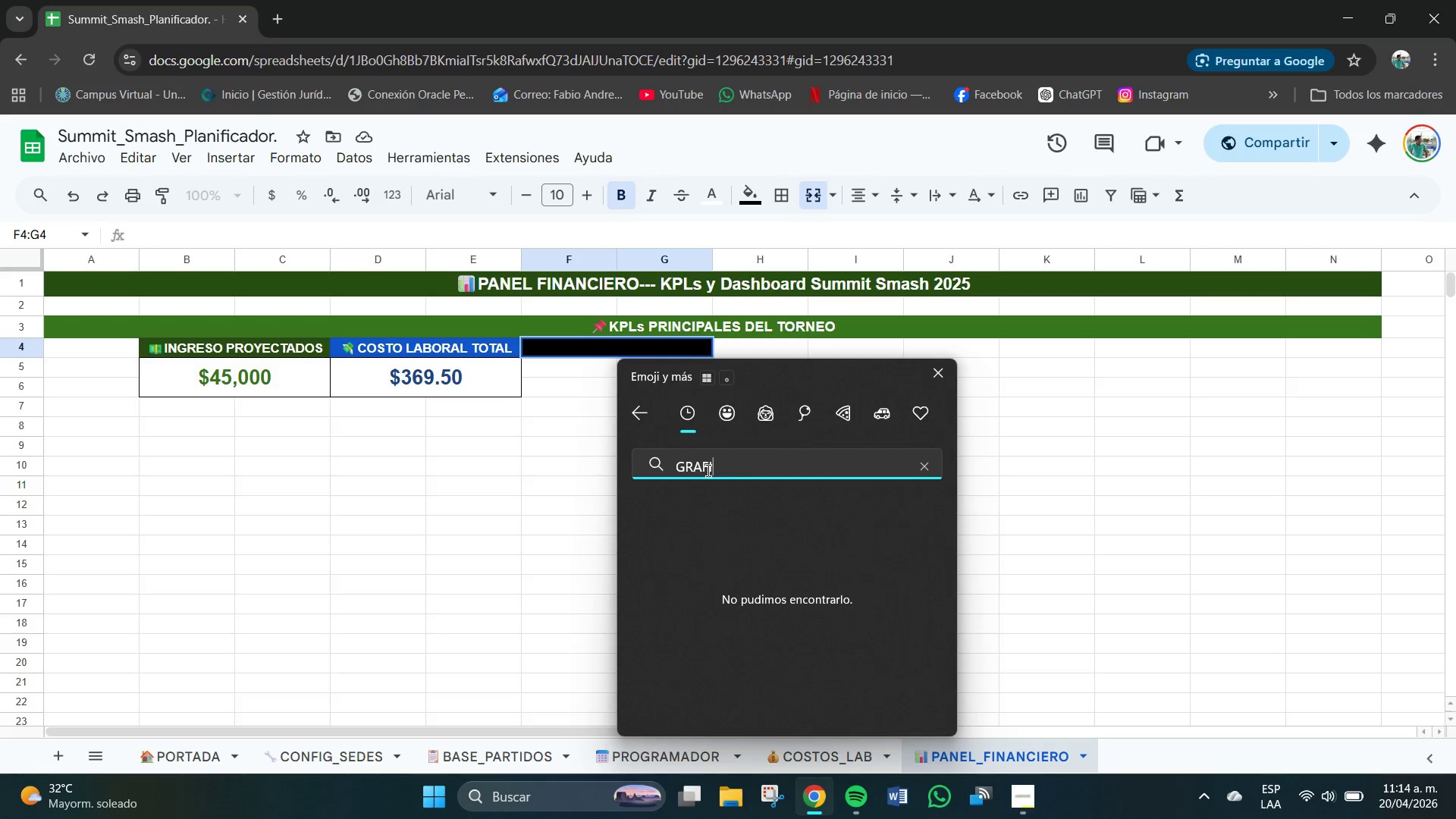 
scroll: coordinate [861, 605], scroll_direction: up, amount: 1.0
 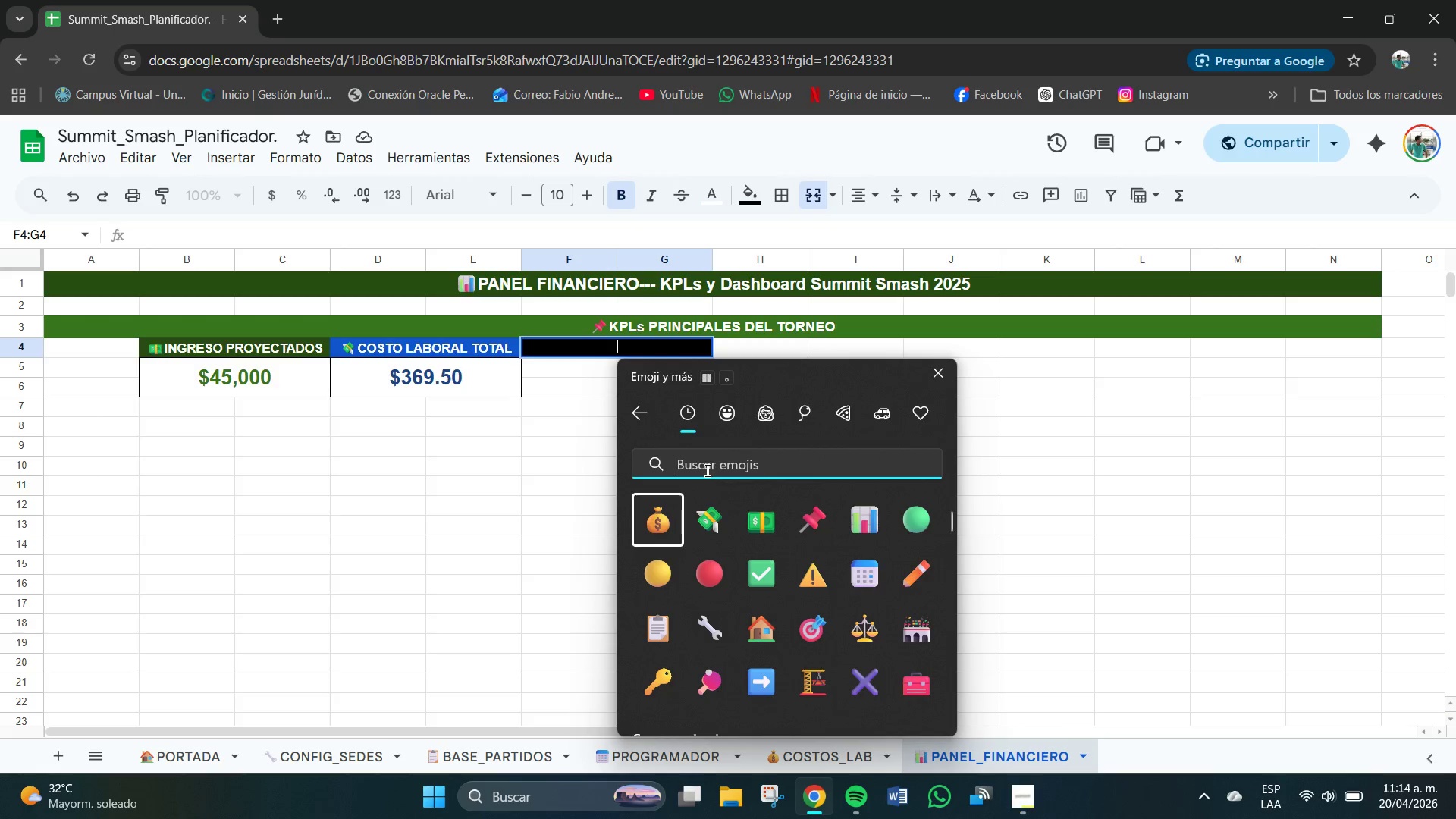 
type(A)
key(Backspace)
key(Backspace)
key(Backspace)
key(Backspace)
key(Backspace)
key(Backspace)
type(BARR)
key(Backspace)
key(Backspace)
key(Backspace)
key(Backspace)
key(Backspace)
type(L)
 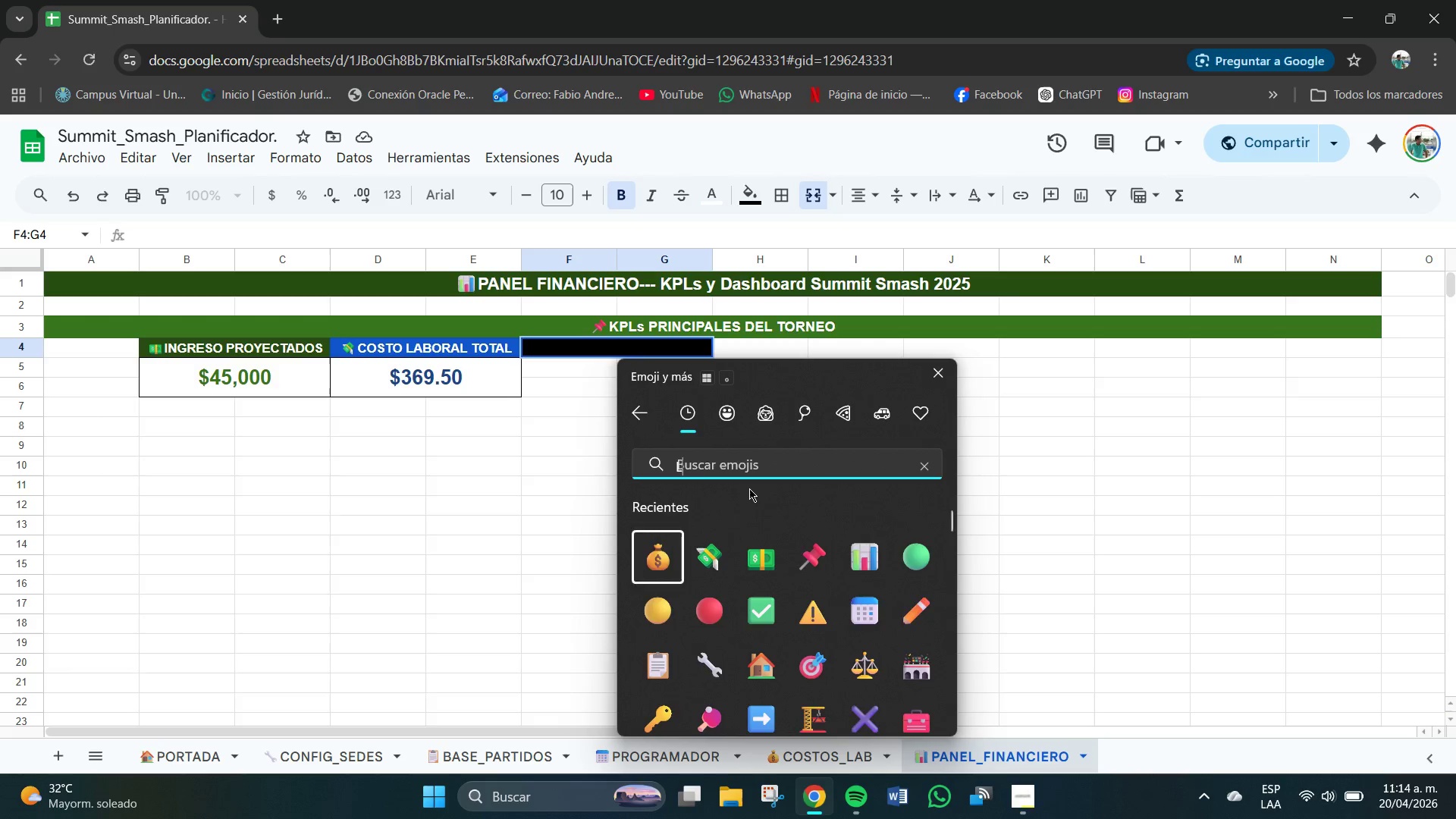 
type(ENA)
key(Backspace)
key(Backspace)
key(Backspace)
type(NE)
key(Backspace)
key(Backspace)
key(Backspace)
key(Backspace)
 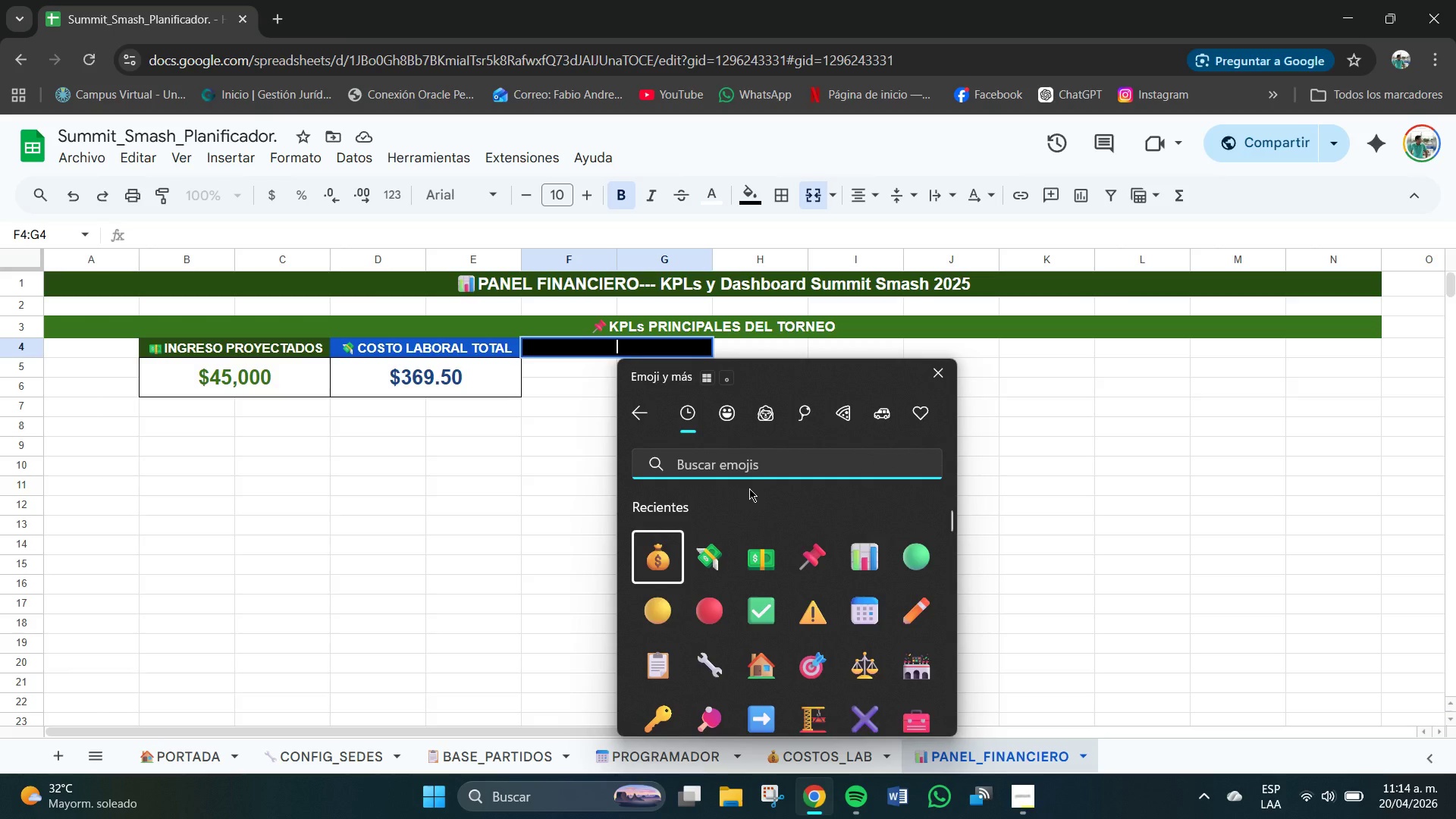 
type(Ga)
key(Backspace)
type(rafica)
key(Backspace)
key(Backspace)
key(Backspace)
key(Backspace)
key(Backspace)
key(Backspace)
key(Backspace)
 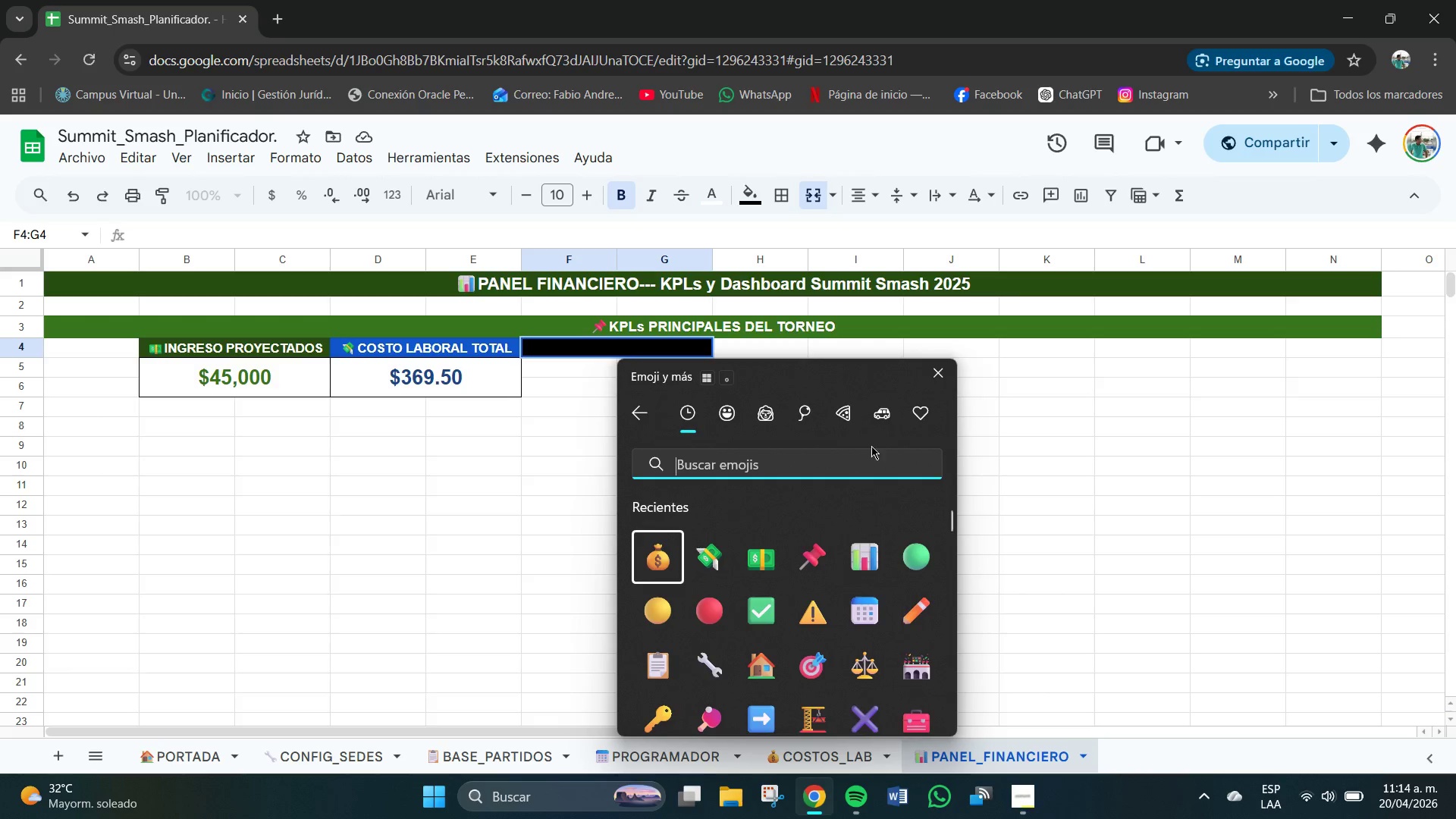 
left_click([757, 414])
 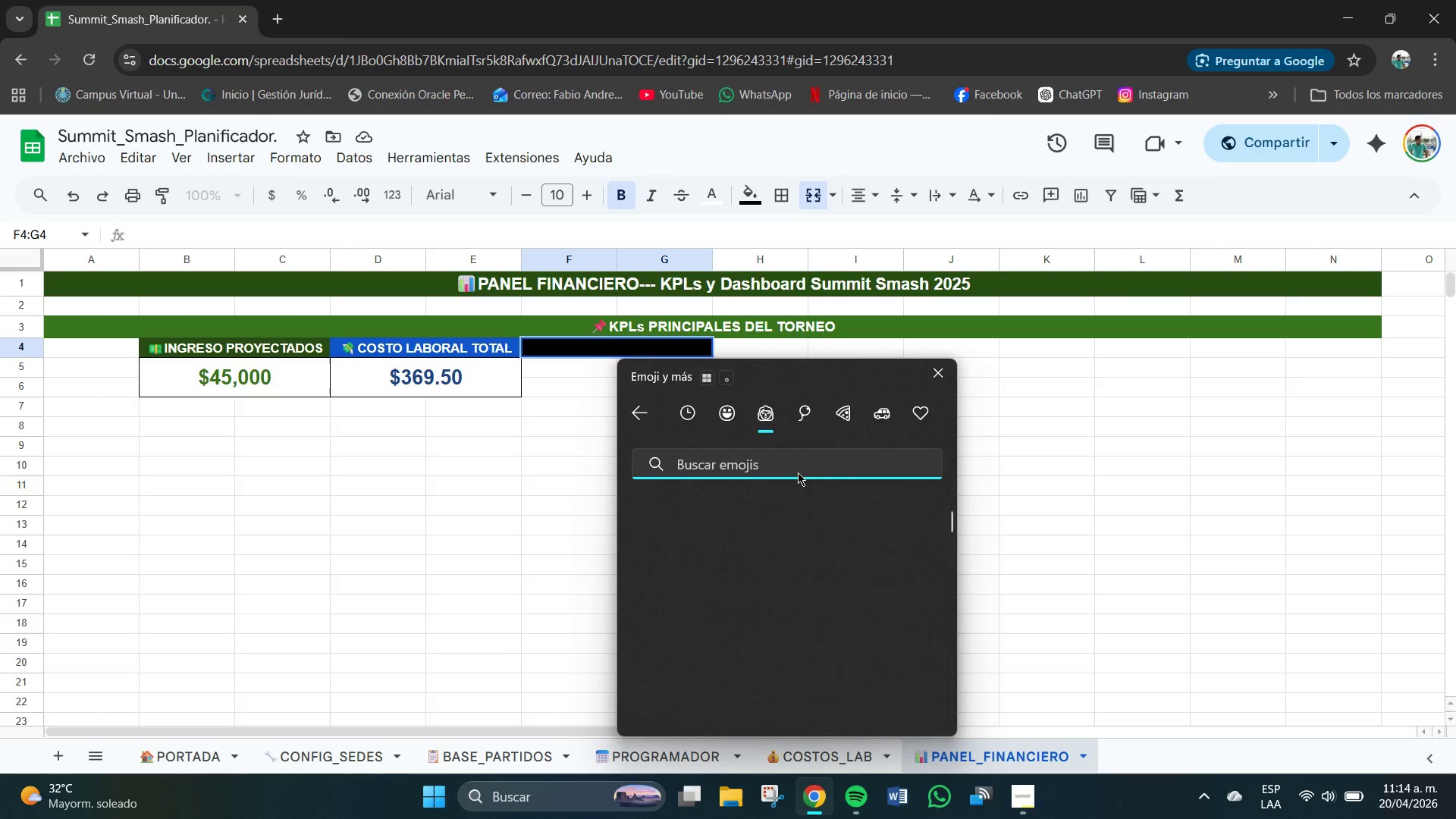 
scroll: coordinate [819, 576], scroll_direction: down, amount: 43.0
 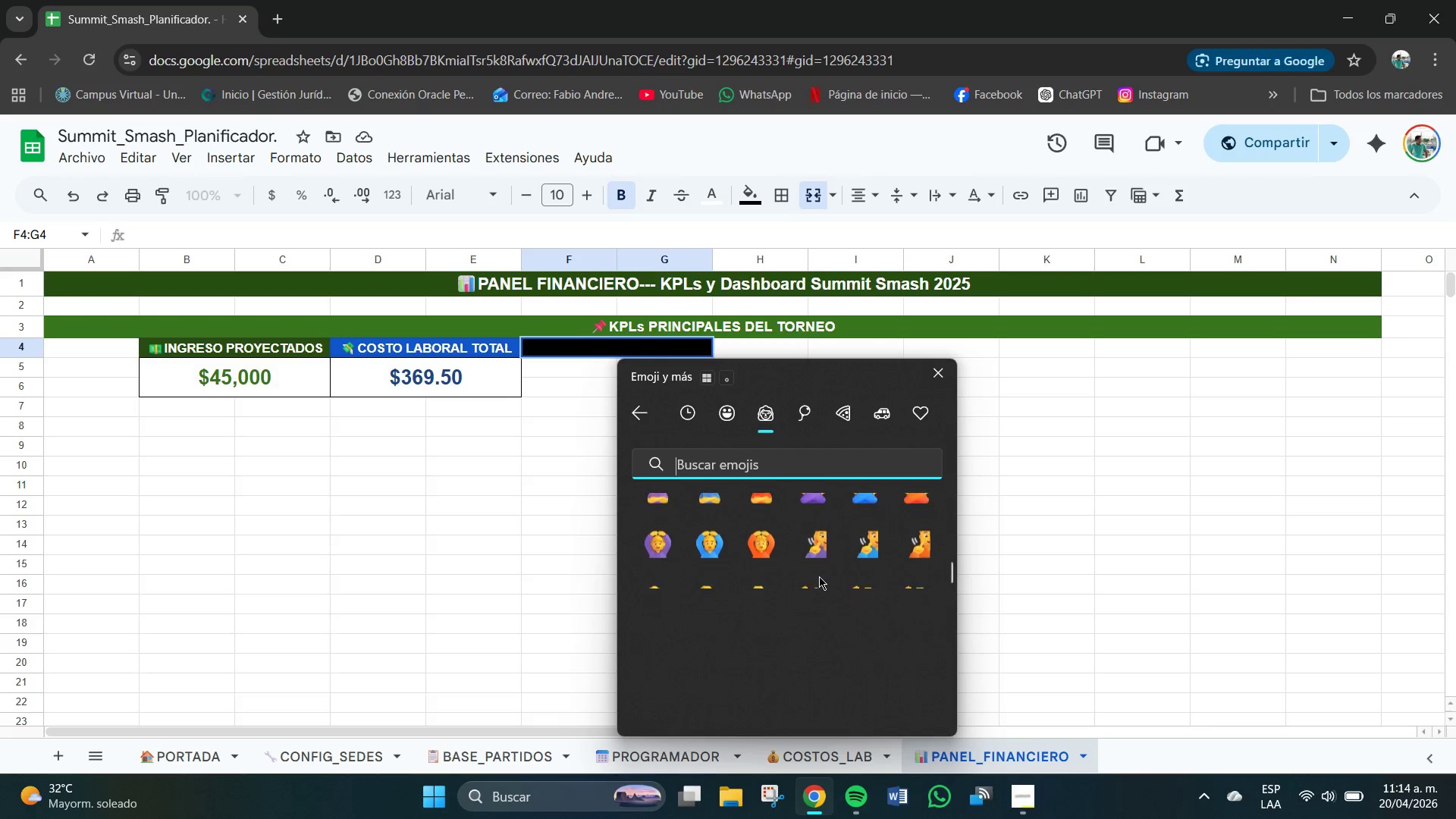 
scroll: coordinate [820, 597], scroll_direction: down, amount: 85.0
 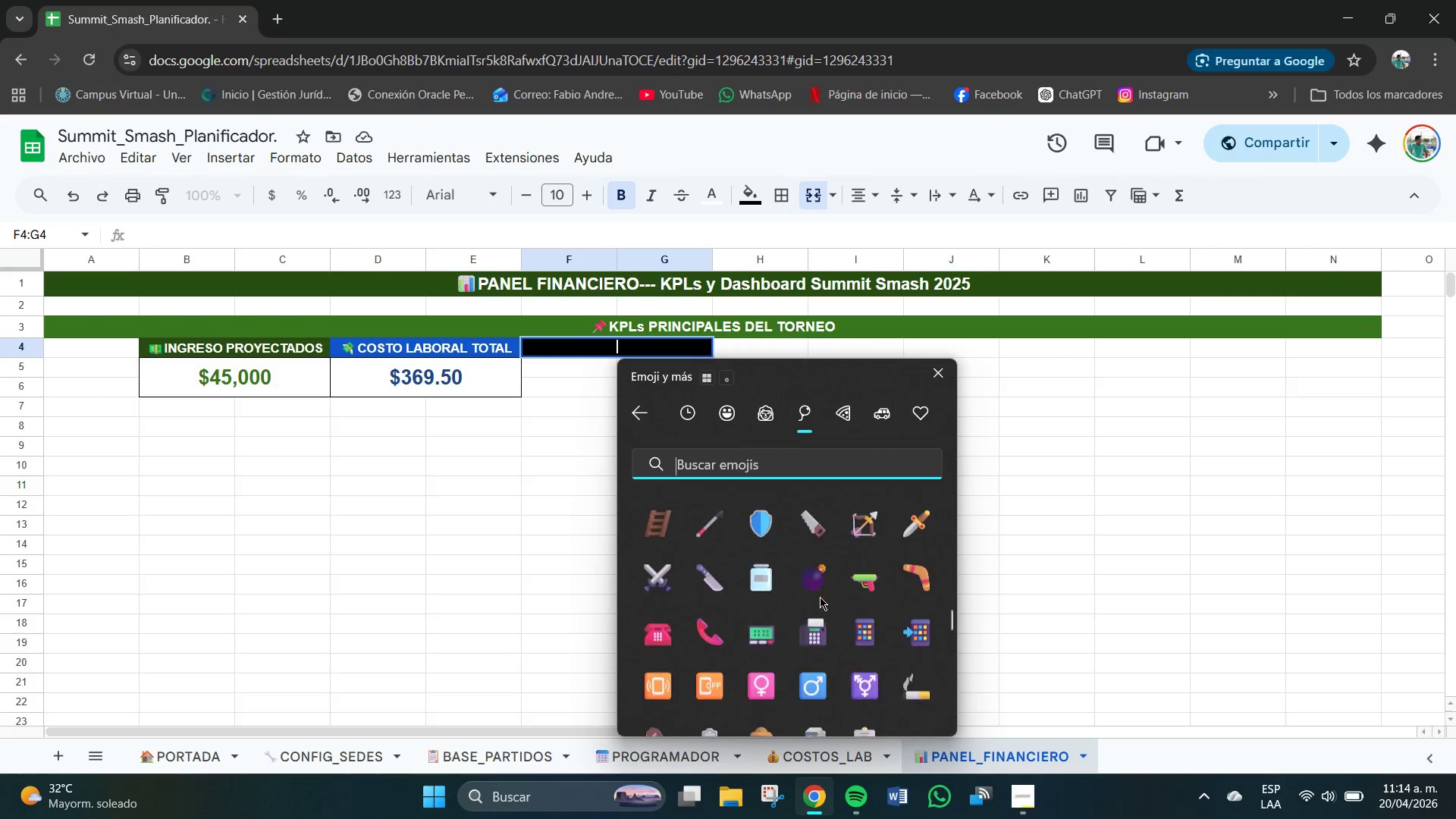 
scroll: coordinate [820, 598], scroll_direction: down, amount: 20.0
 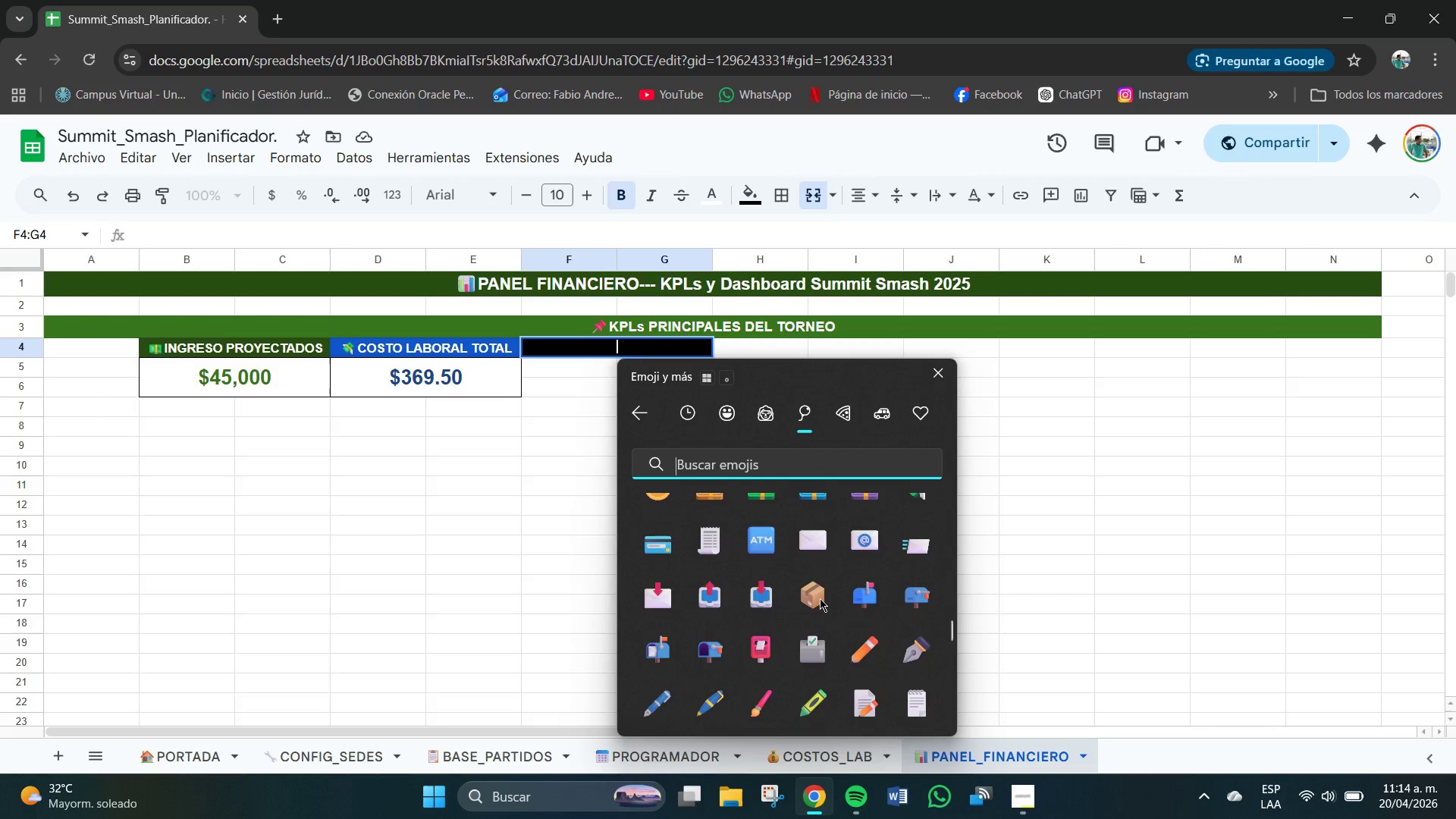 
left_click([811, 629])
 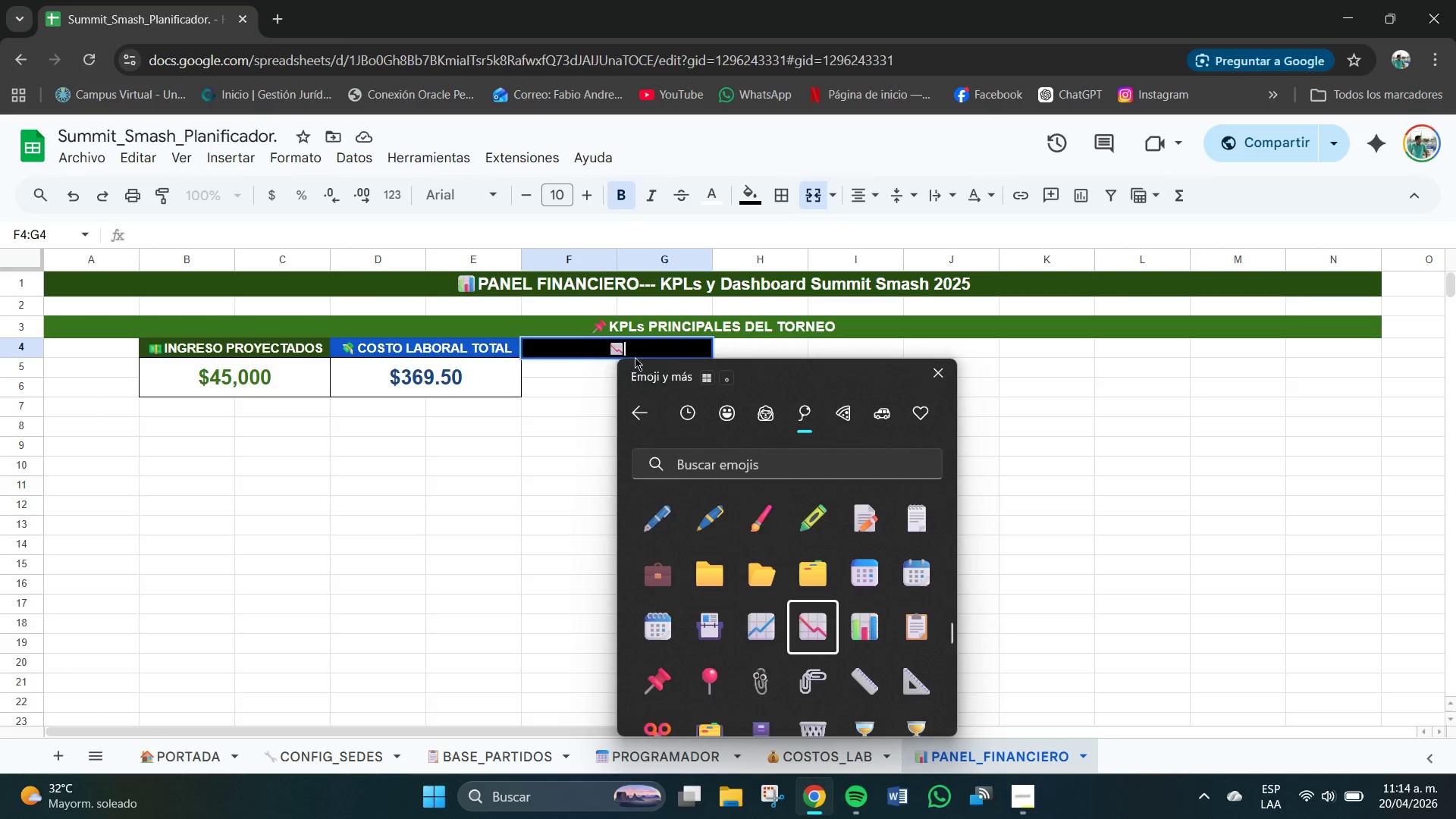 
scroll: coordinate [820, 601], scroll_direction: down, amount: 2.0
 